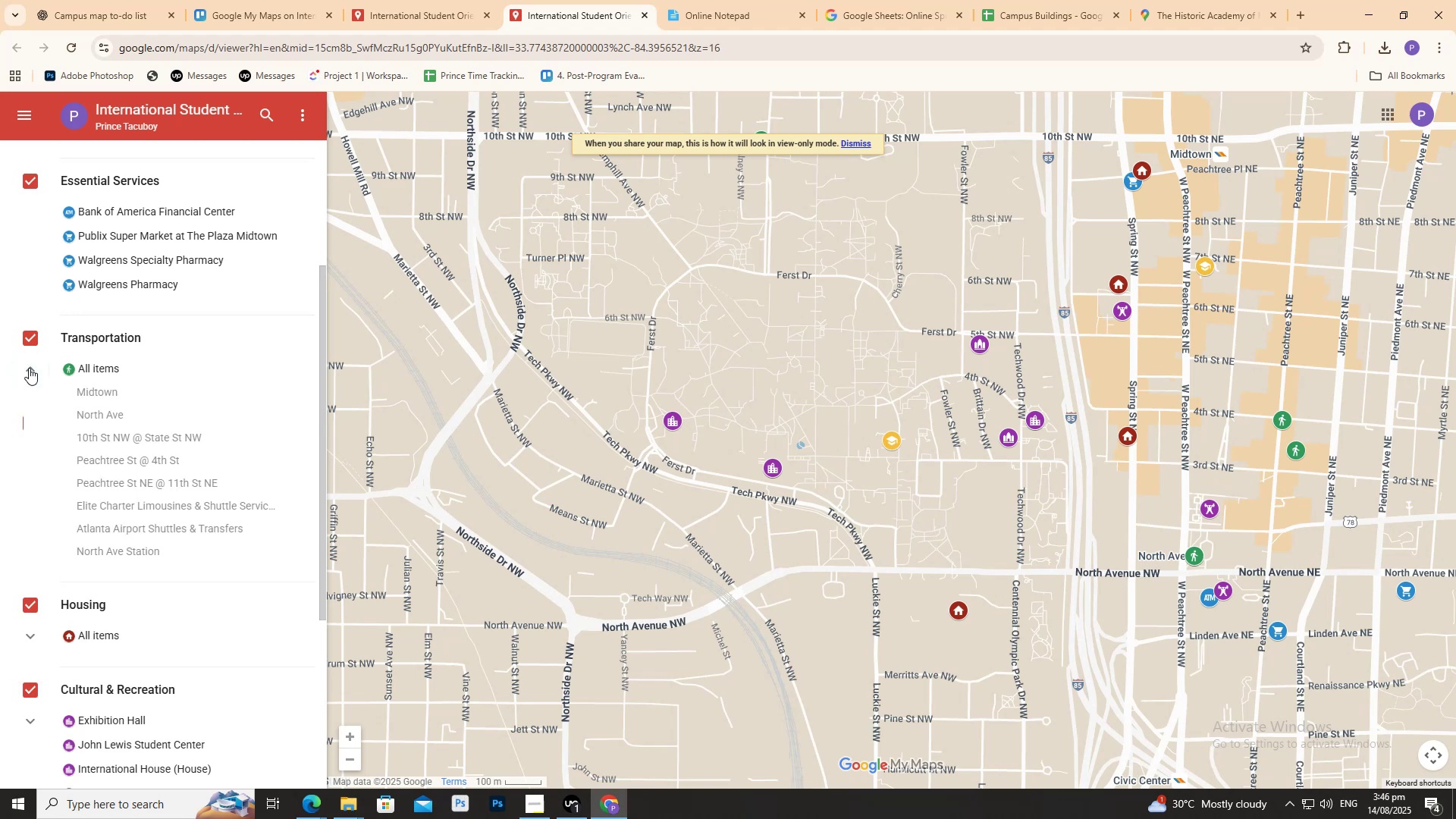 
left_click([29, 368])
 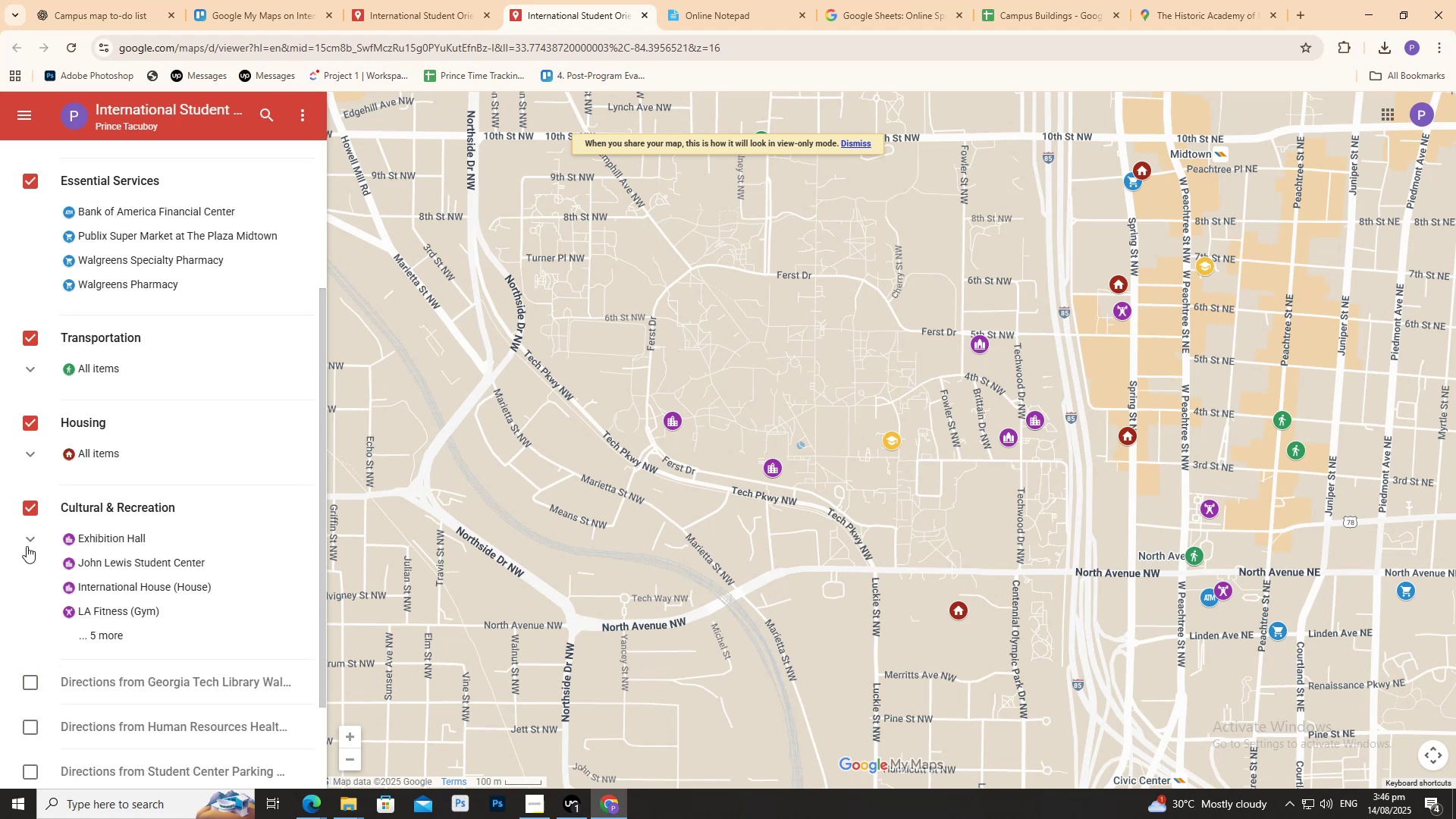 
left_click([92, 639])
 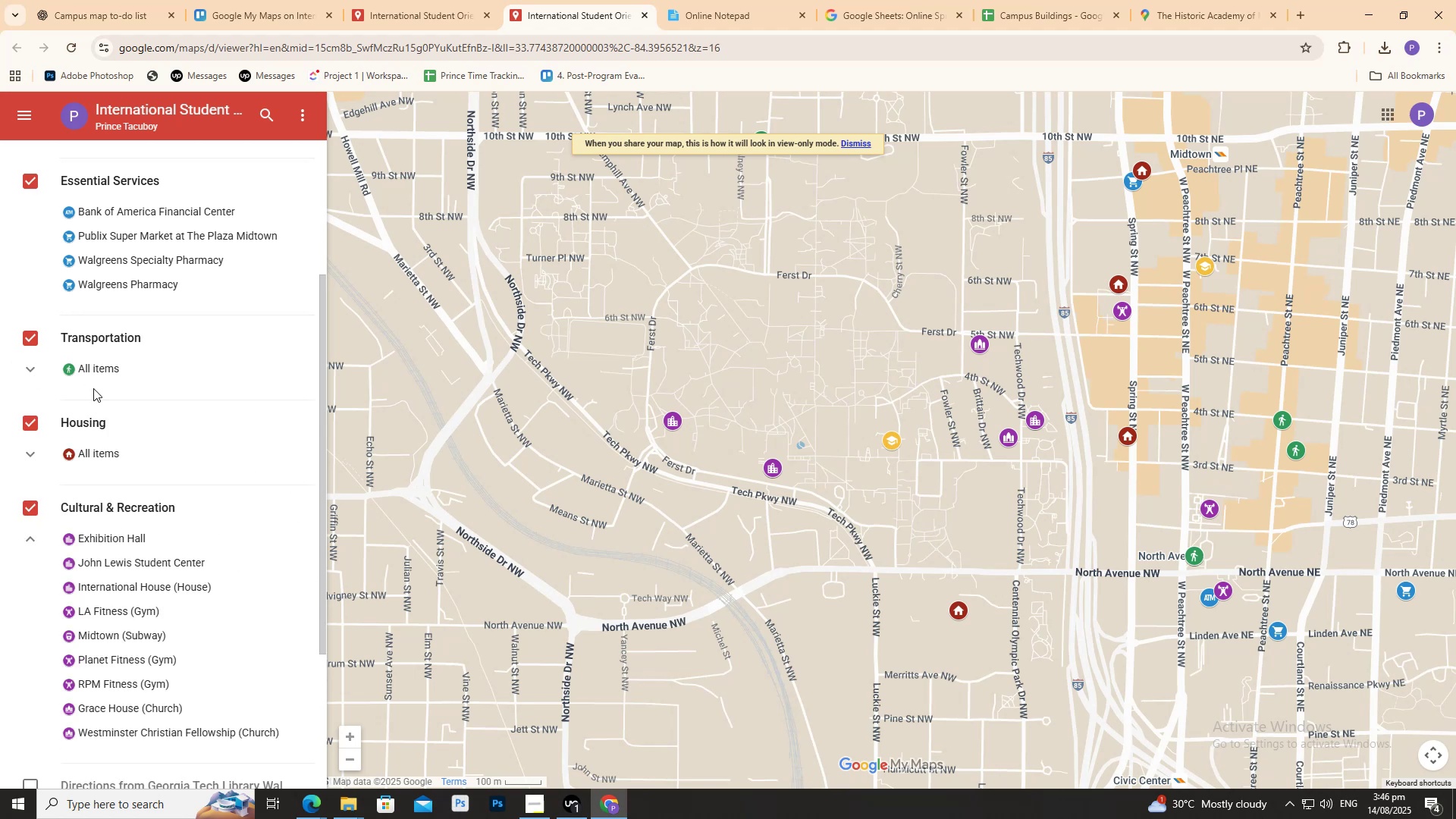 
left_click([32, 465])
 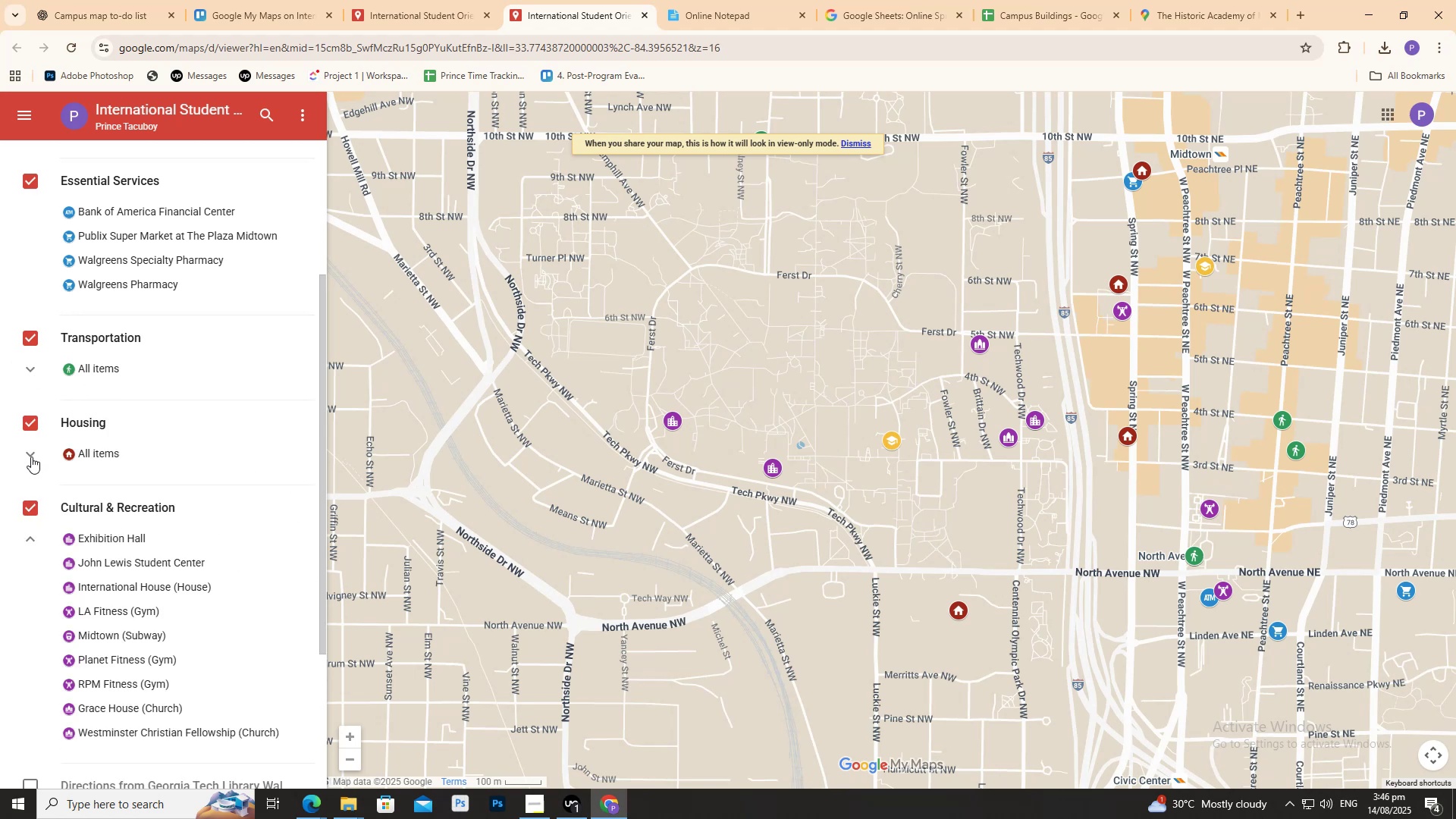 
left_click([31, 457])
 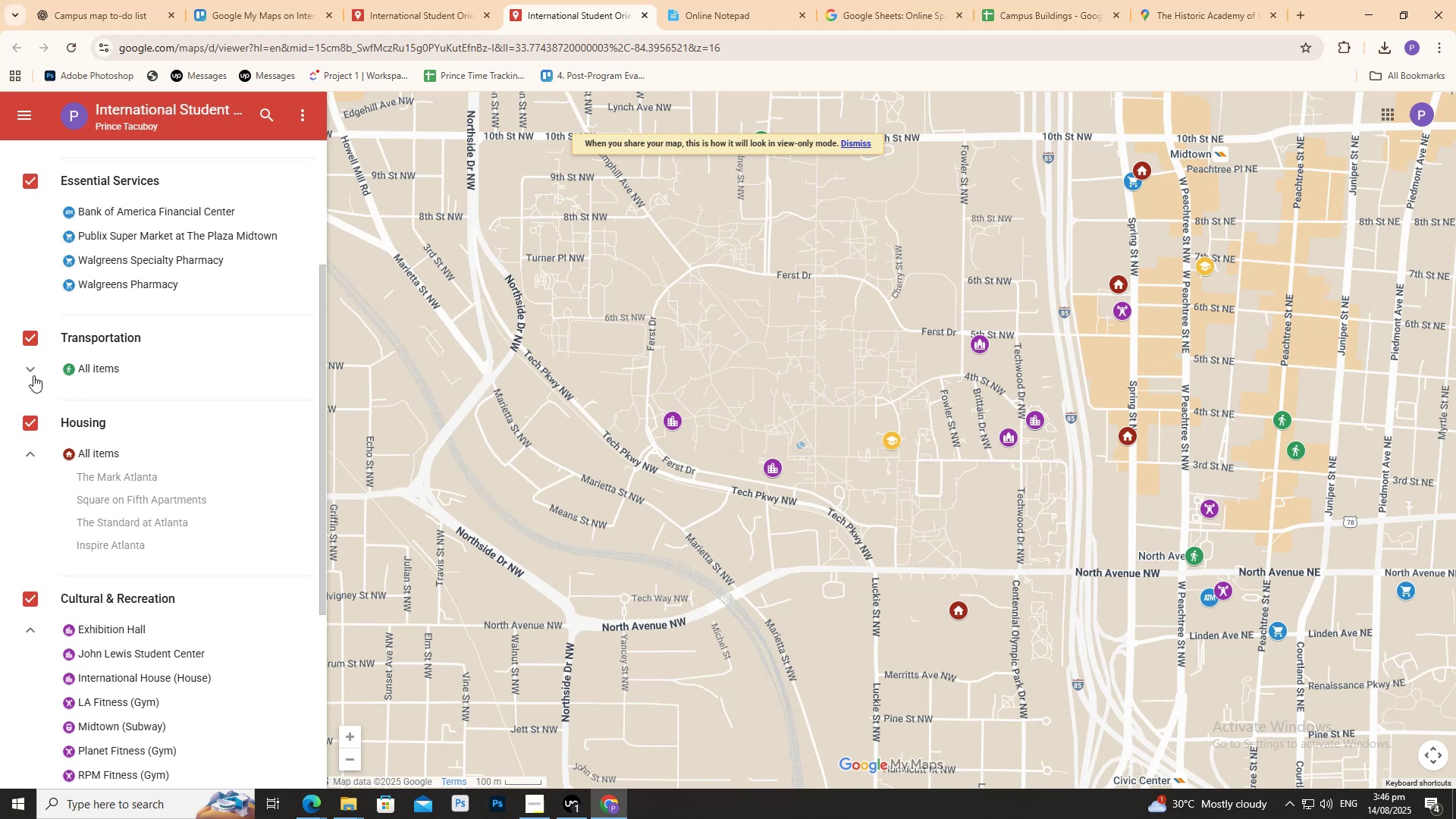 
left_click([23, 366])
 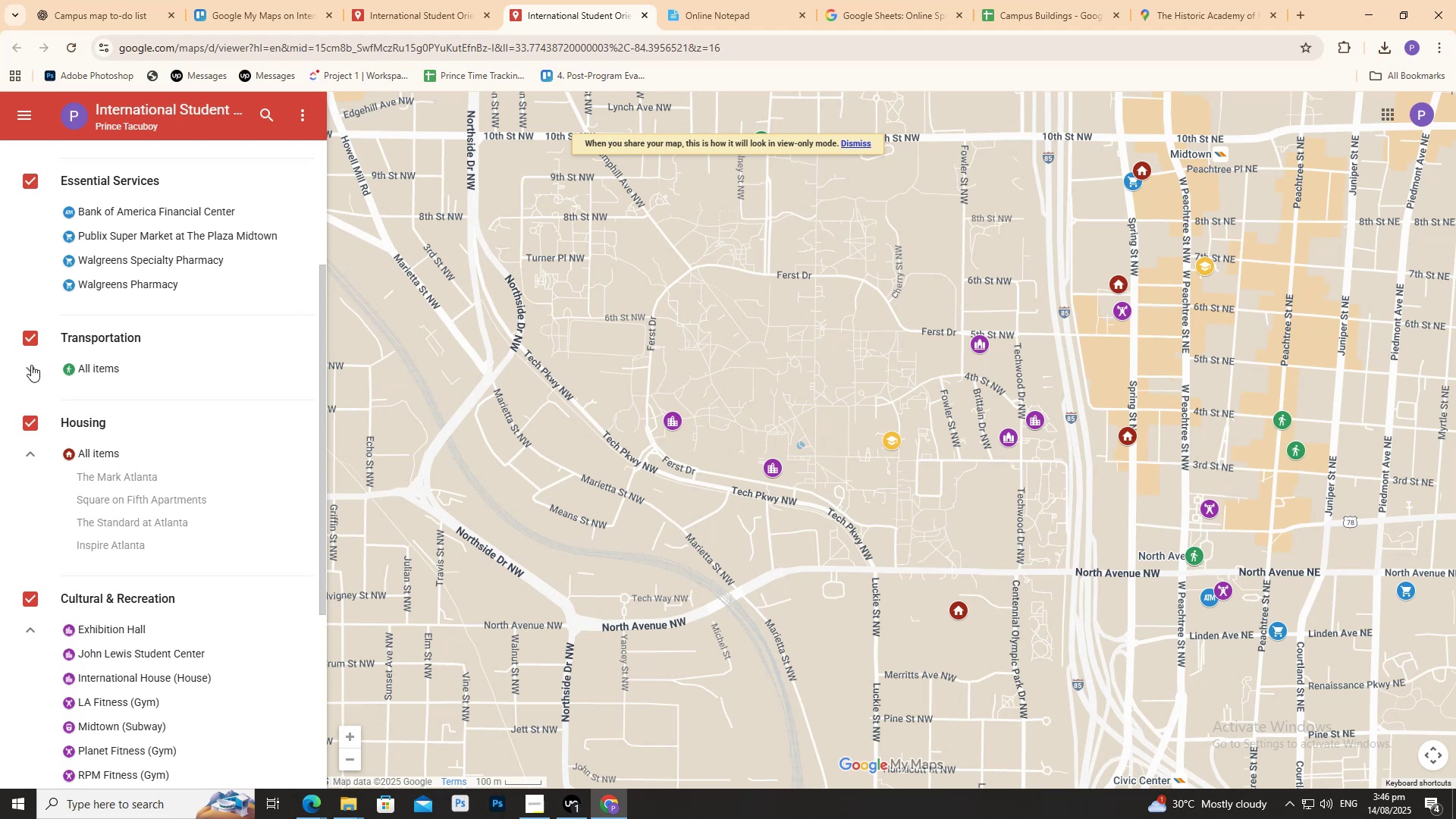 
double_click([31, 365])
 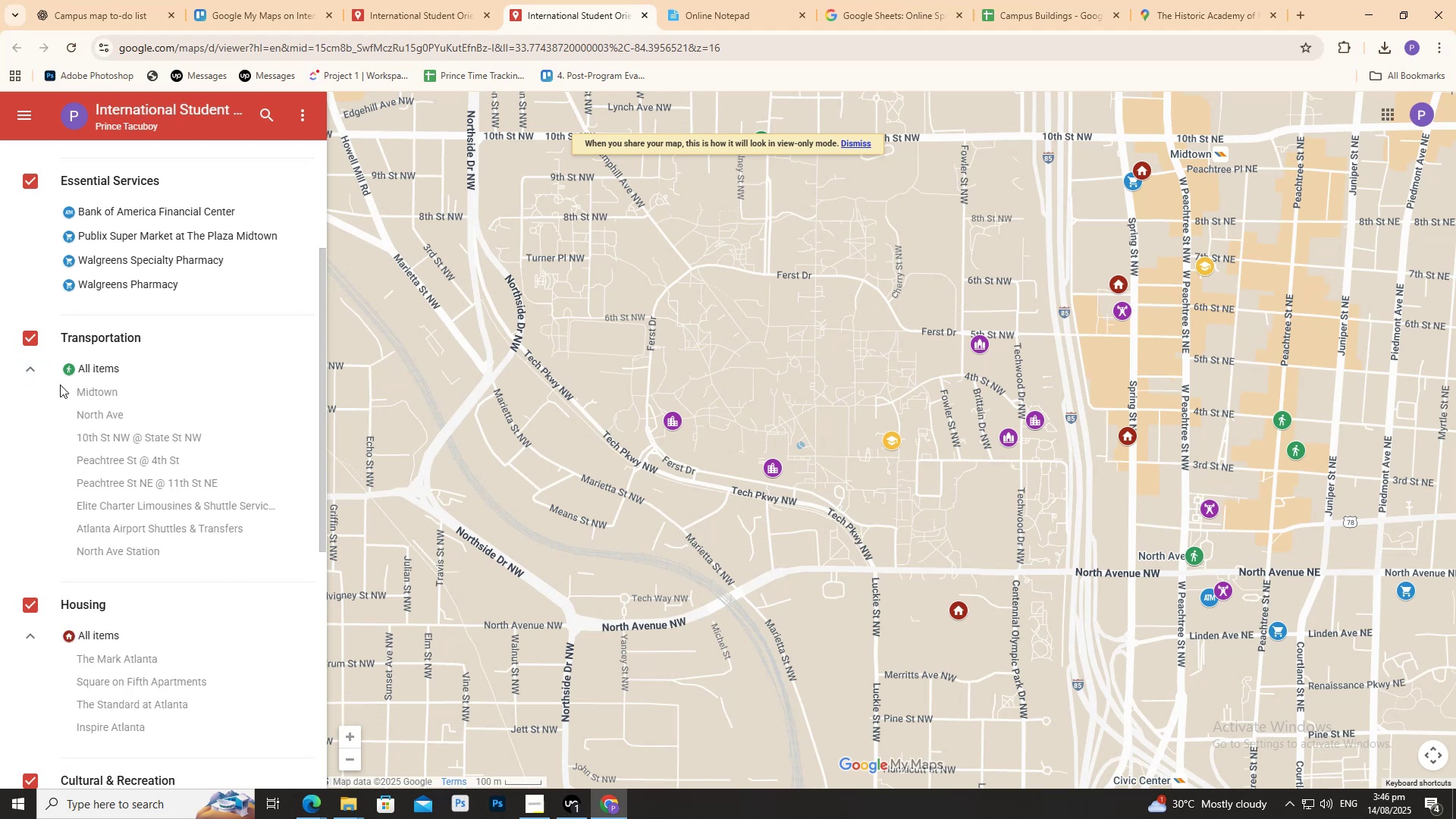 
scroll: coordinate [61, 384], scroll_direction: up, amount: 2.0
 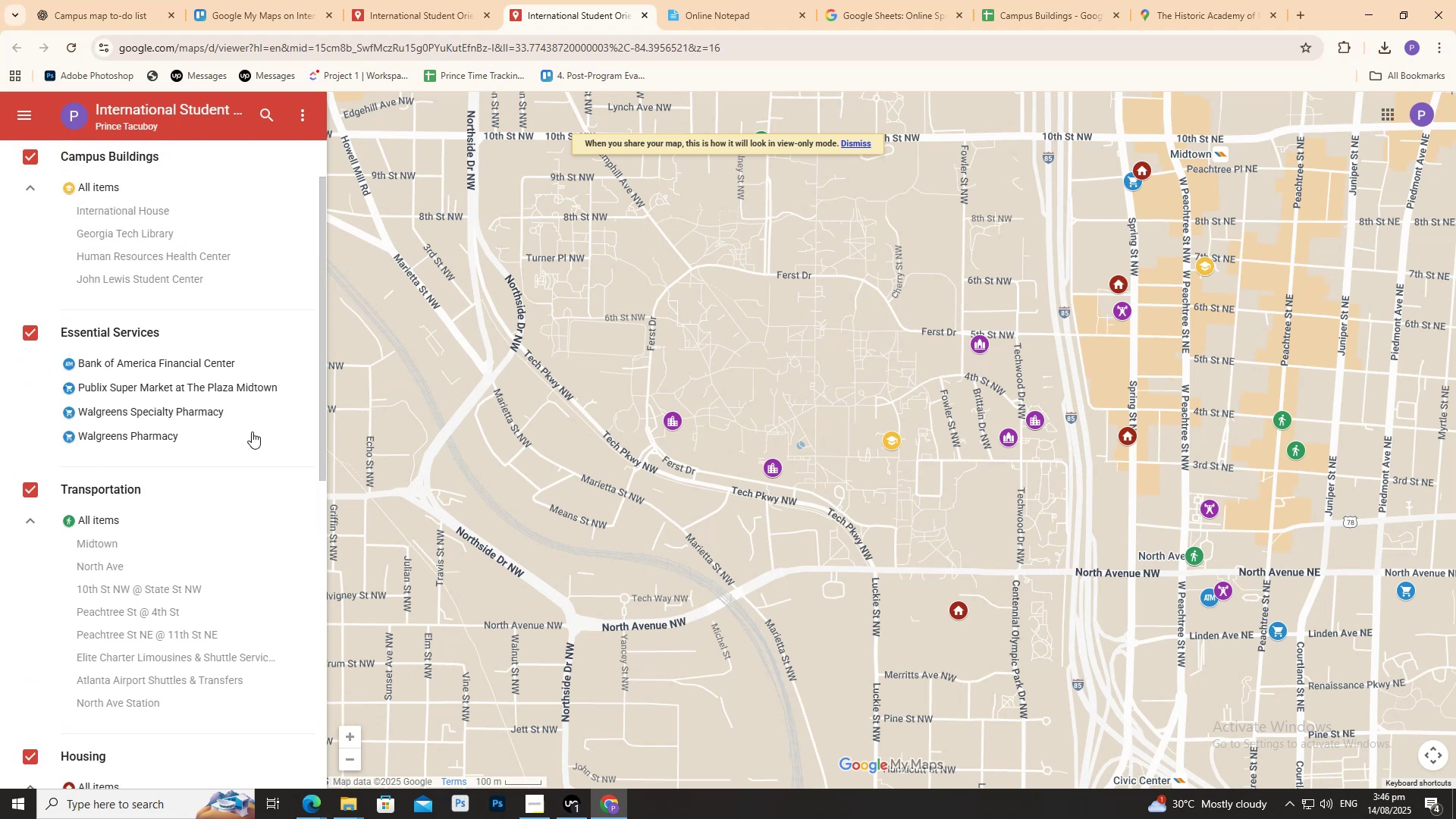 
wait(5.29)
 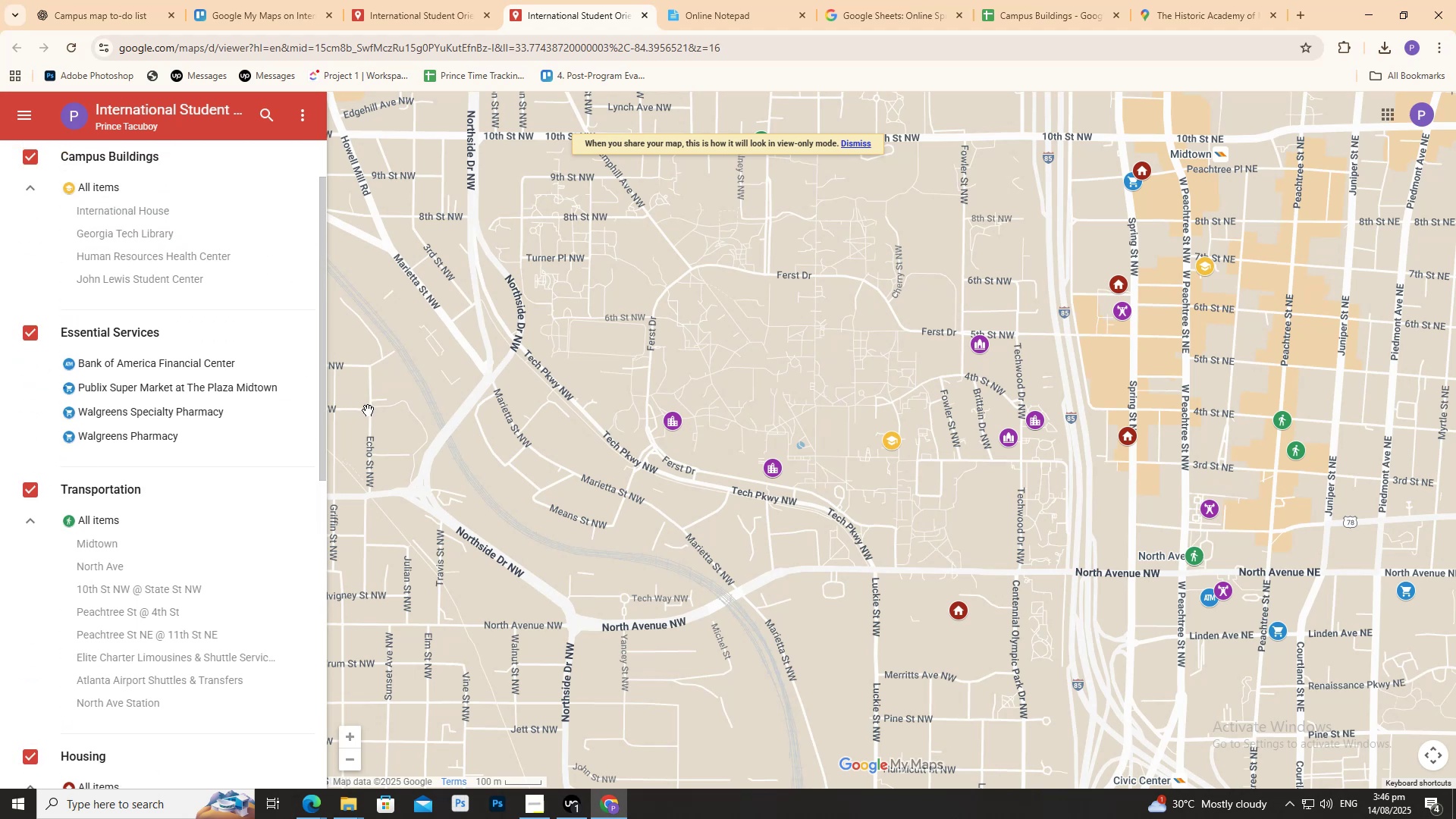 
left_click([183, 369])
 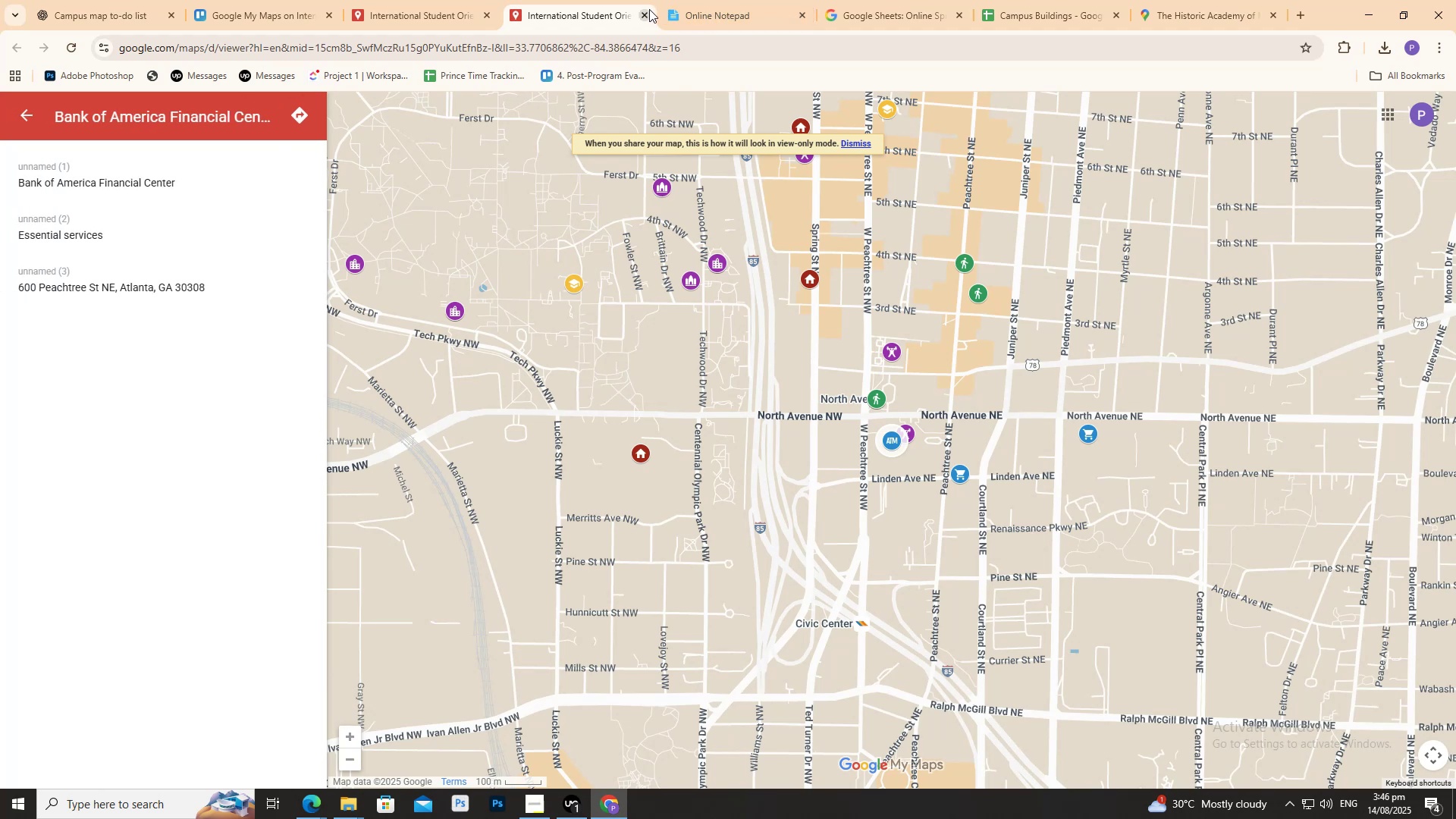 
left_click([649, 9])
 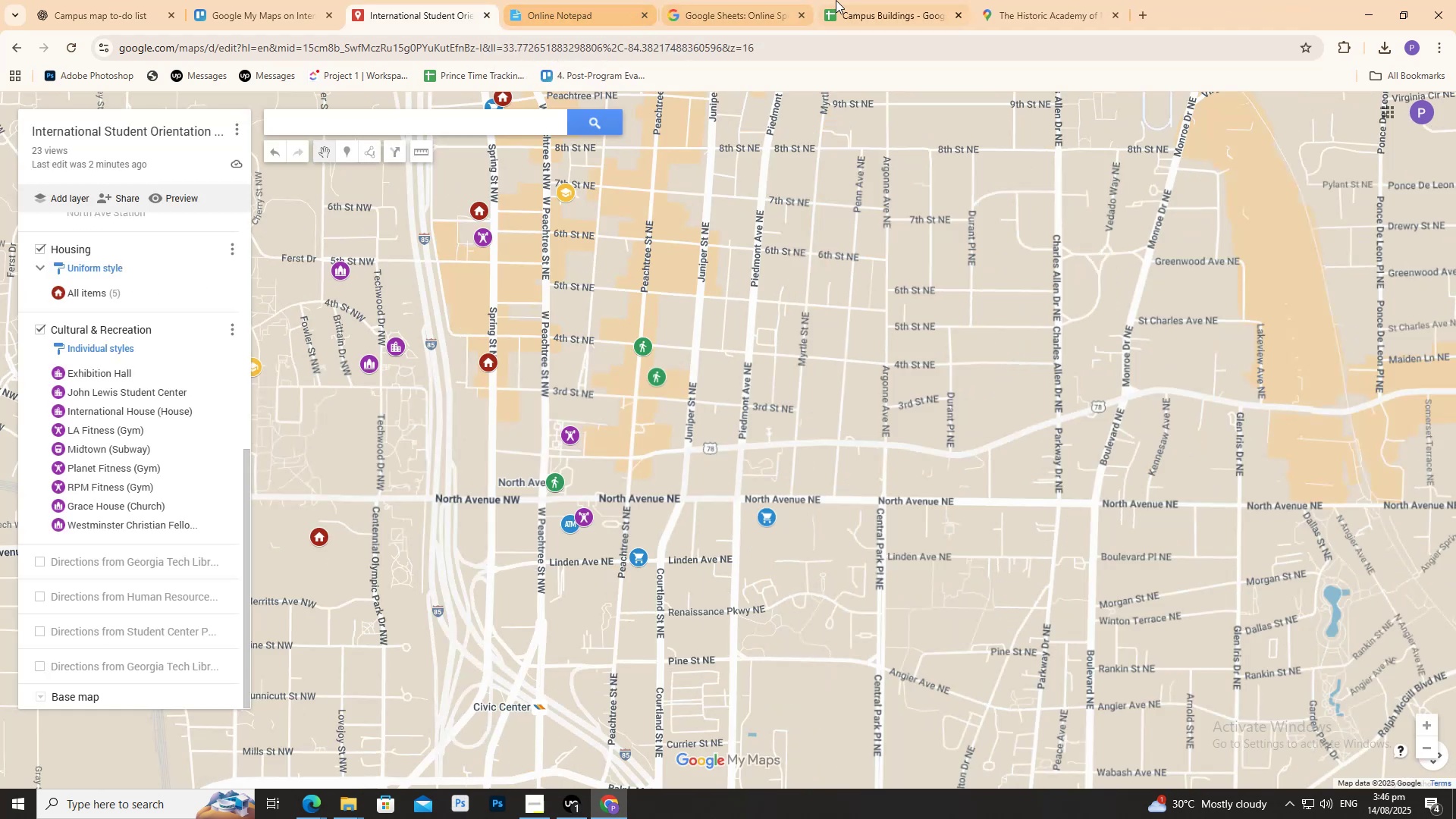 
left_click([841, 0])
 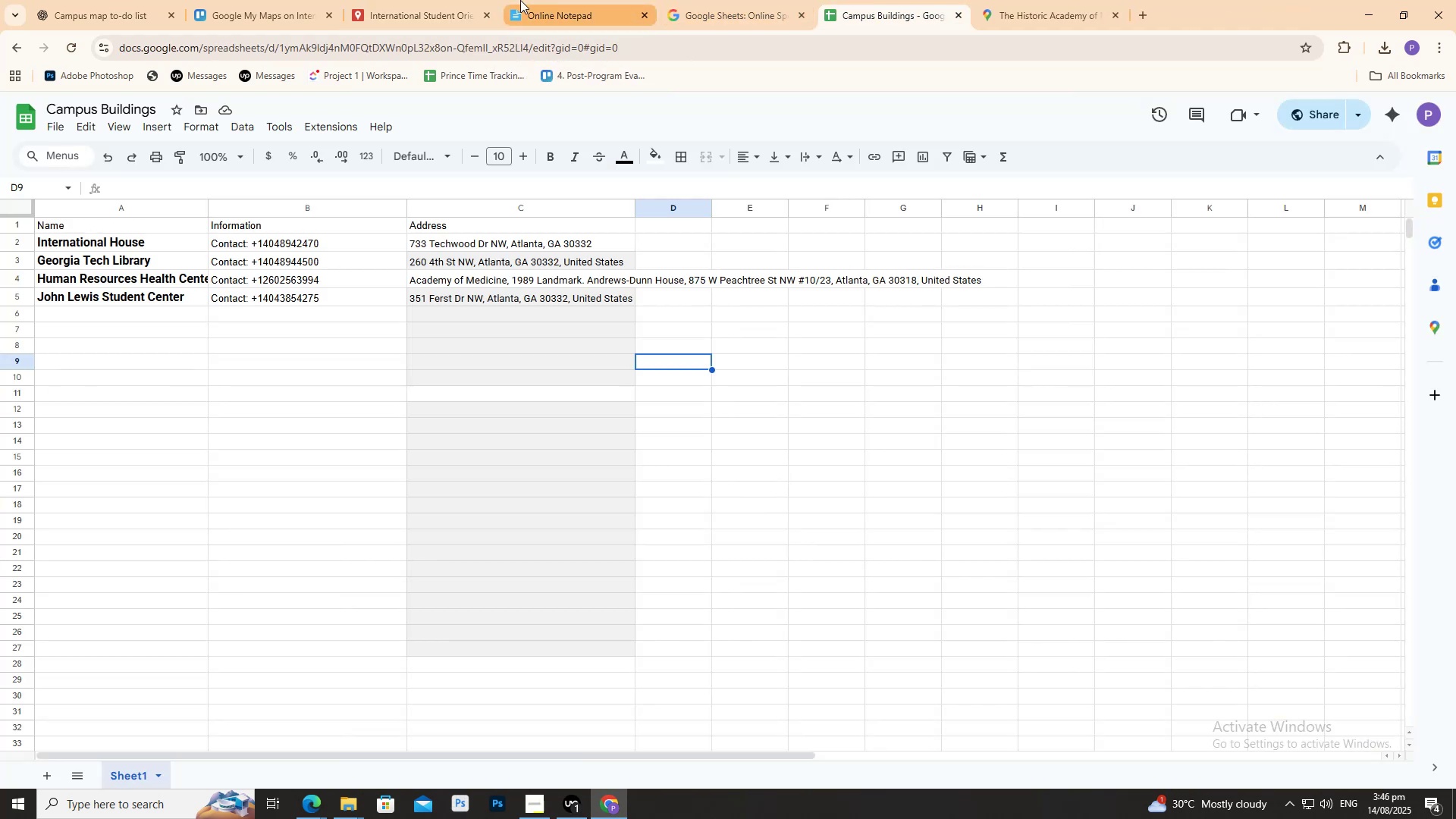 
left_click([492, 0])
 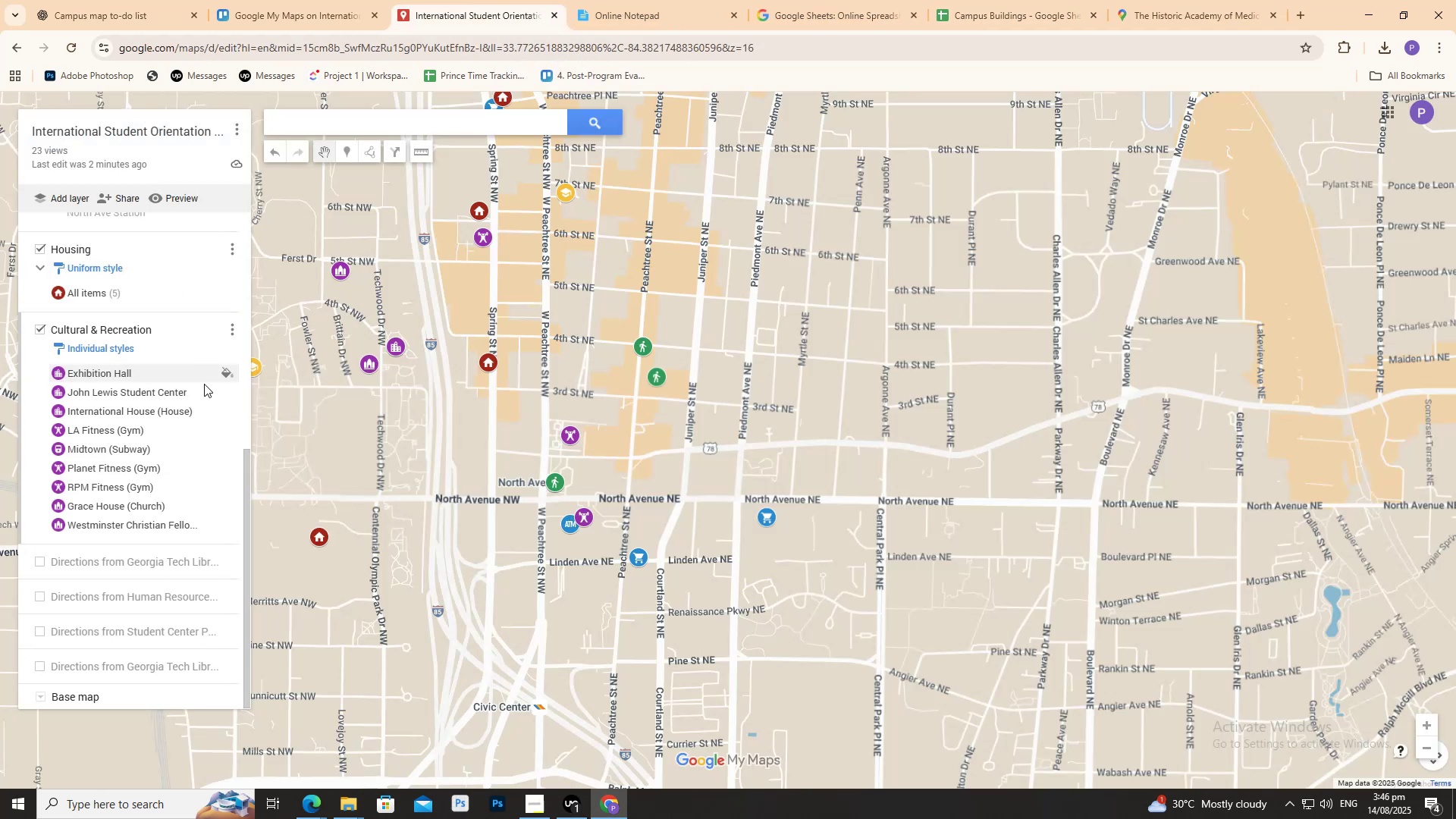 
scroll: coordinate [150, 402], scroll_direction: up, amount: 8.0
 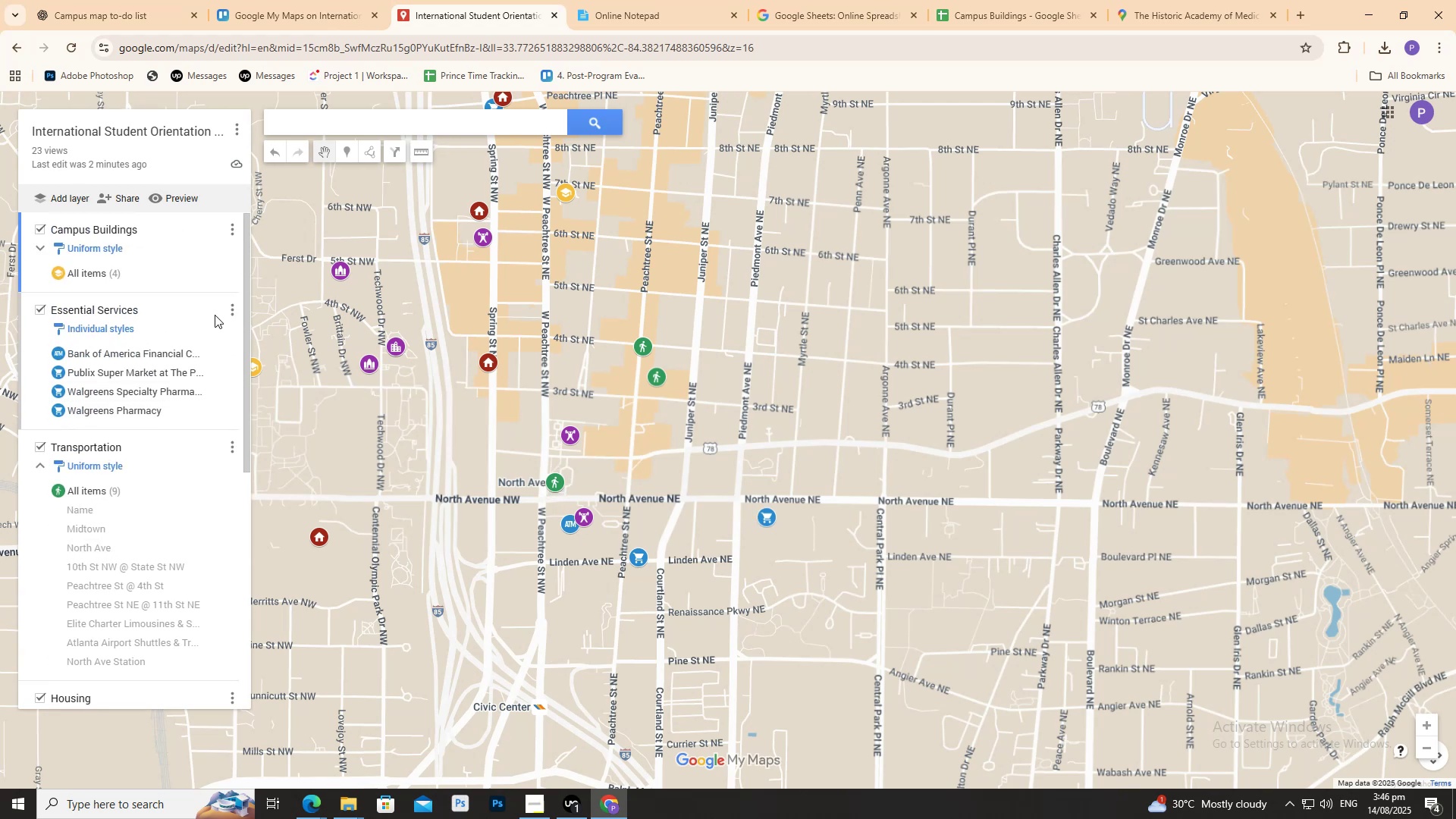 
left_click([228, 309])
 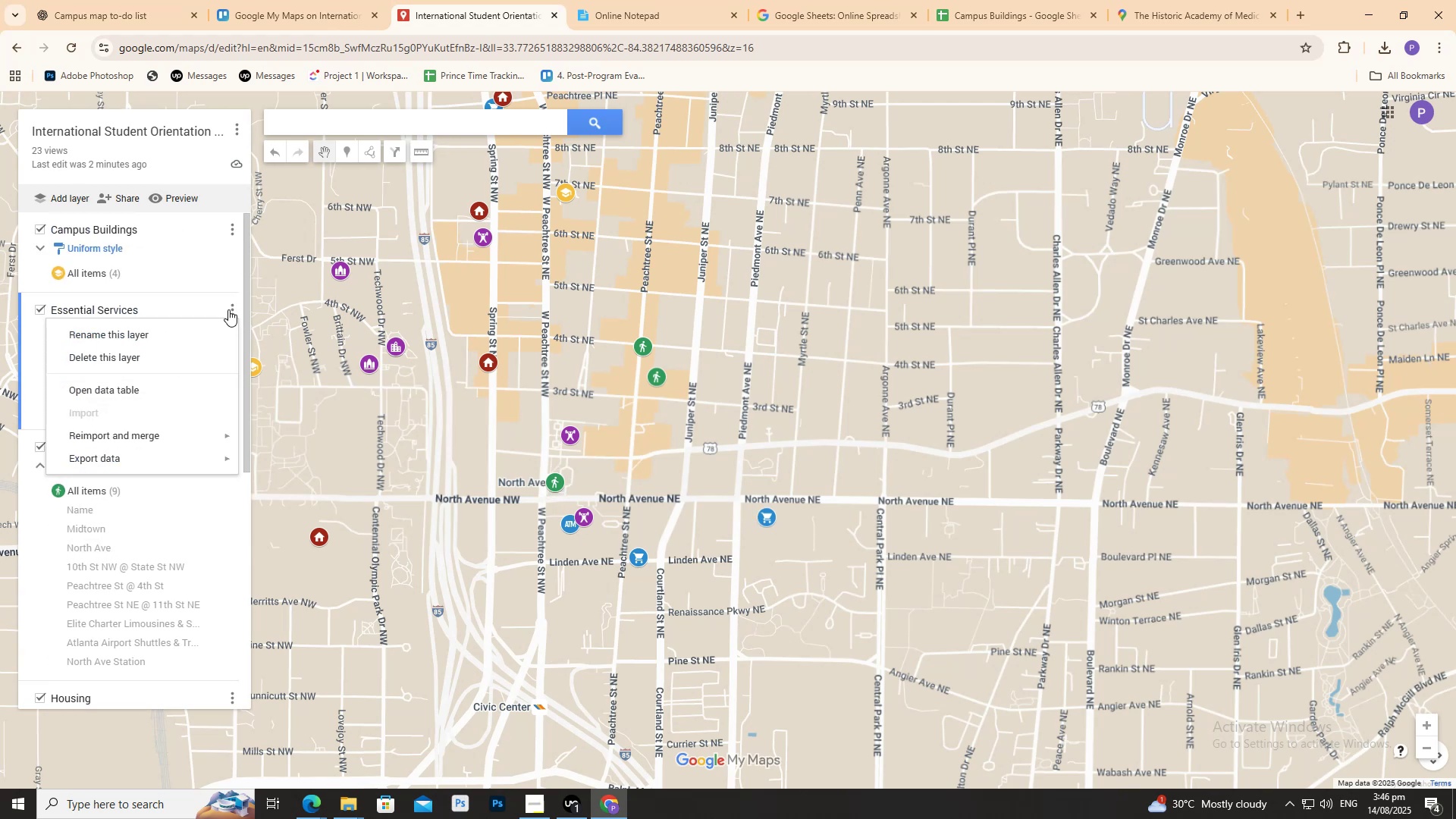 
left_click([162, 395])
 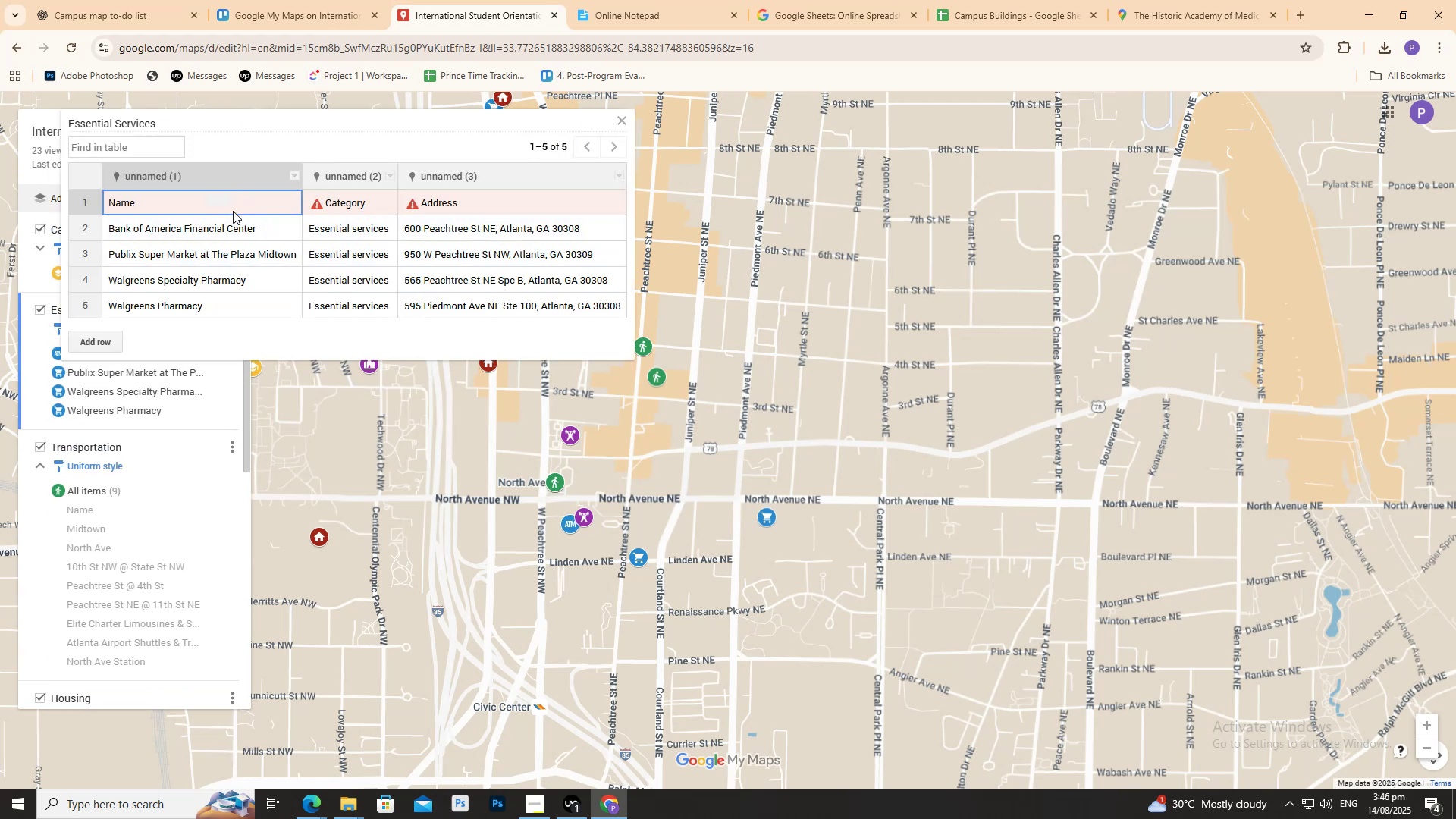 
scroll: coordinate [228, 223], scroll_direction: down, amount: 3.0
 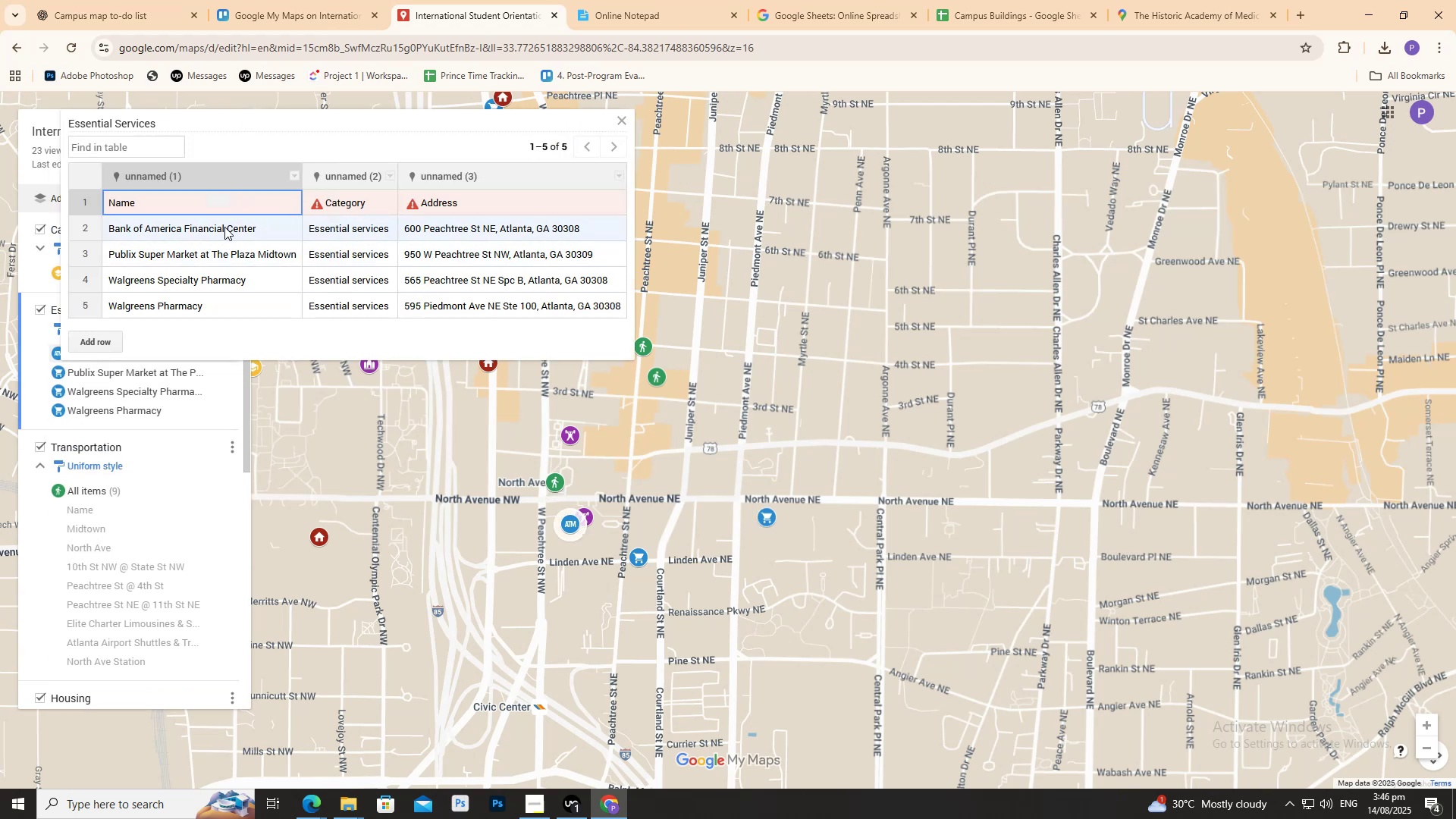 
scroll: coordinate [224, 227], scroll_direction: up, amount: 1.0
 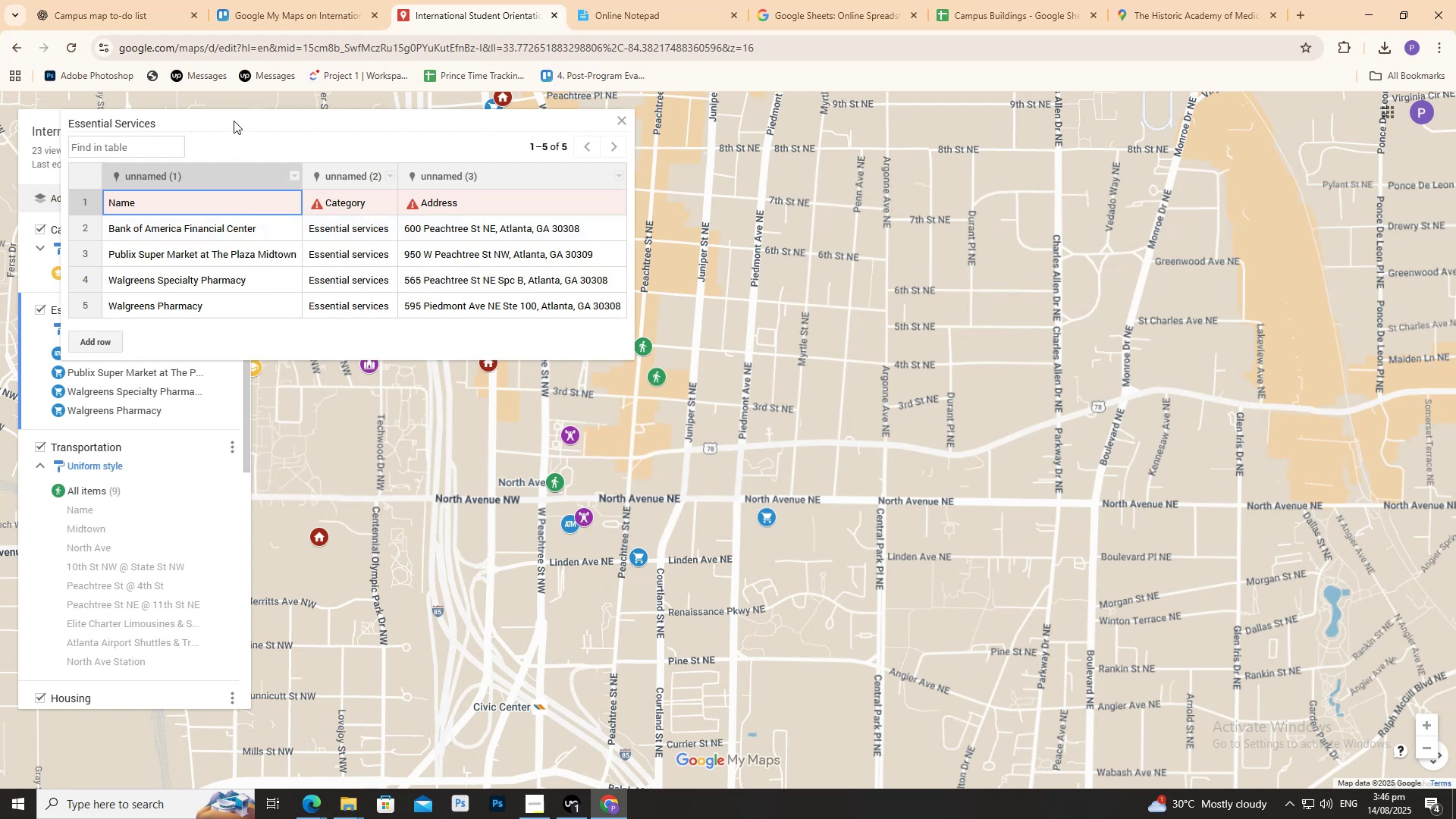 
wait(5.96)
 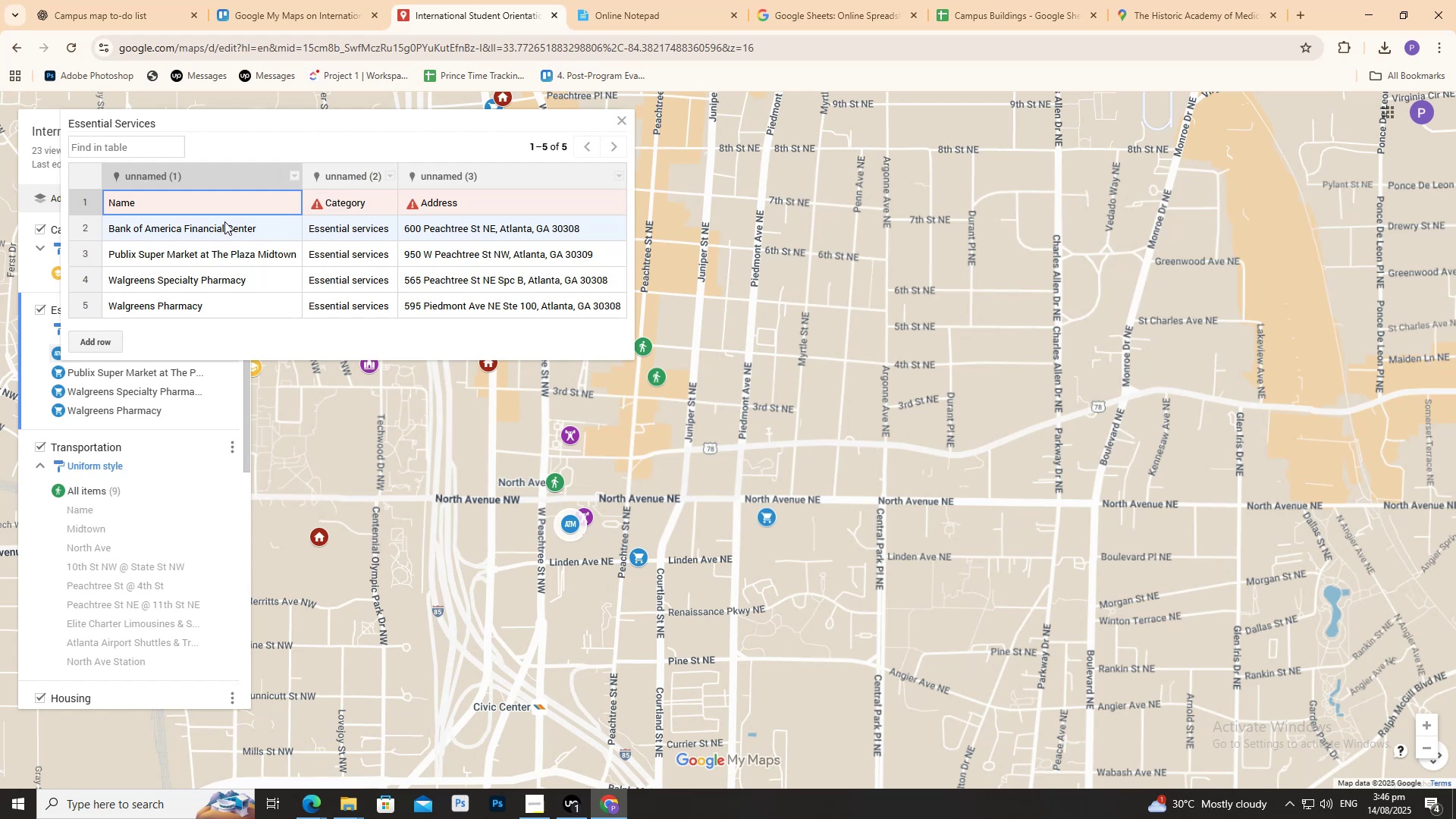 
left_click([239, 204])
 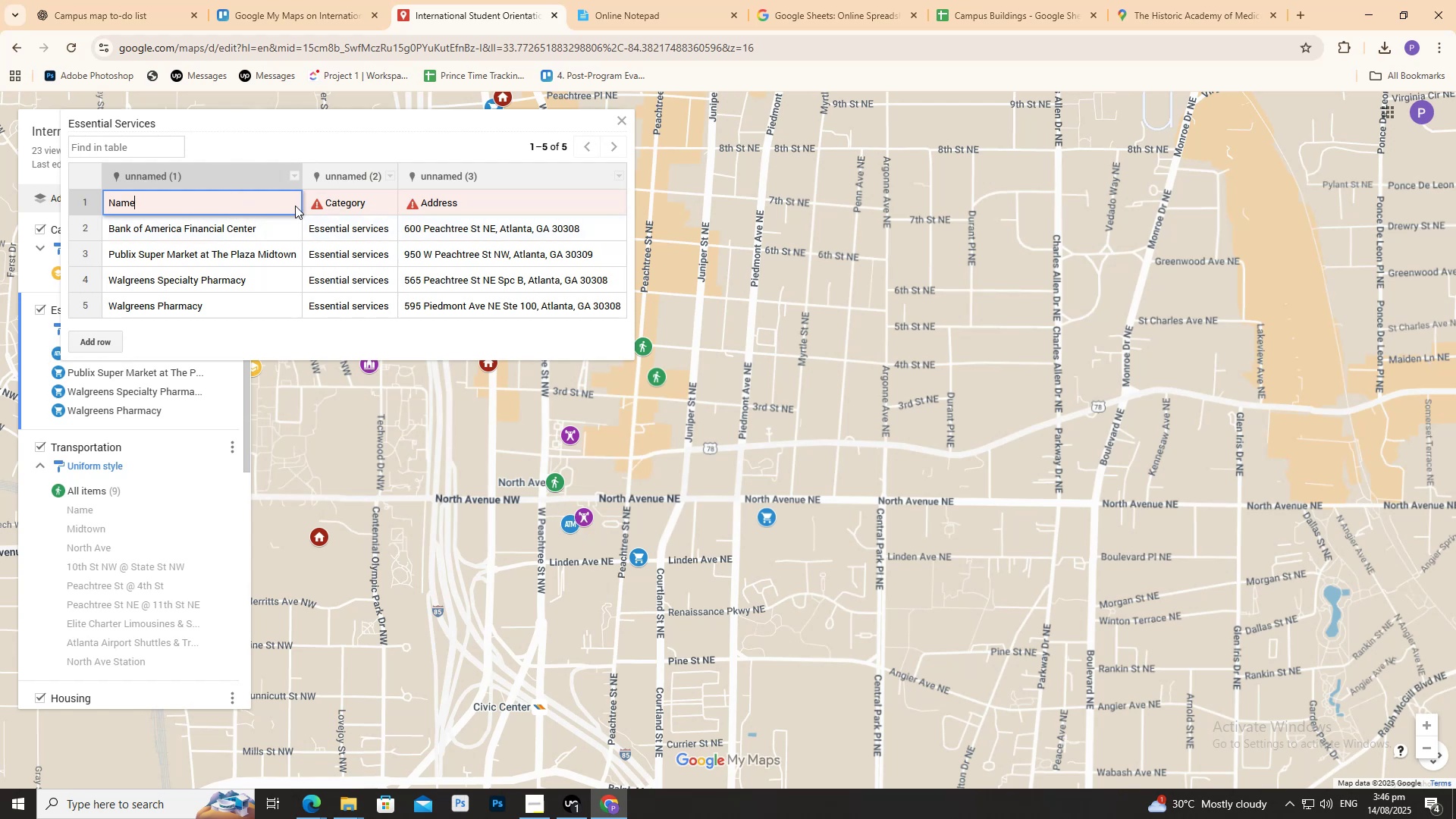 
key(Delete)
 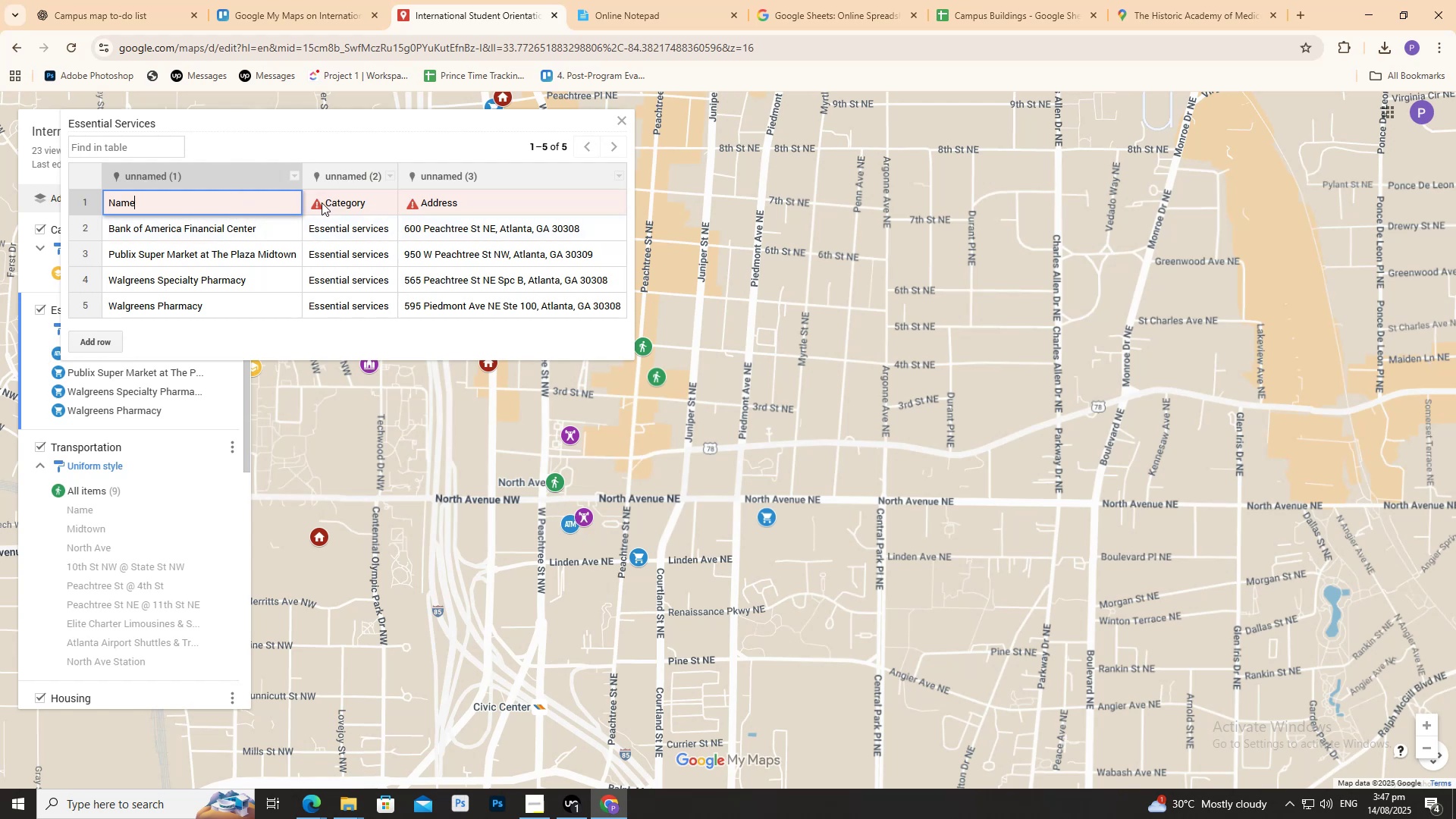 
left_click_drag(start_coordinate=[259, 200], to_coordinate=[97, 193])
 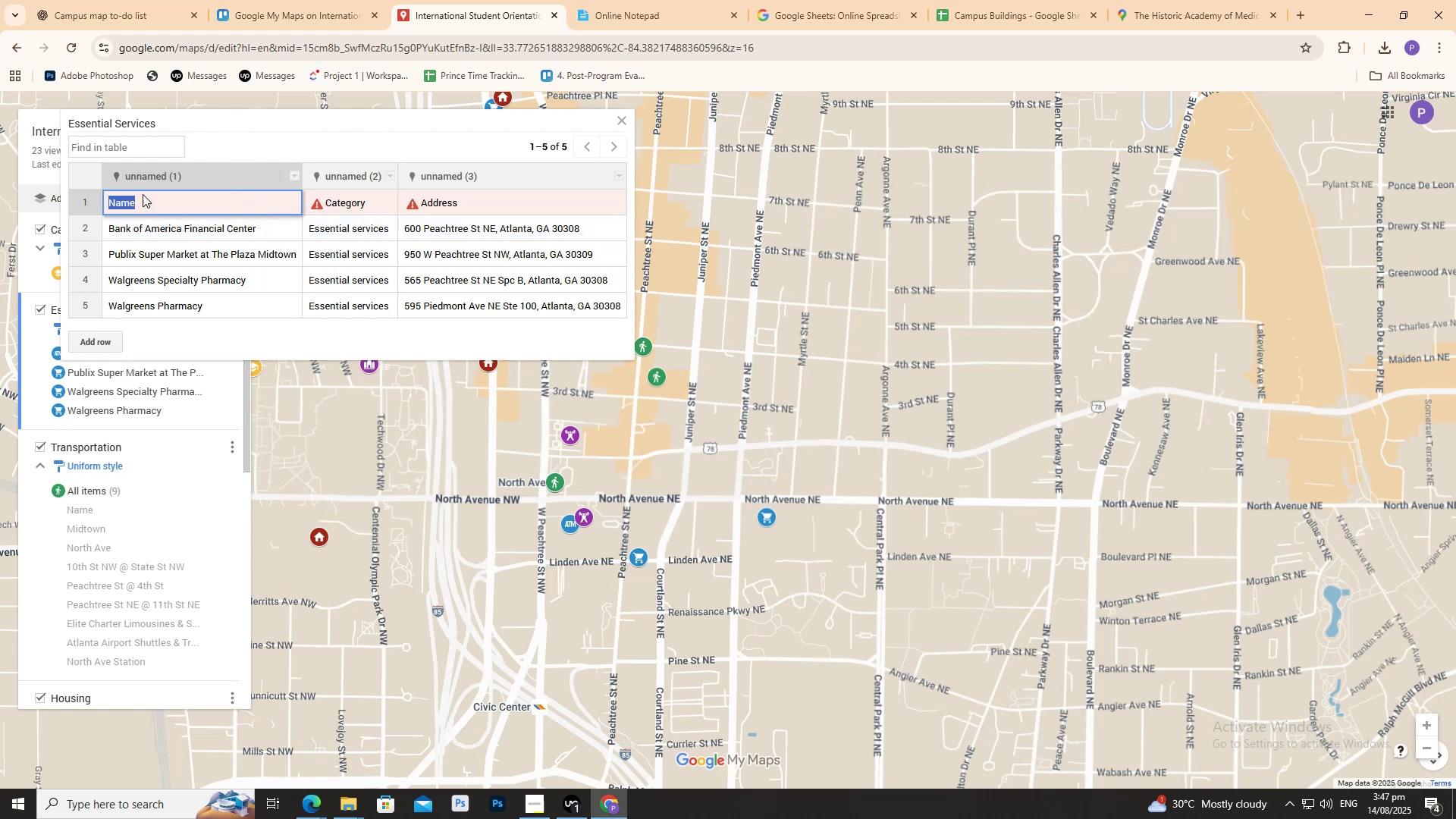 
key(Backspace)
 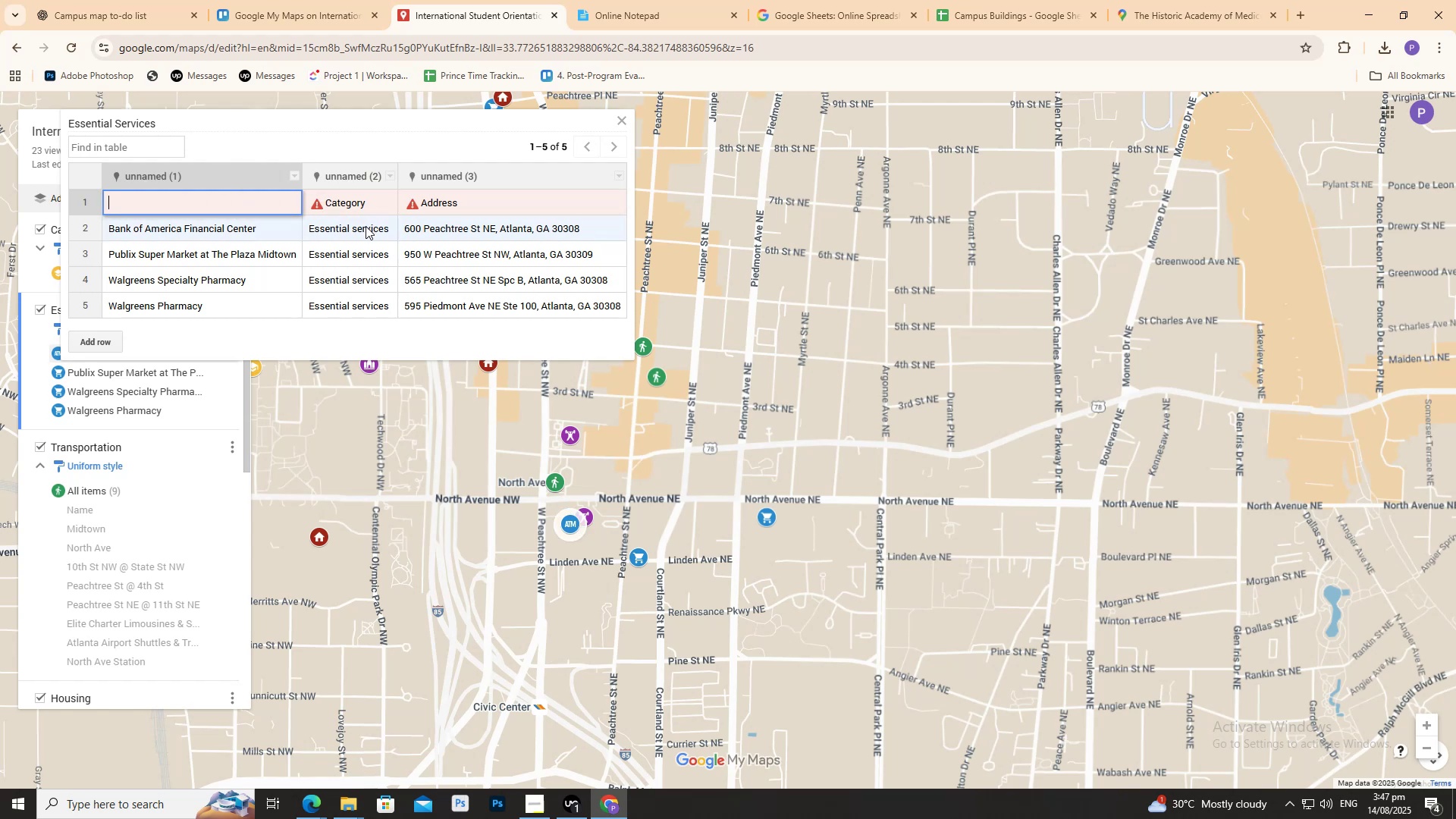 
left_click([366, 227])
 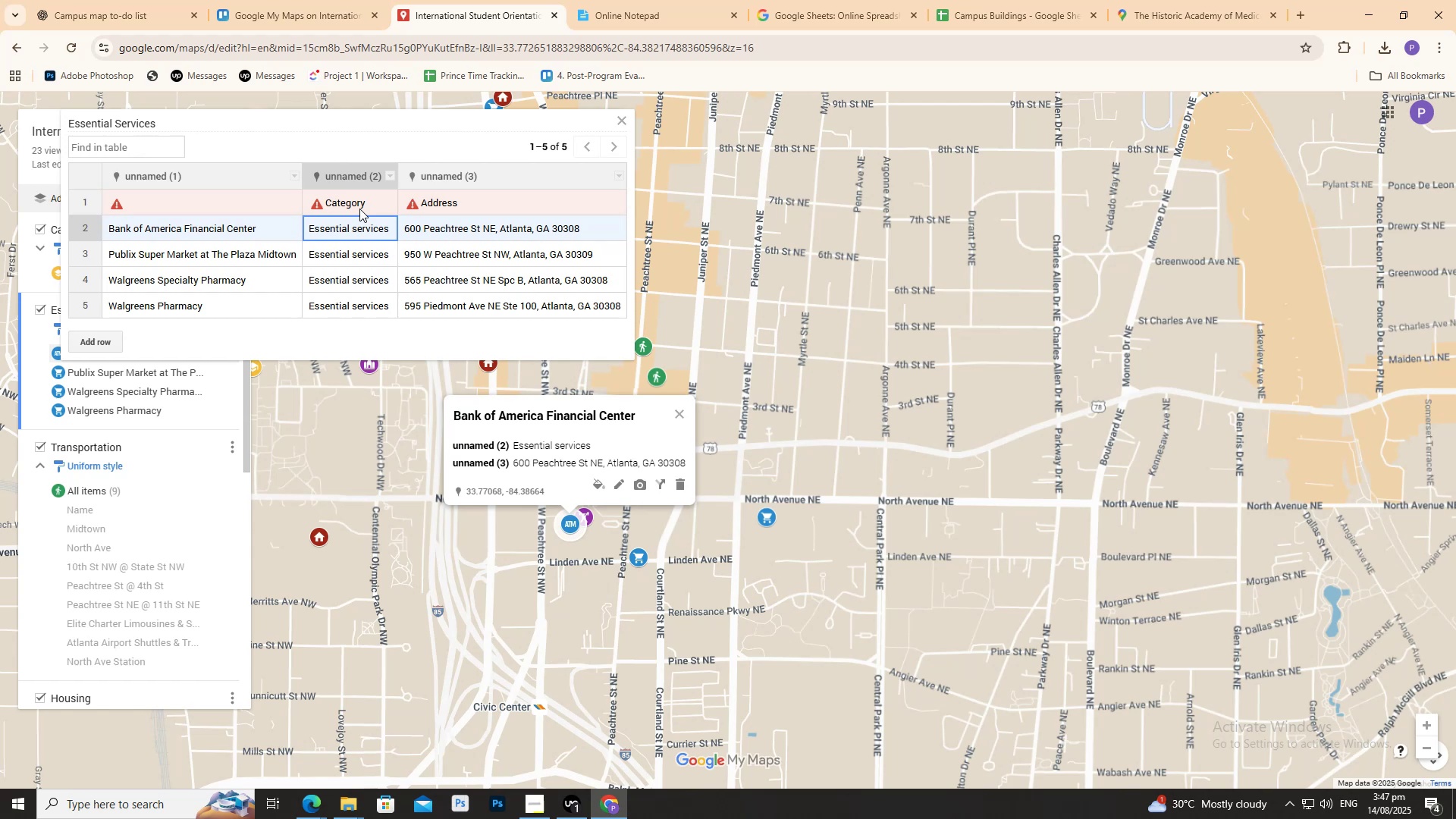 
double_click([359, 209])
 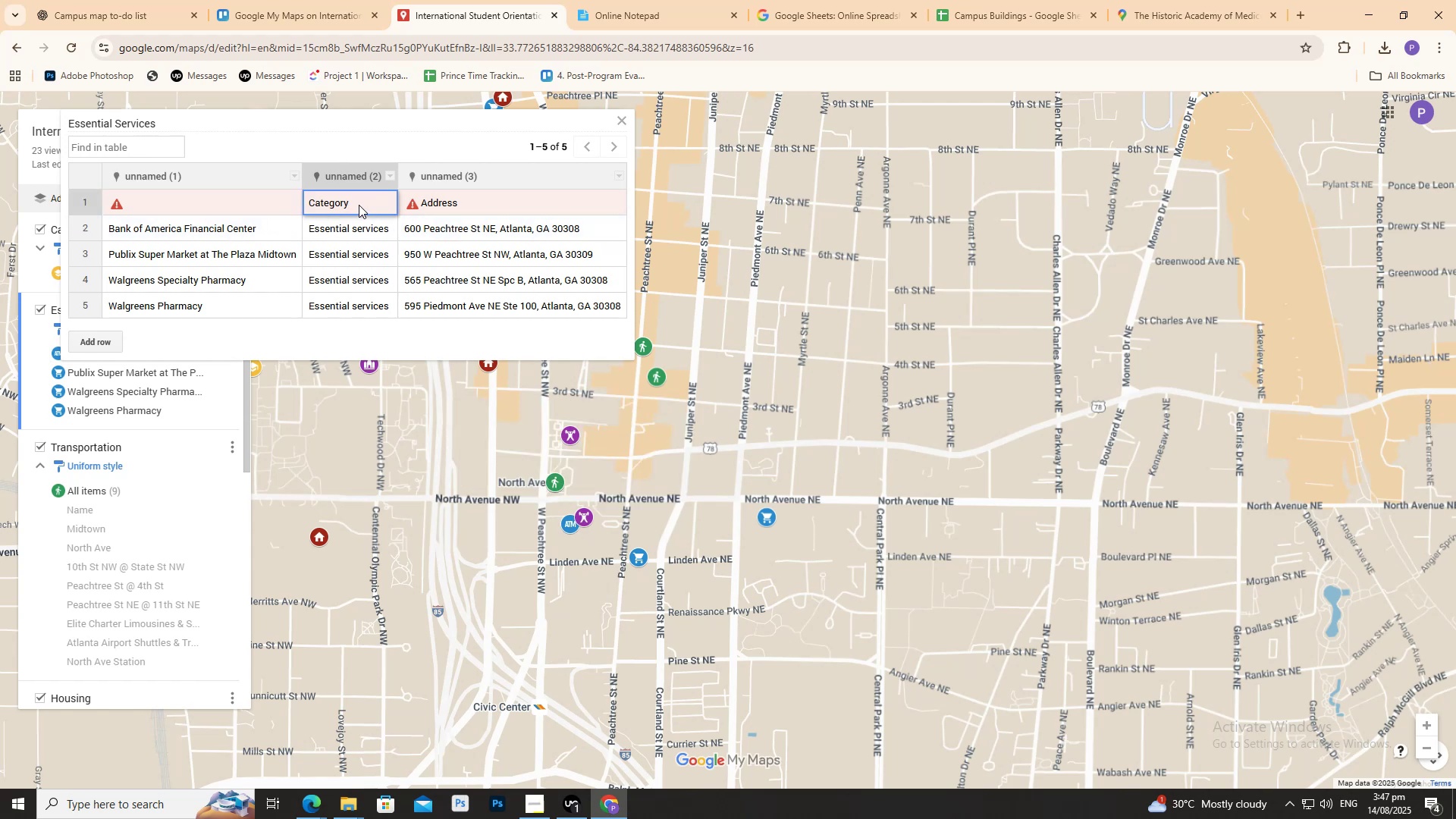 
scroll: coordinate [346, 240], scroll_direction: down, amount: 2.0
 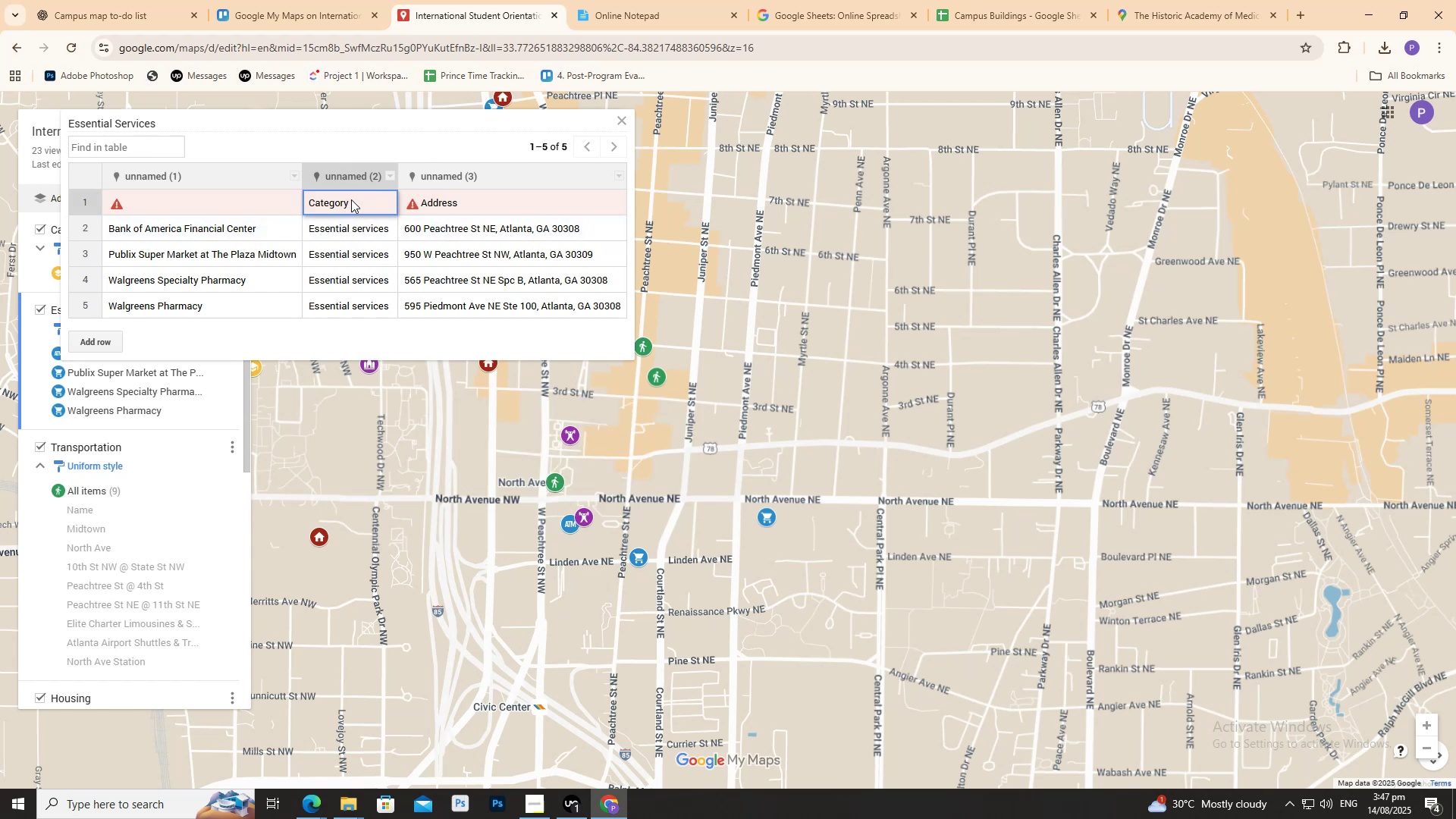 
double_click([351, 199])
 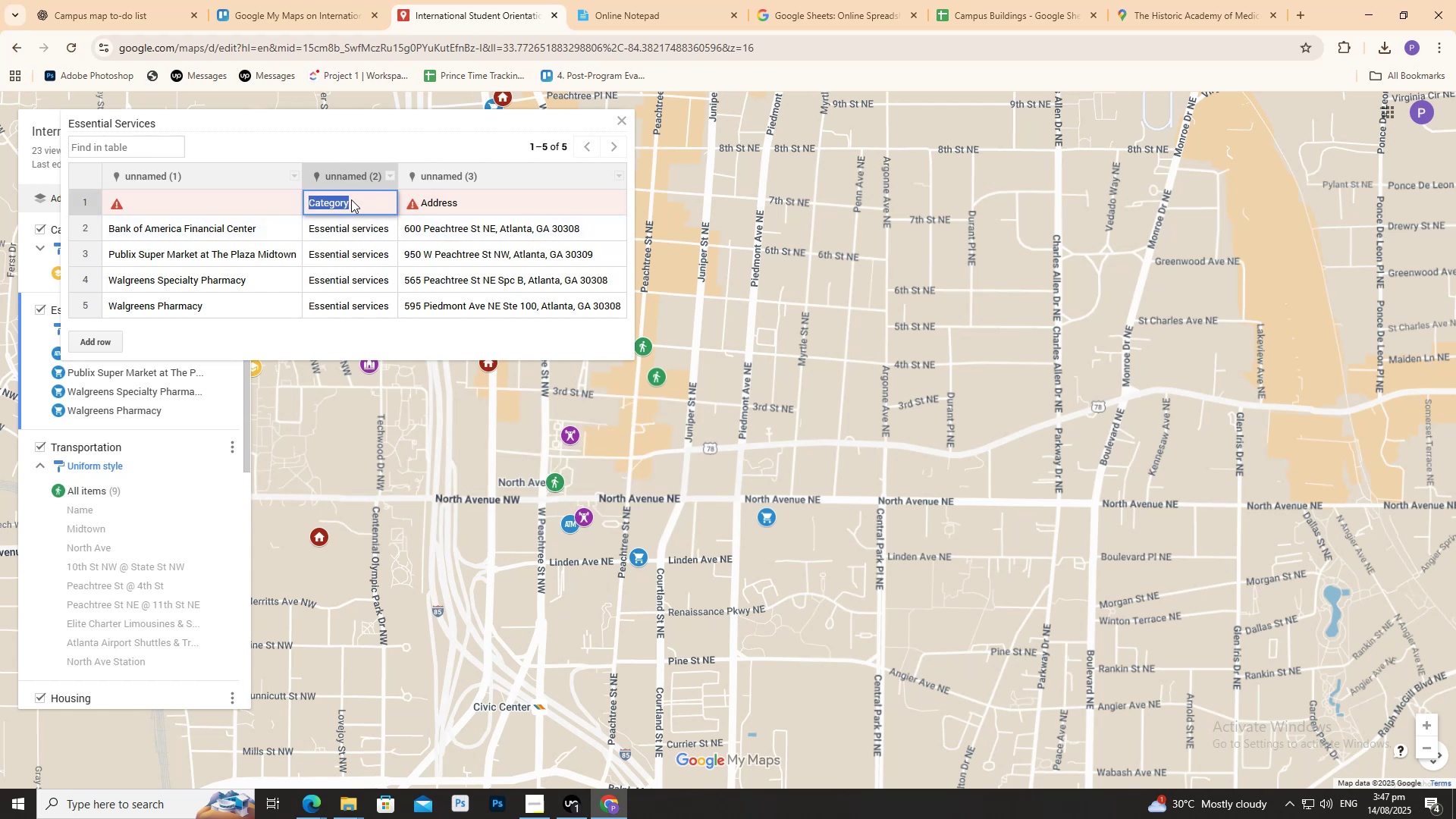 
triple_click([351, 199])
 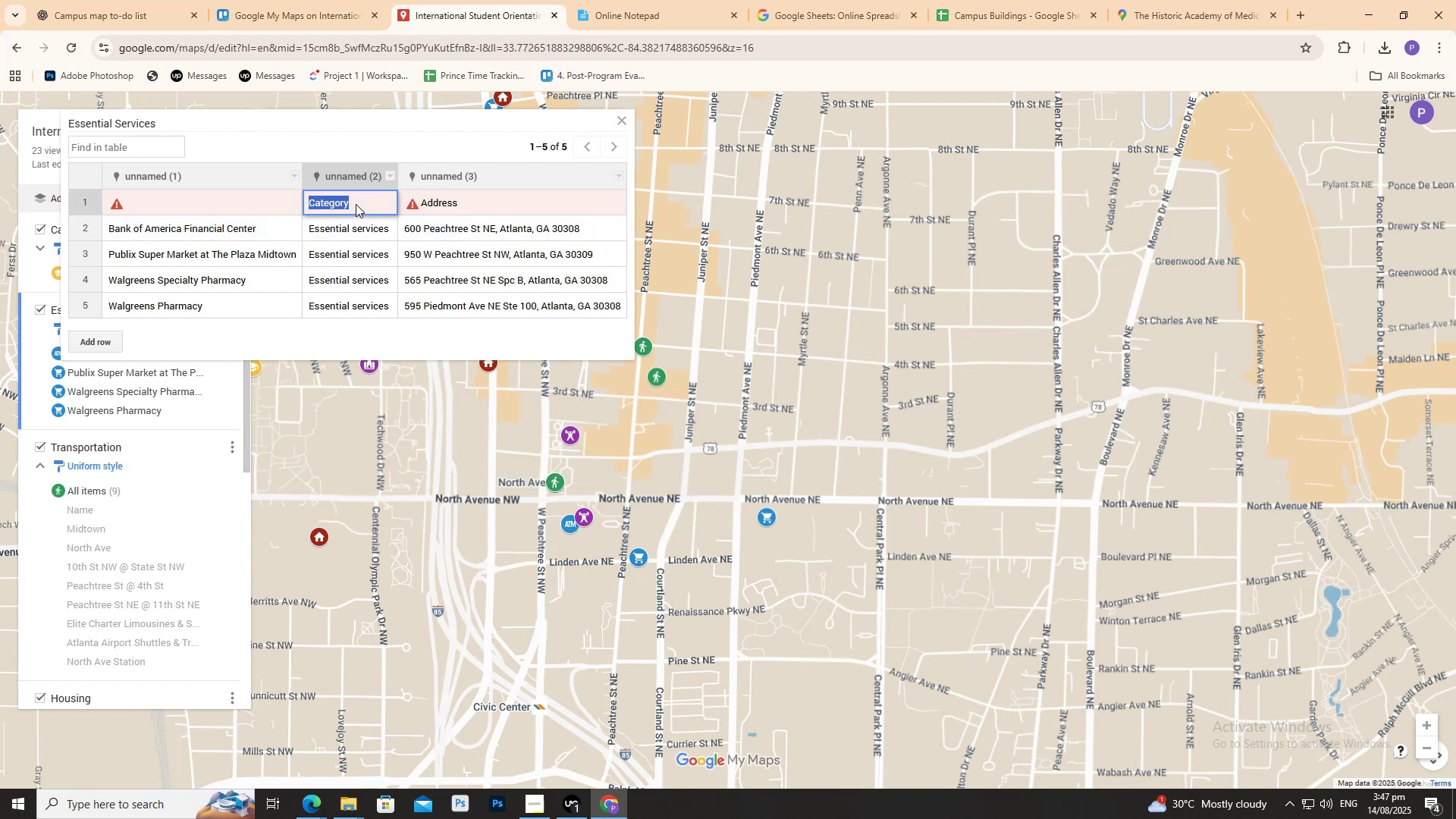 
type(Contact)
 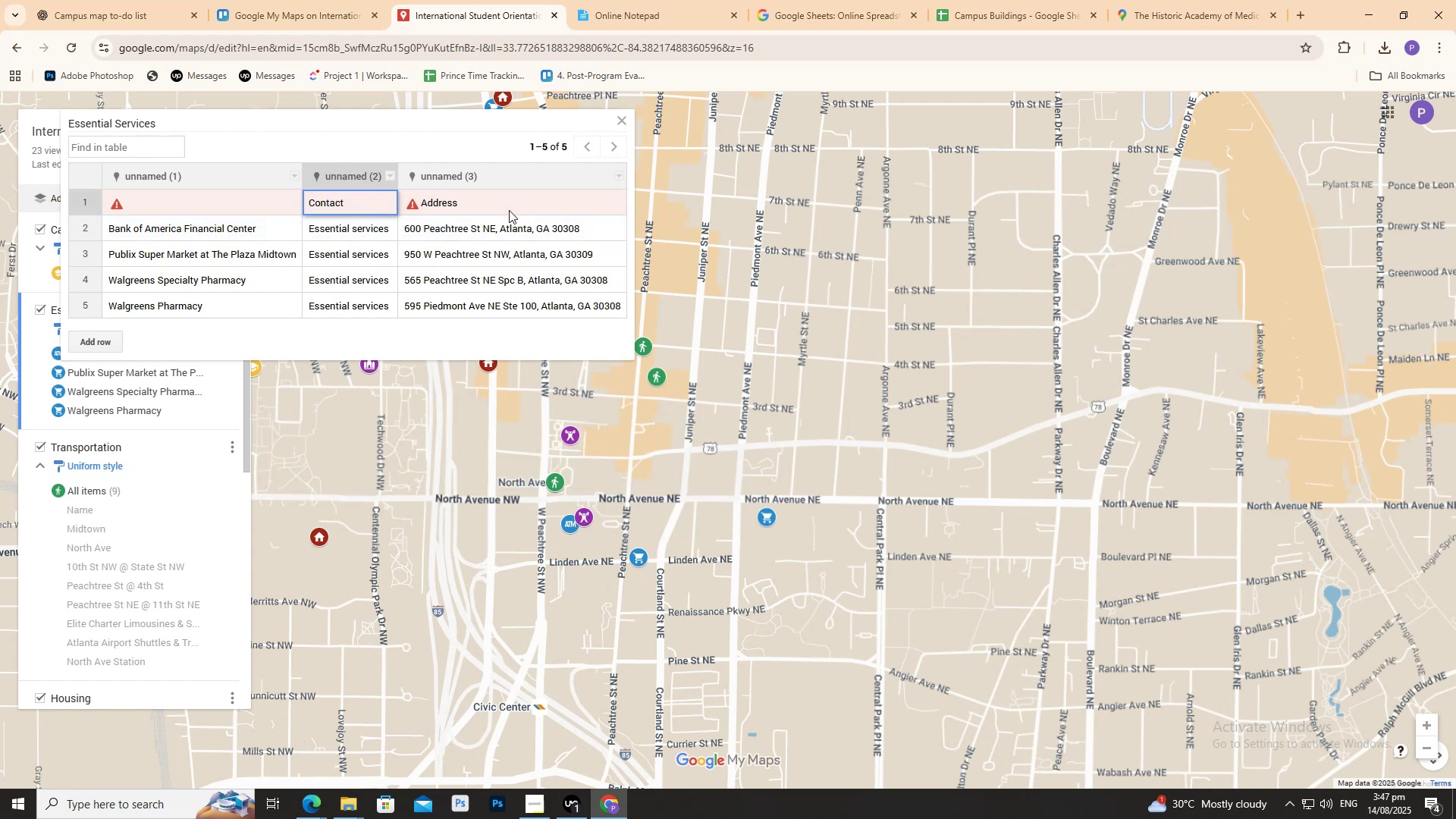 
left_click([509, 210])
 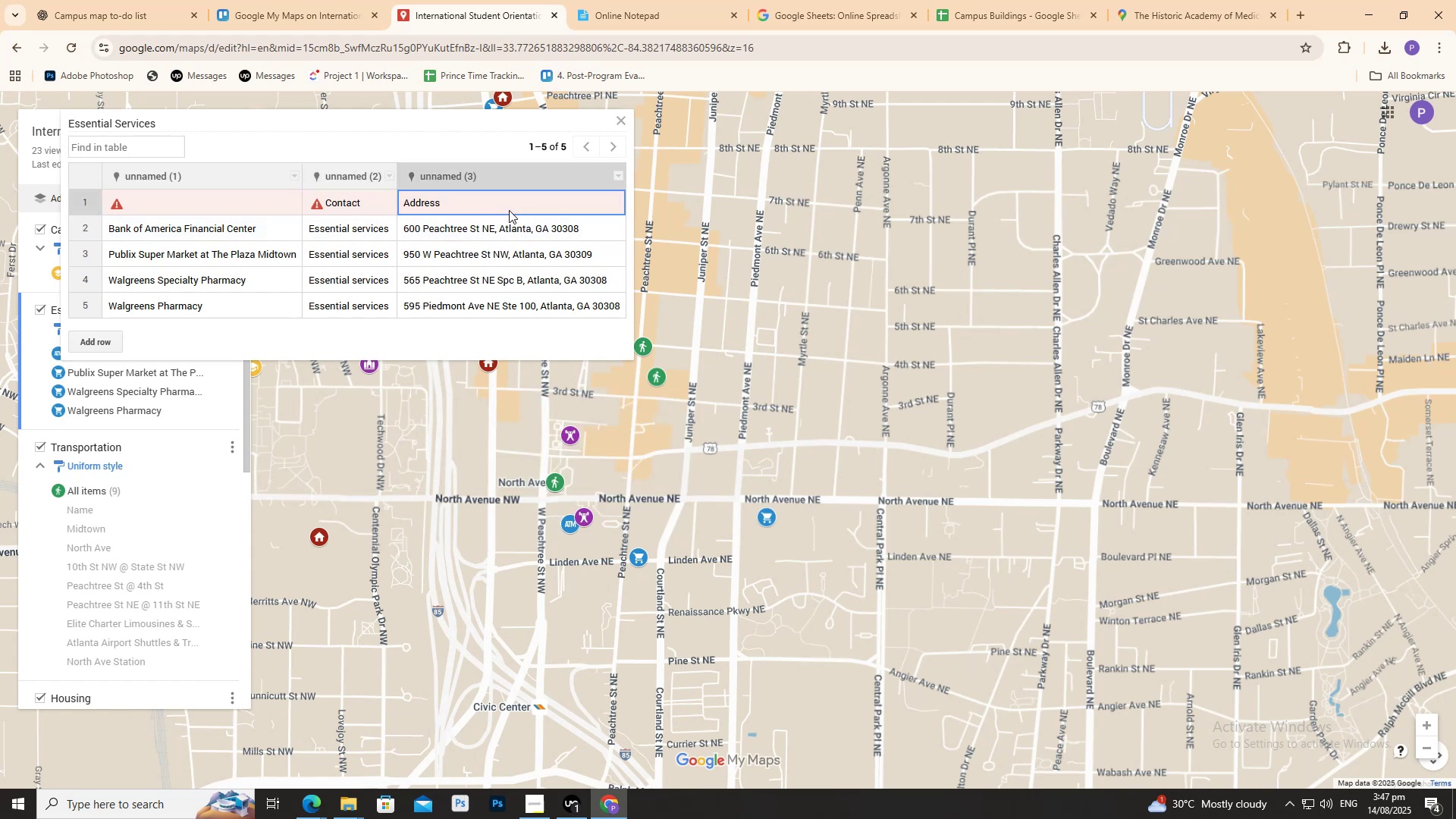 
double_click([509, 210])
 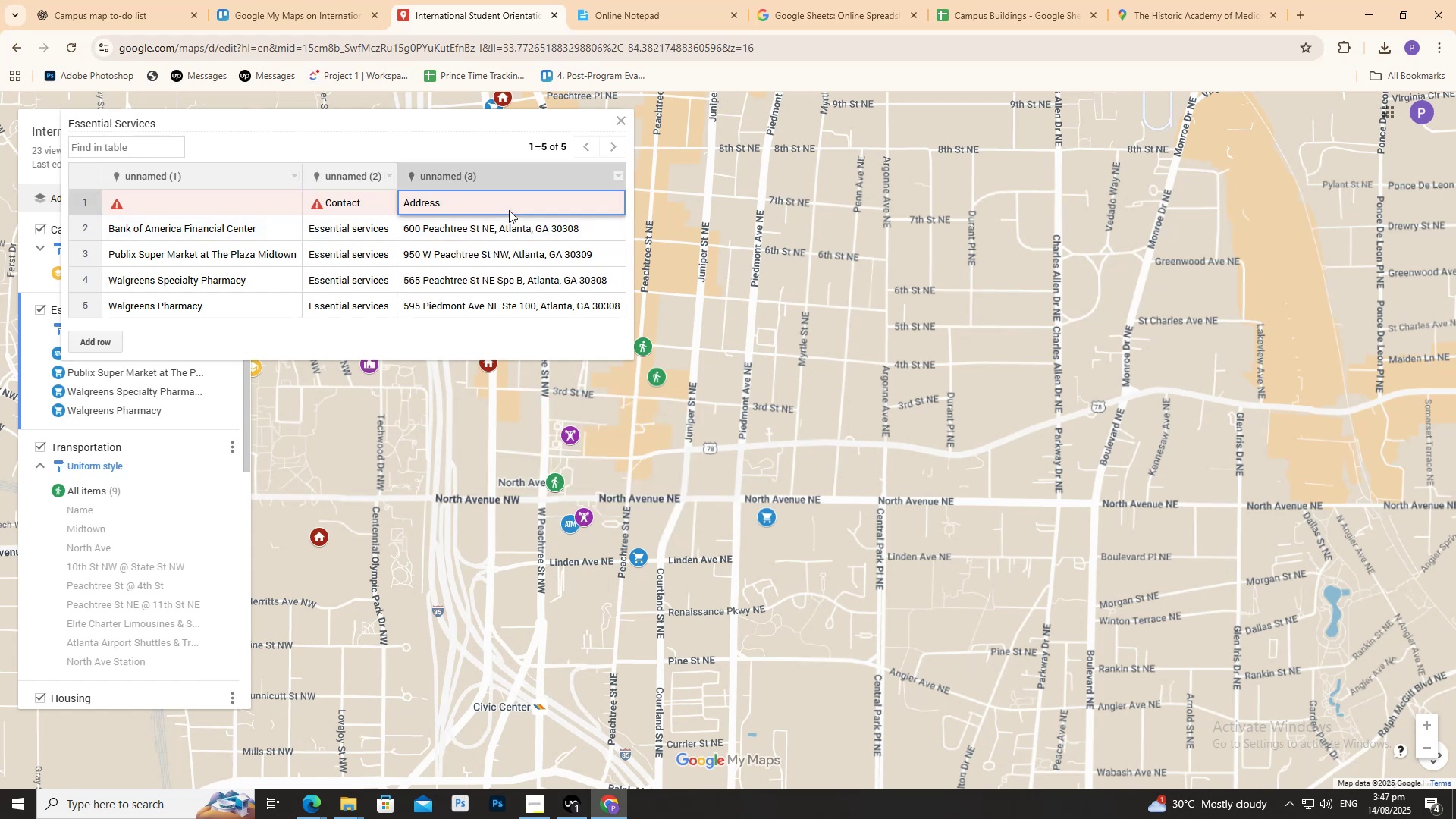 
triple_click([509, 210])
 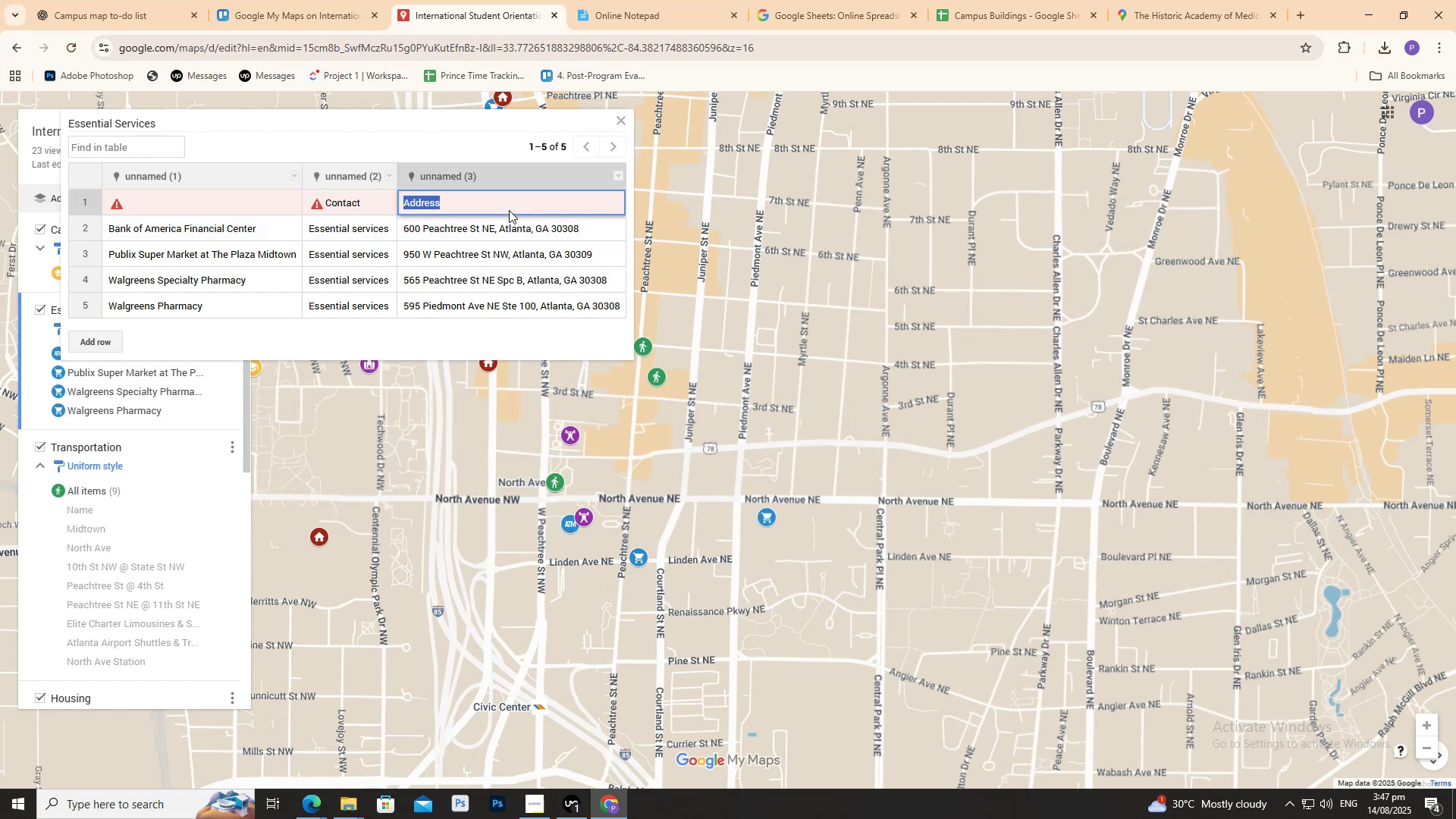 
triple_click([509, 210])
 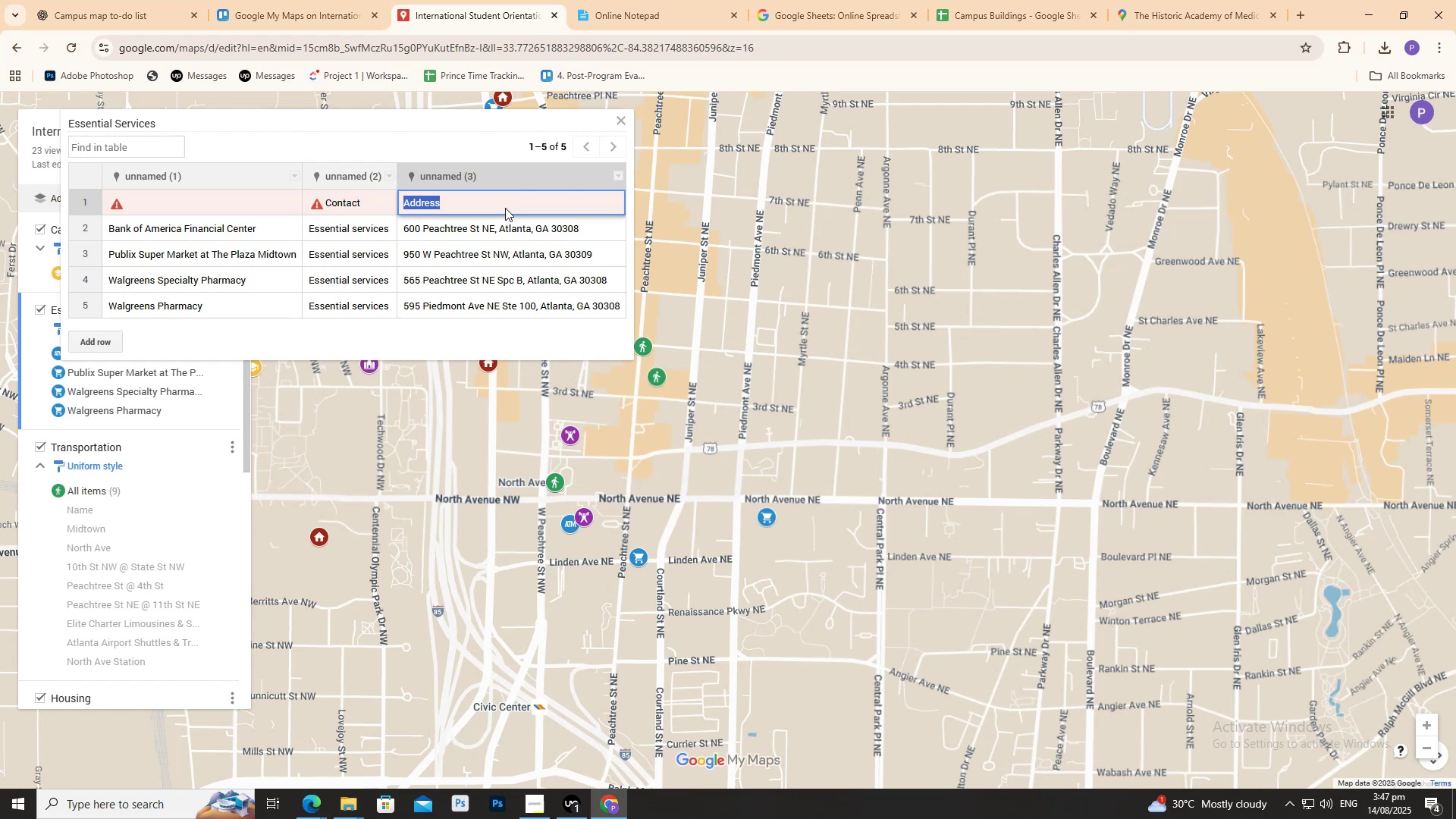 
type(Adress)
 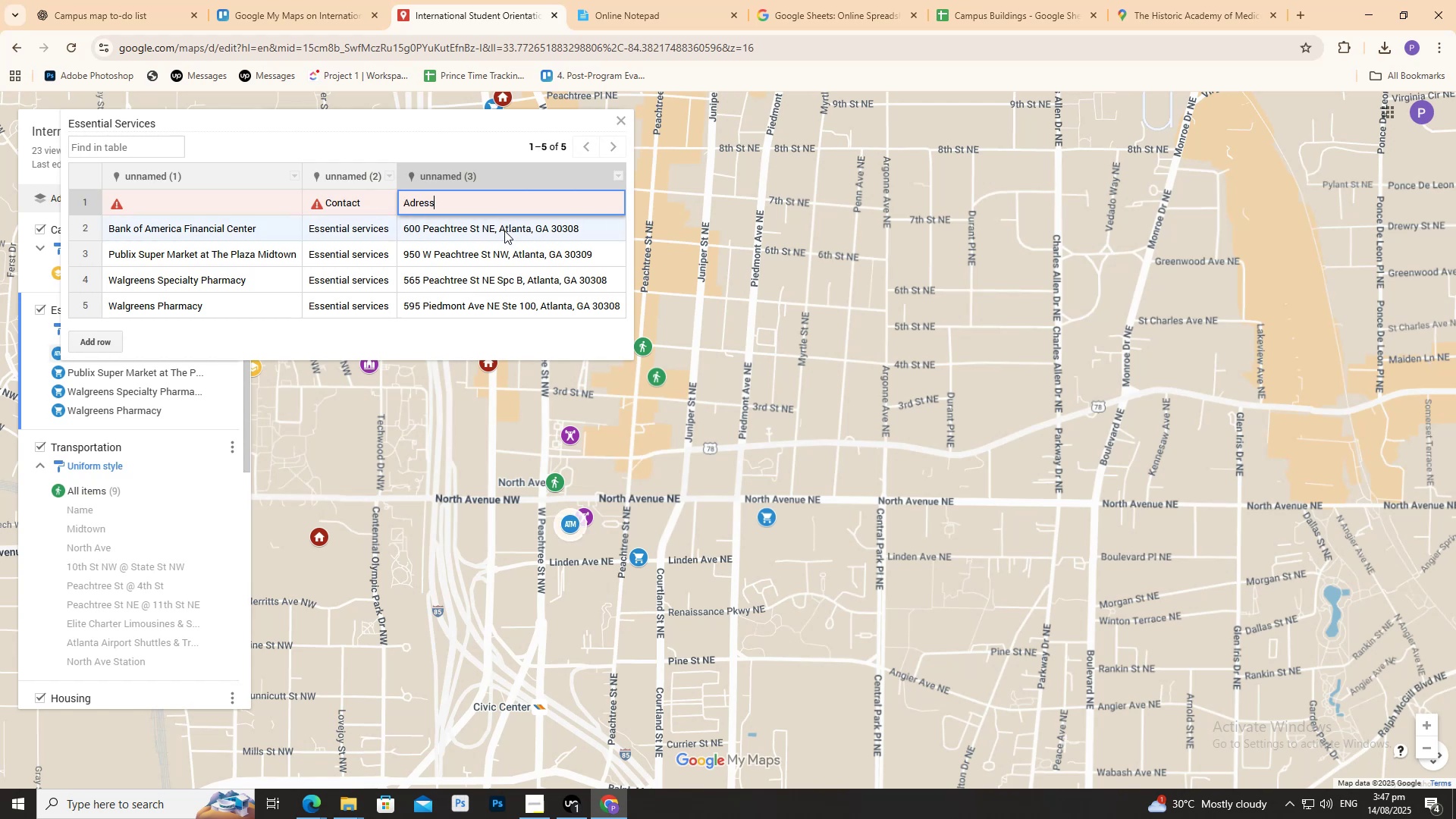 
left_click([505, 231])
 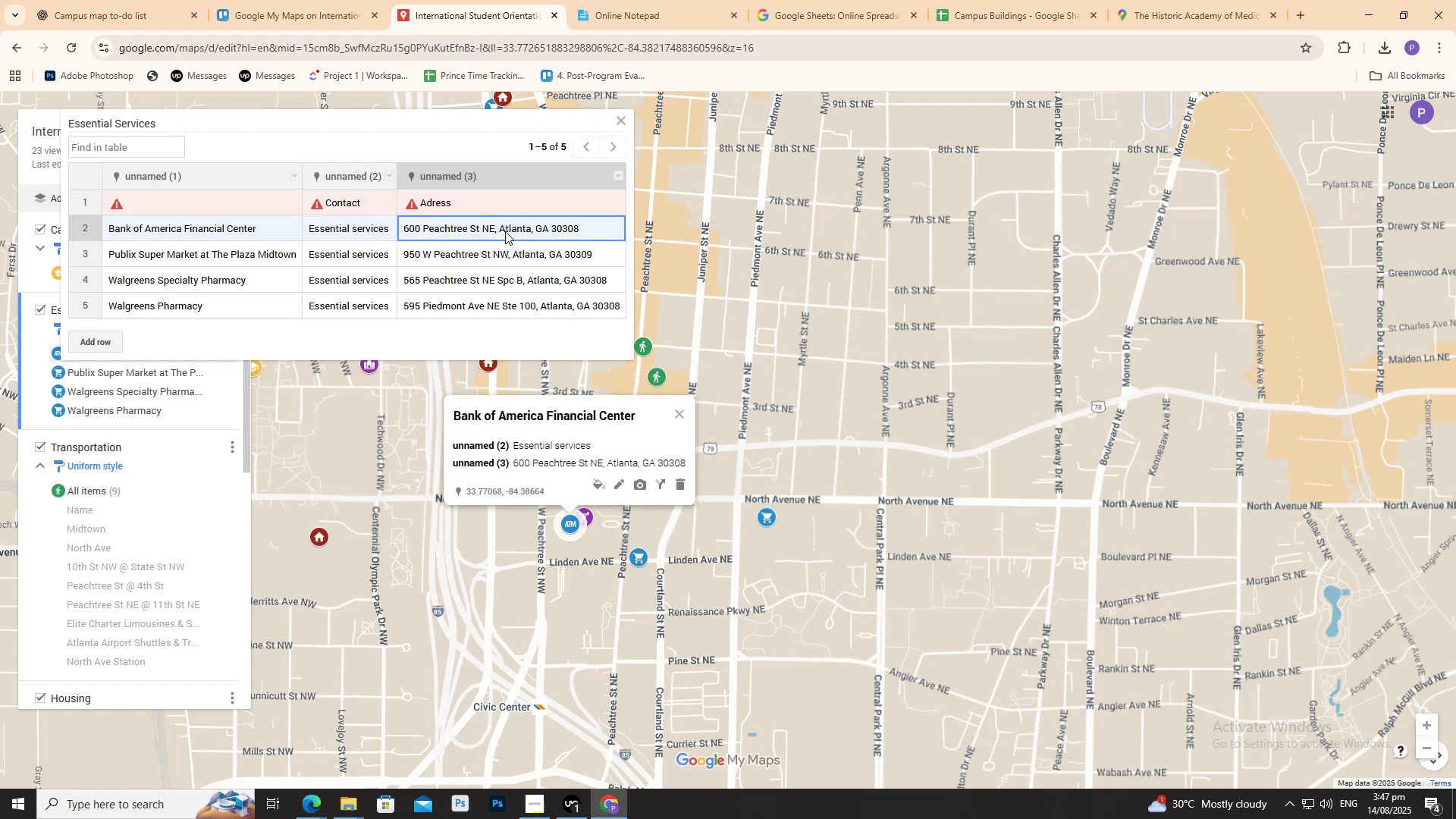 
scroll: coordinate [303, 216], scroll_direction: up, amount: 2.0
 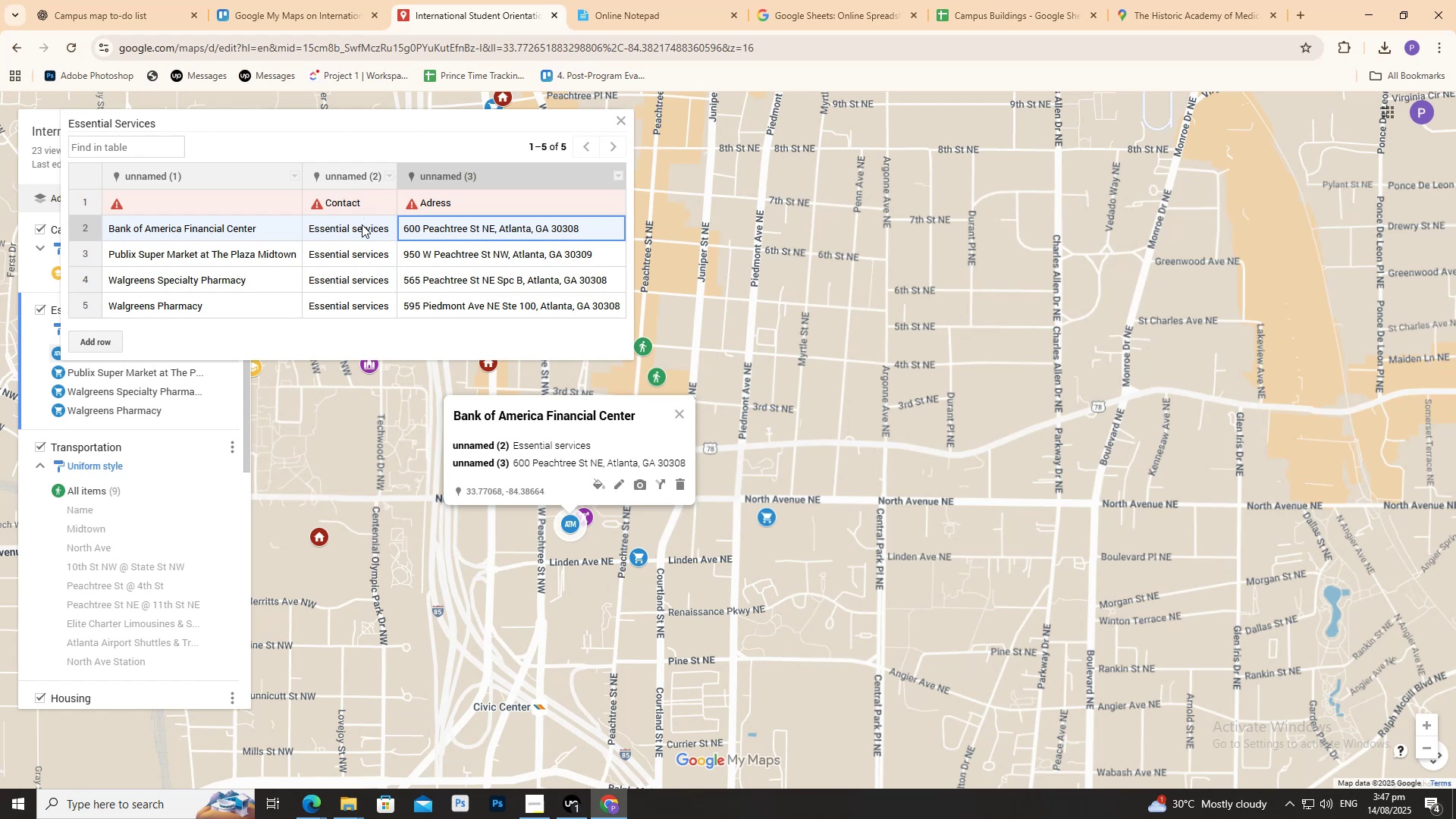 
wait(6.31)
 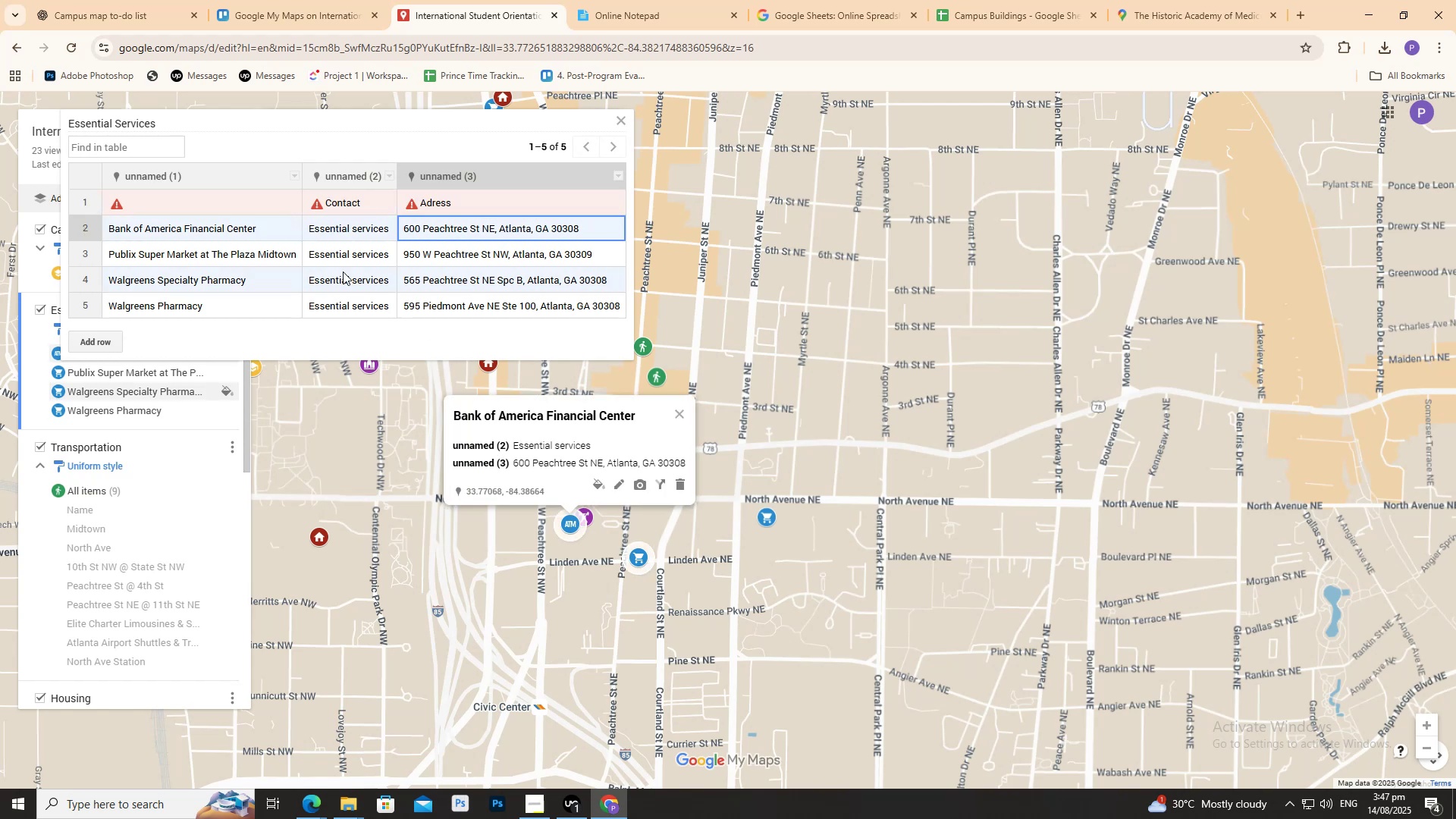 
left_click([353, 206])
 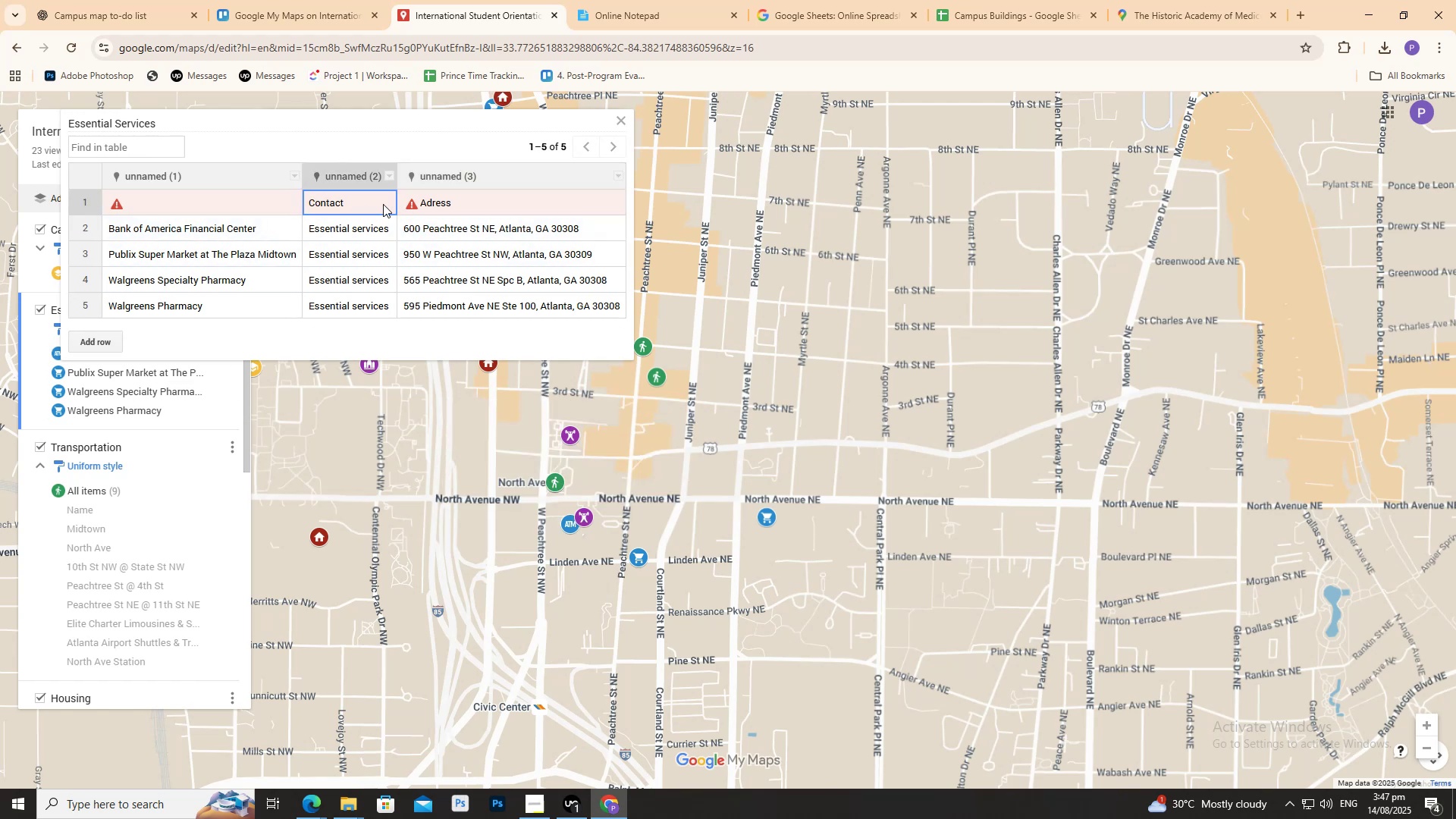 
left_click([433, 204])
 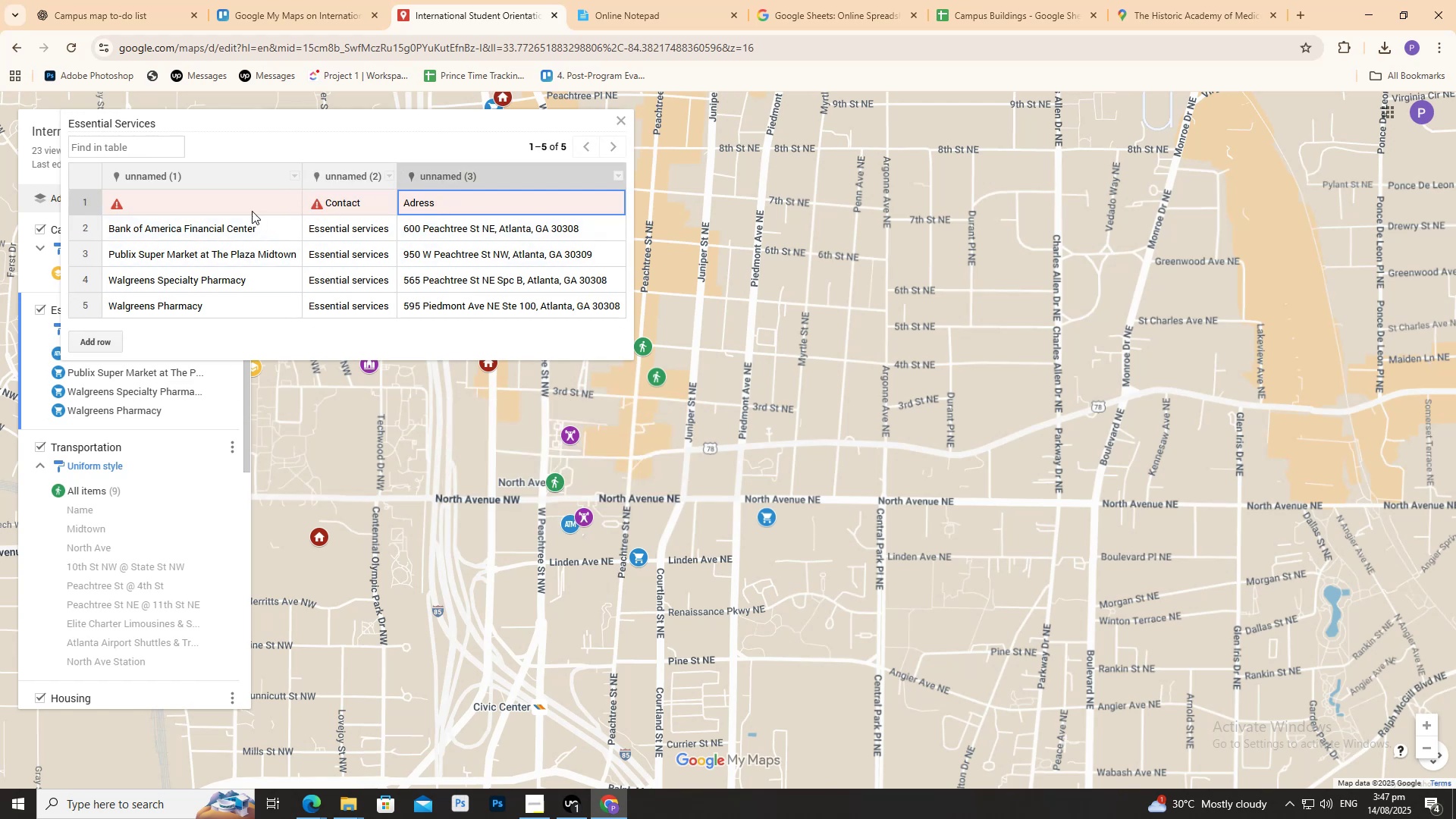 
left_click([193, 206])
 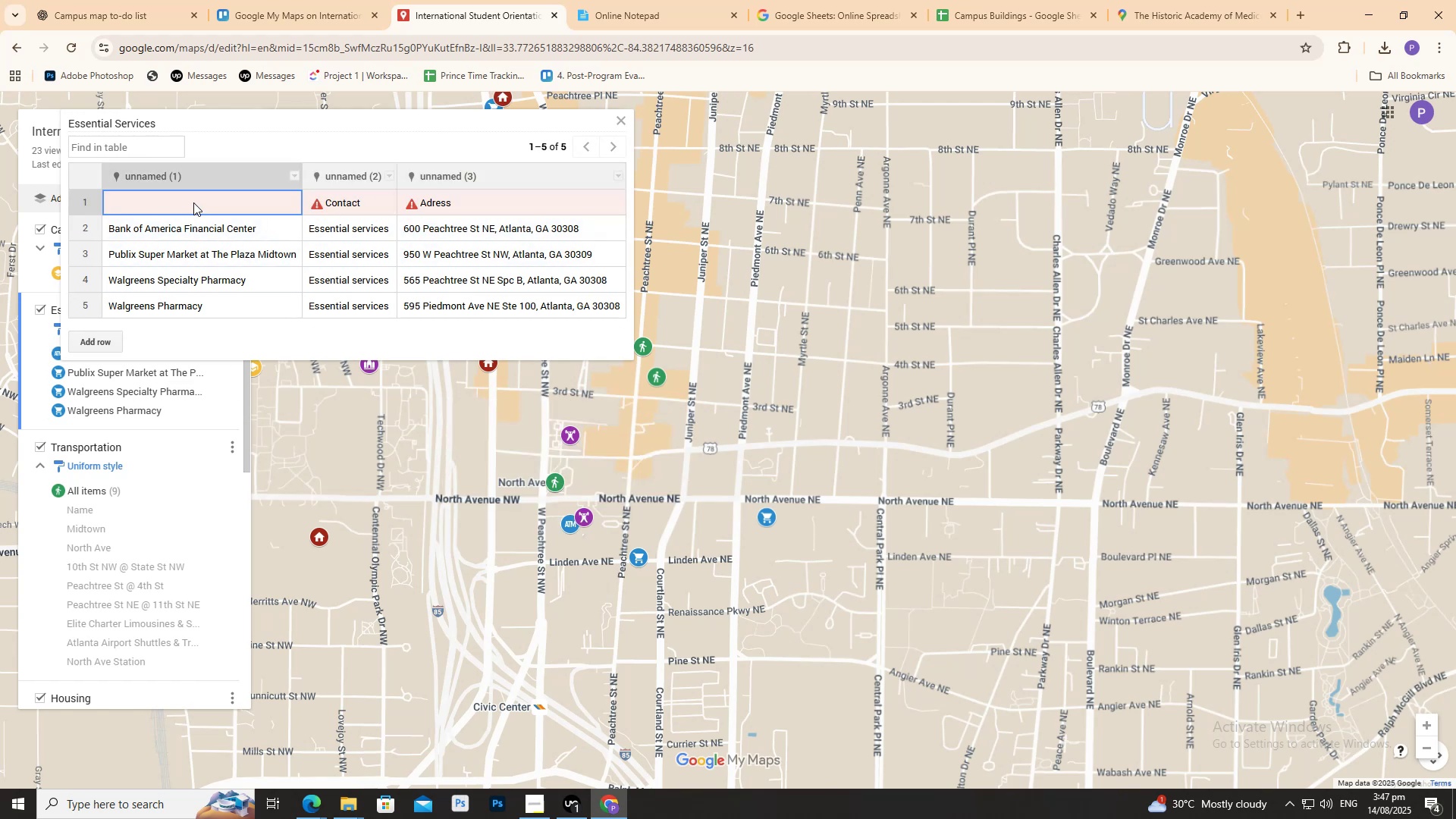 
type(Name)
 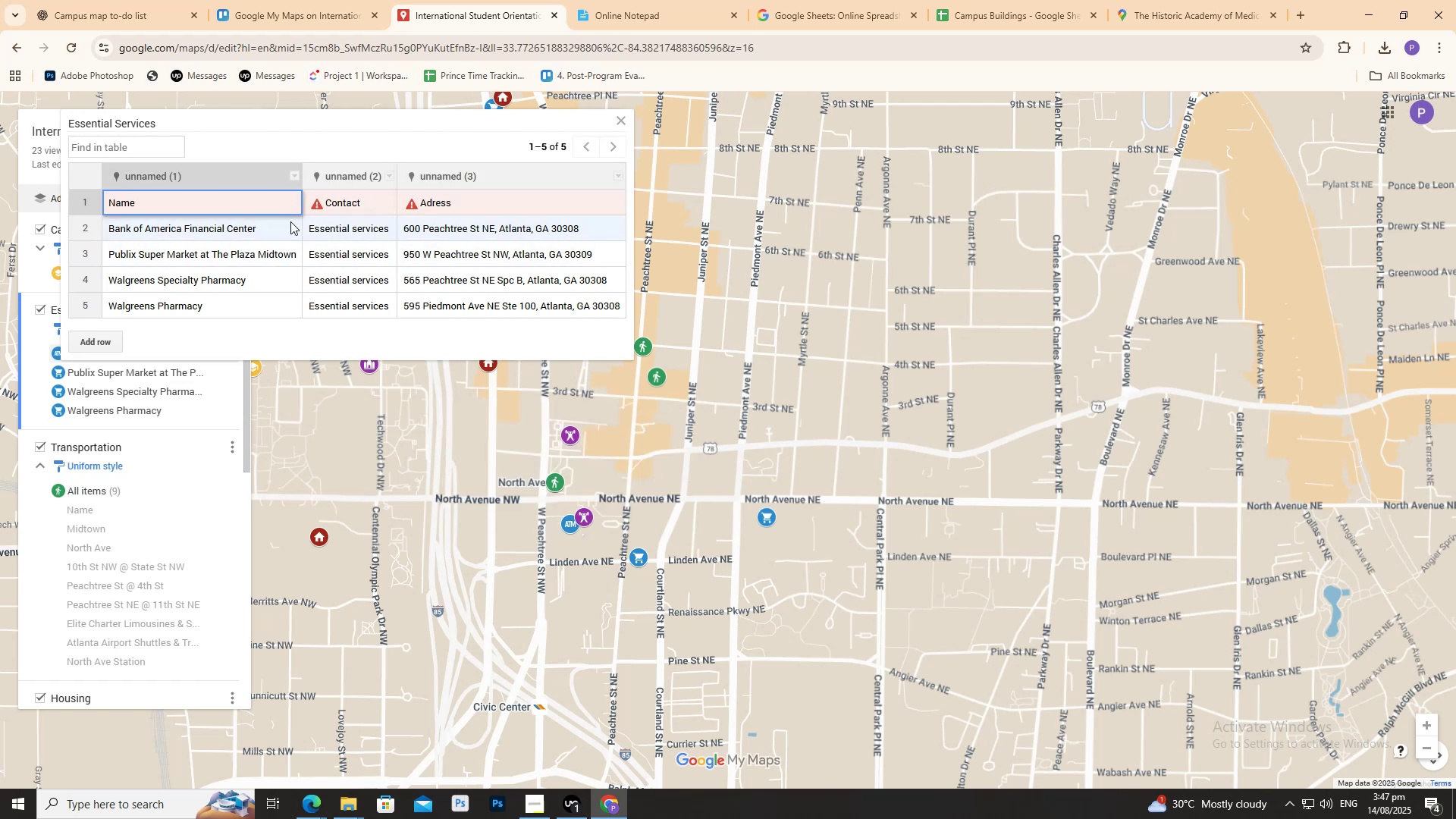 
left_click([302, 222])
 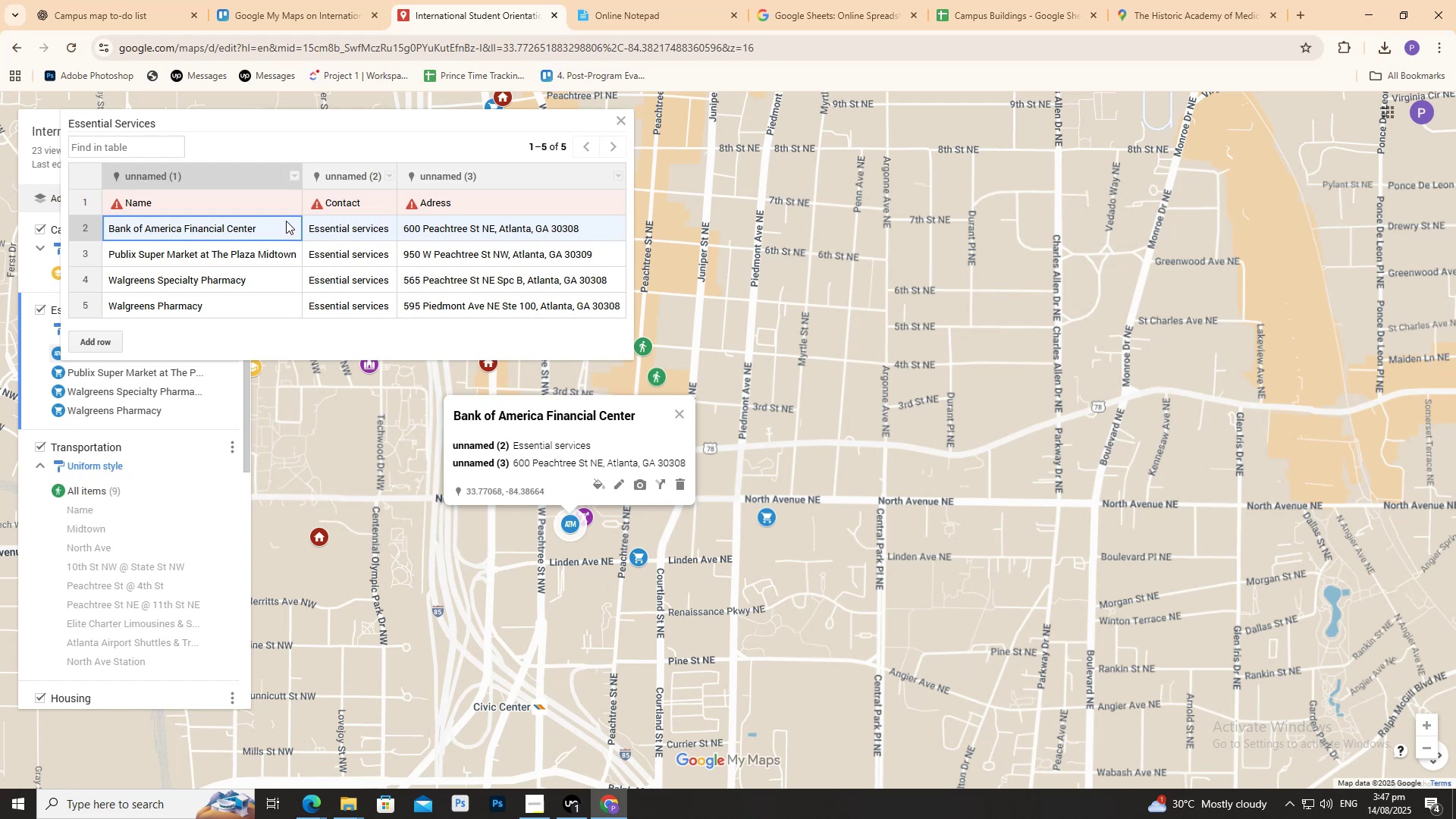 
wait(5.42)
 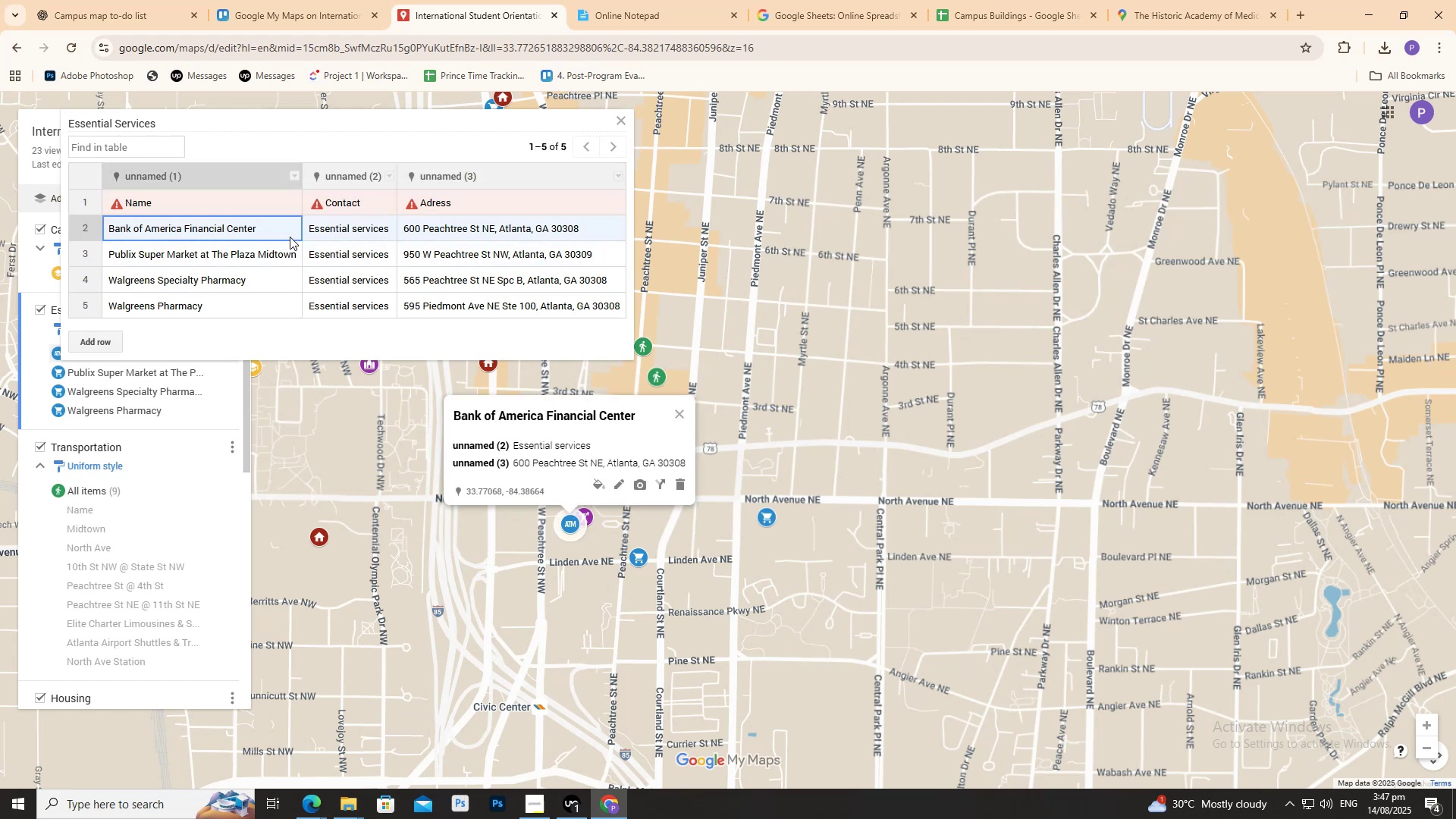 
double_click([362, 176])
 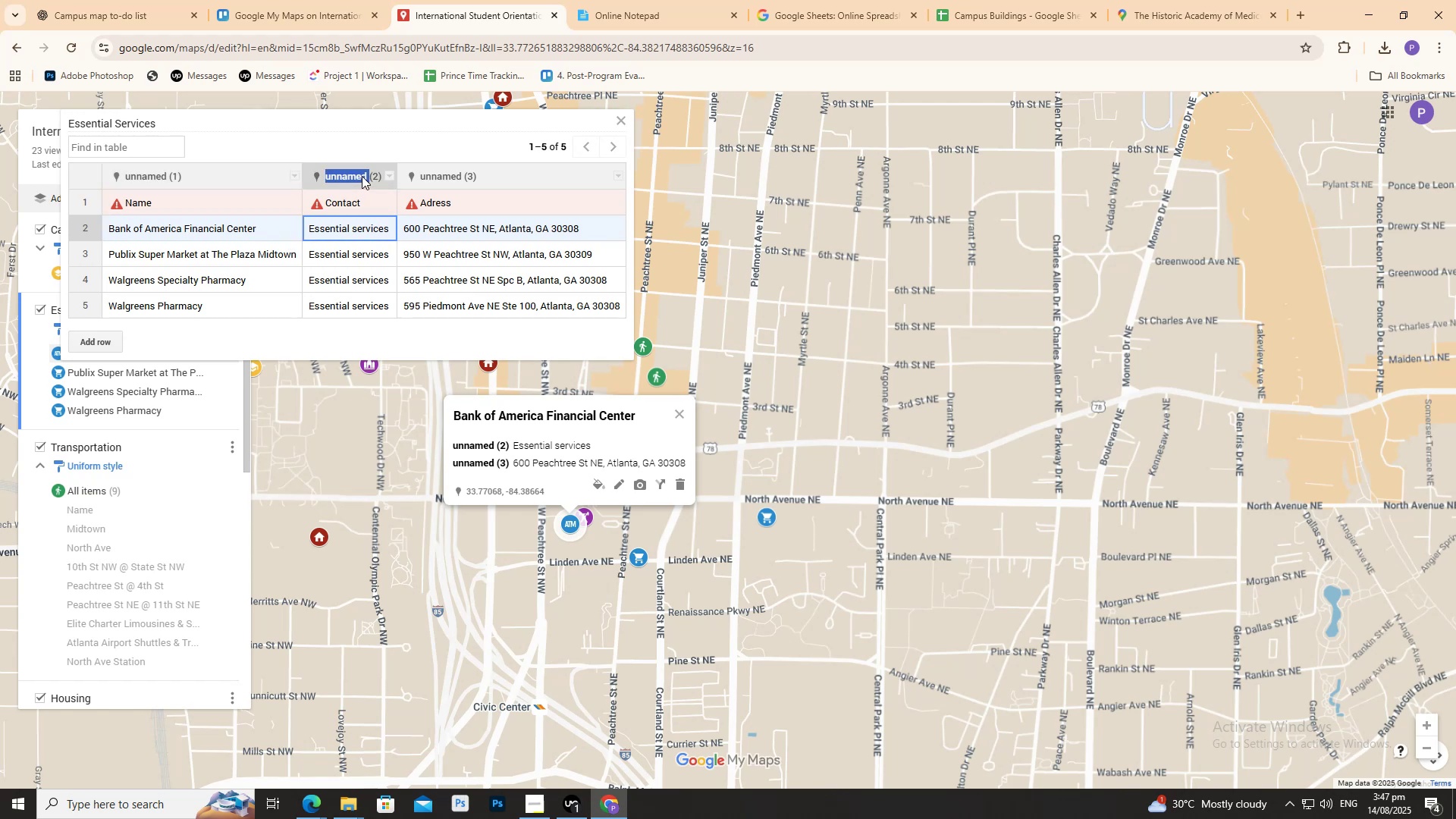 
triple_click([362, 176])
 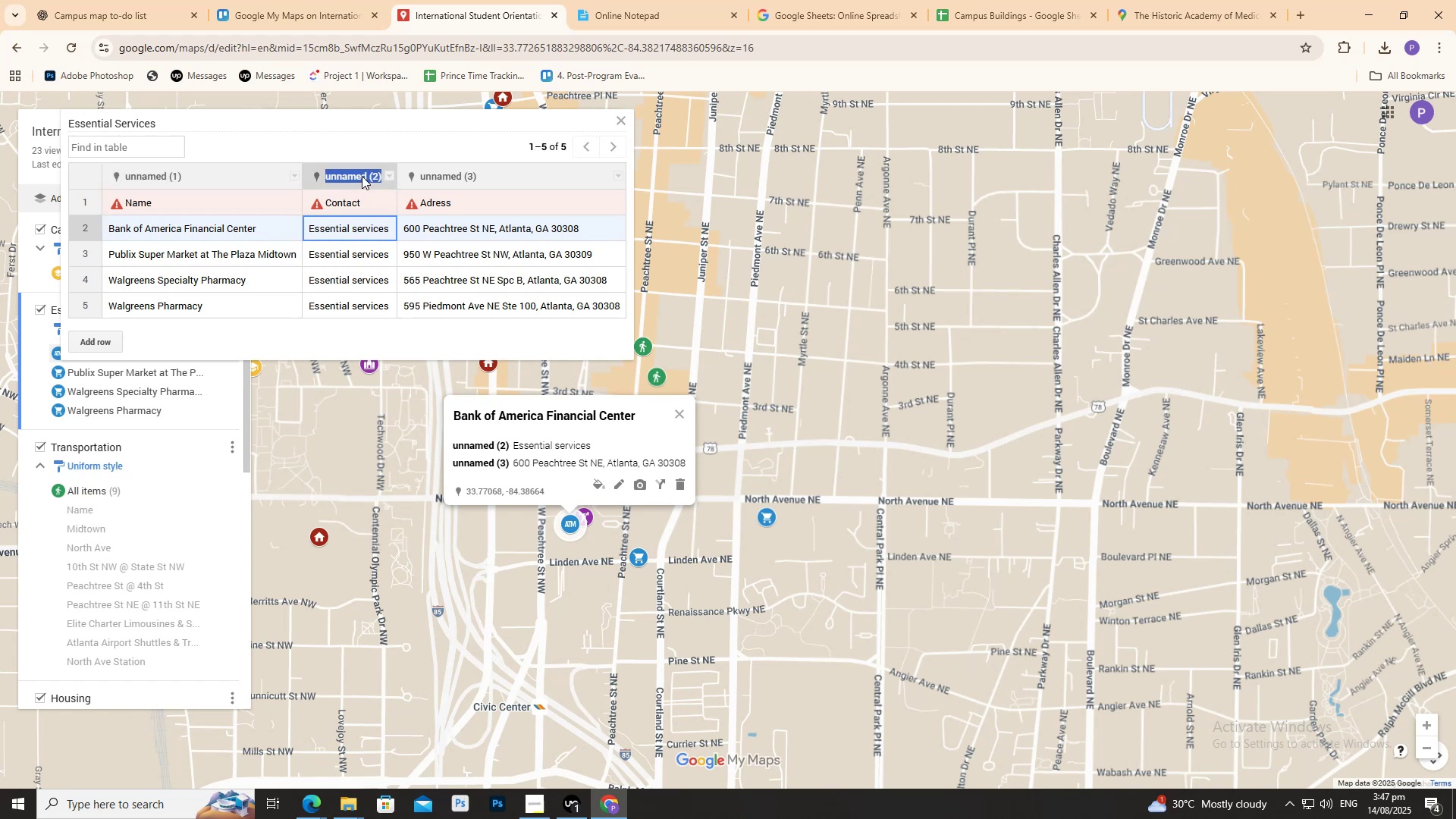 
triple_click([362, 176])
 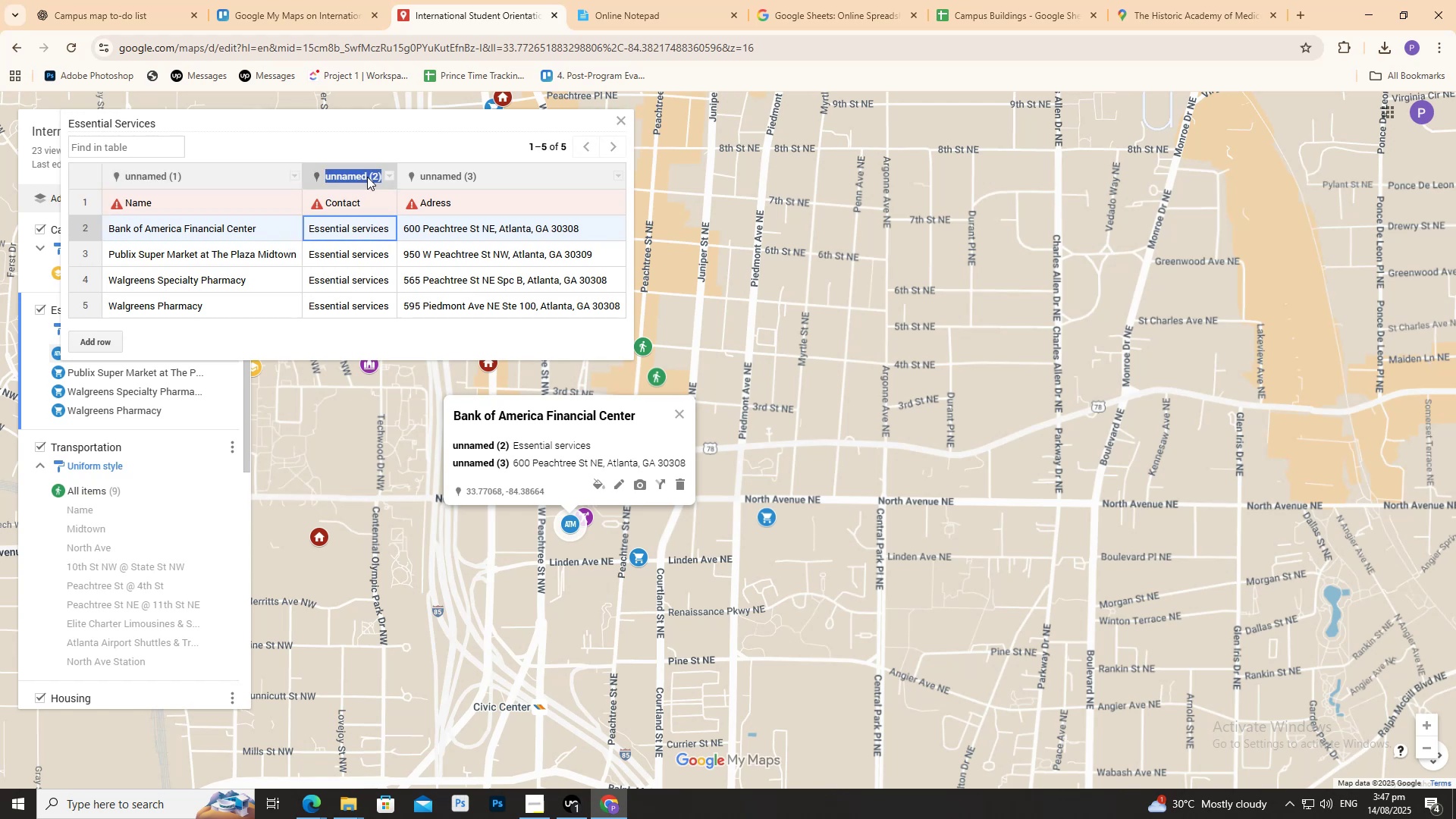 
key(D)
 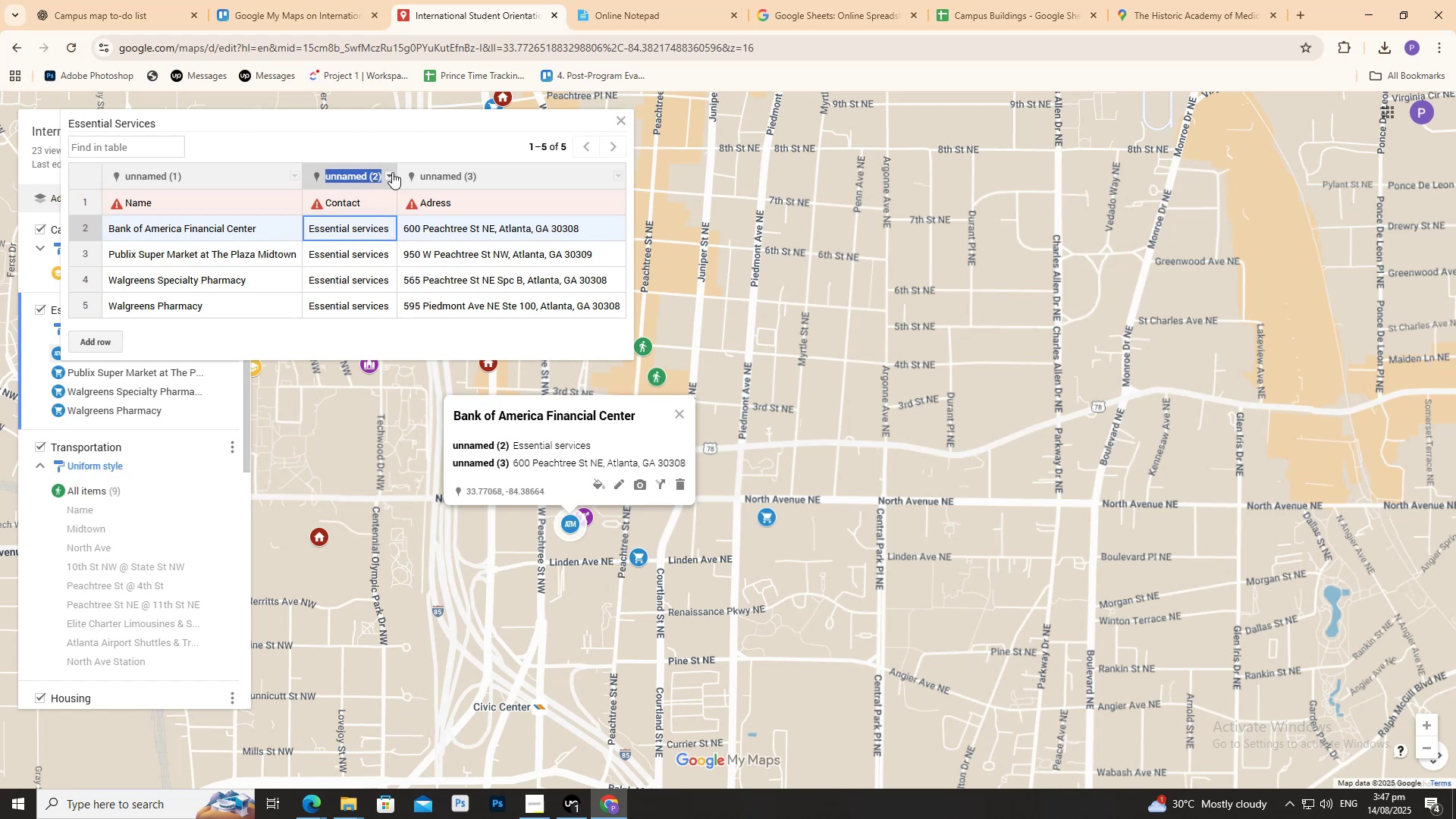 
left_click([390, 173])
 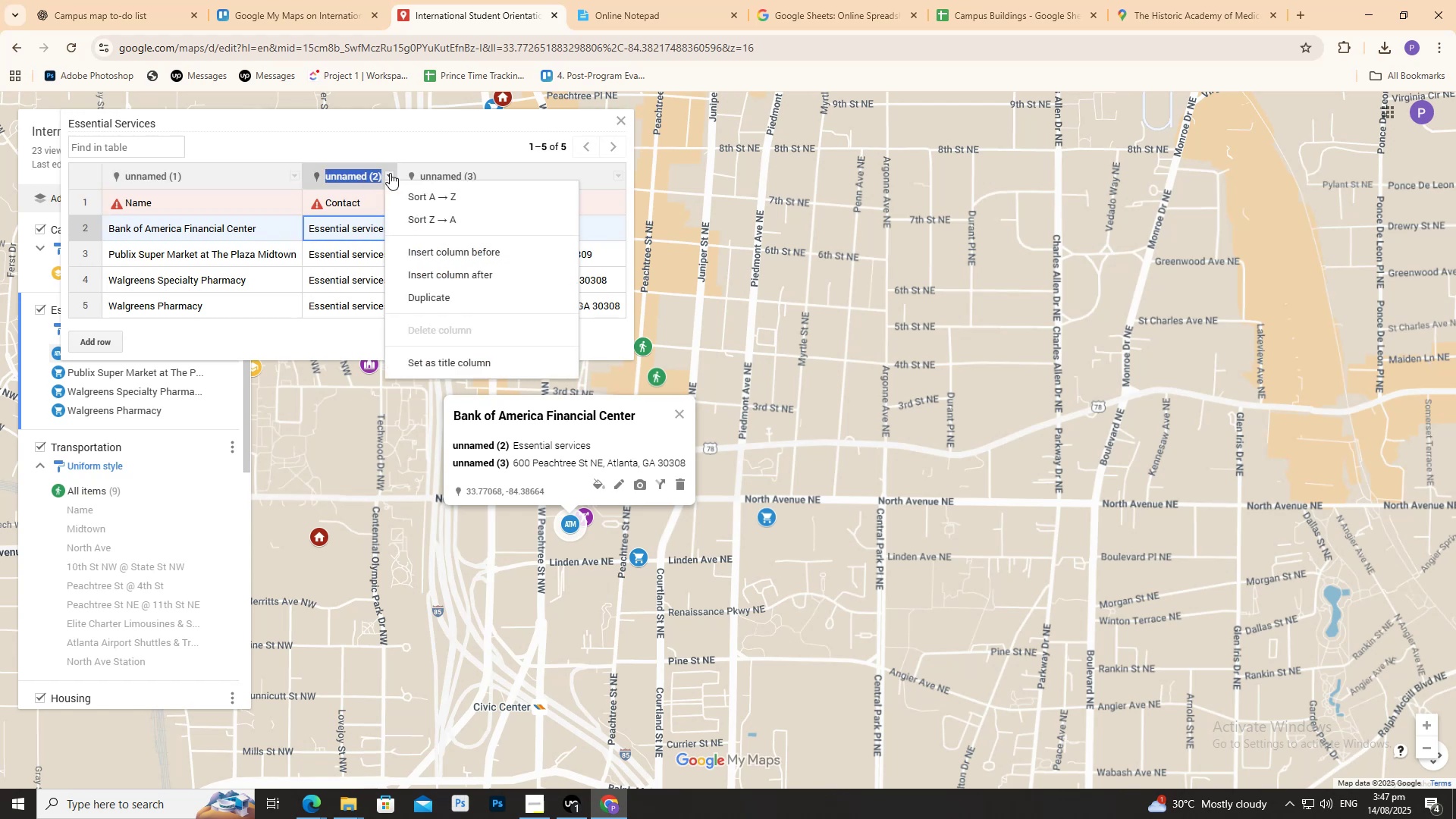 
left_click([390, 173])
 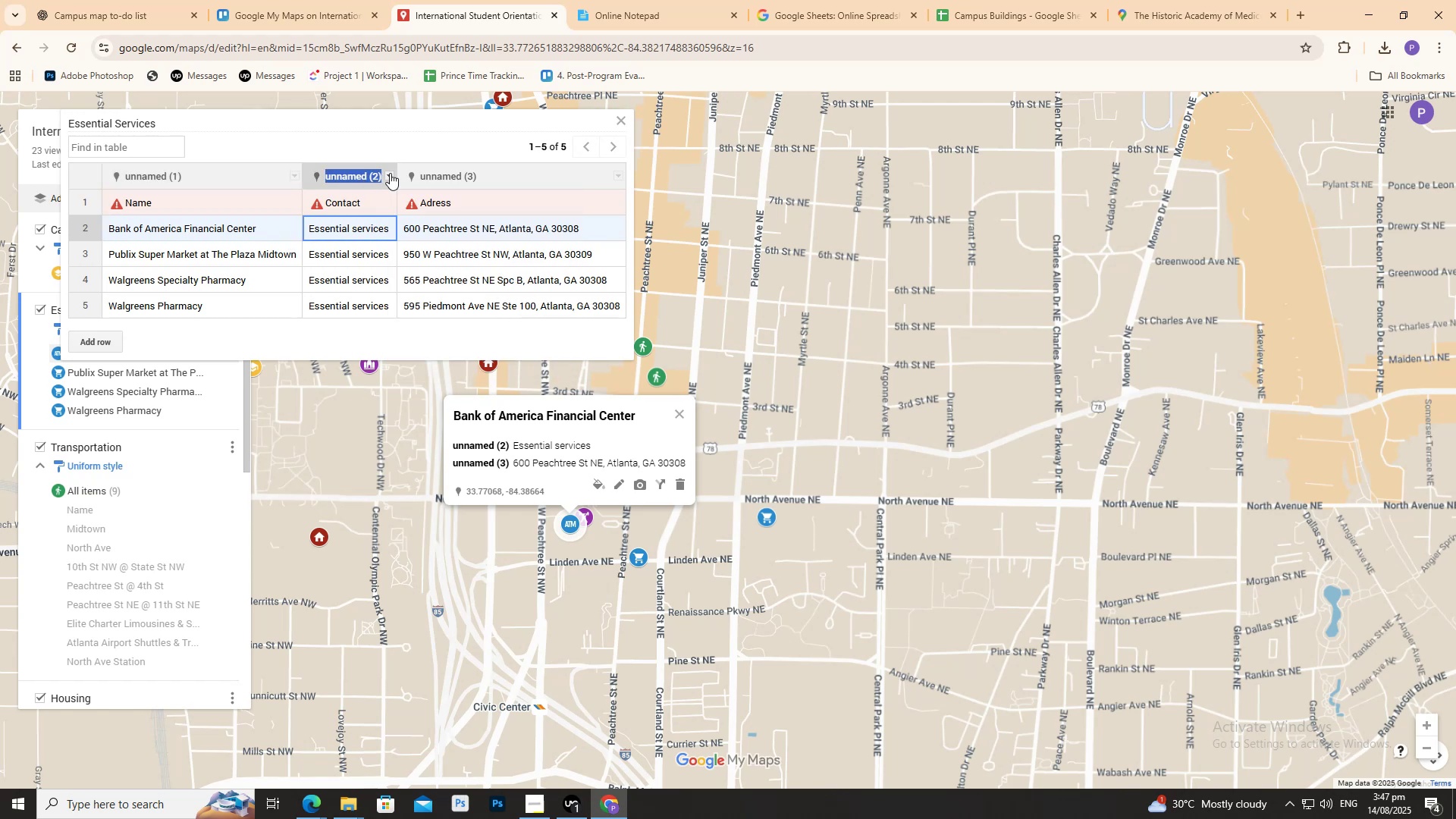 
left_click([390, 173])
 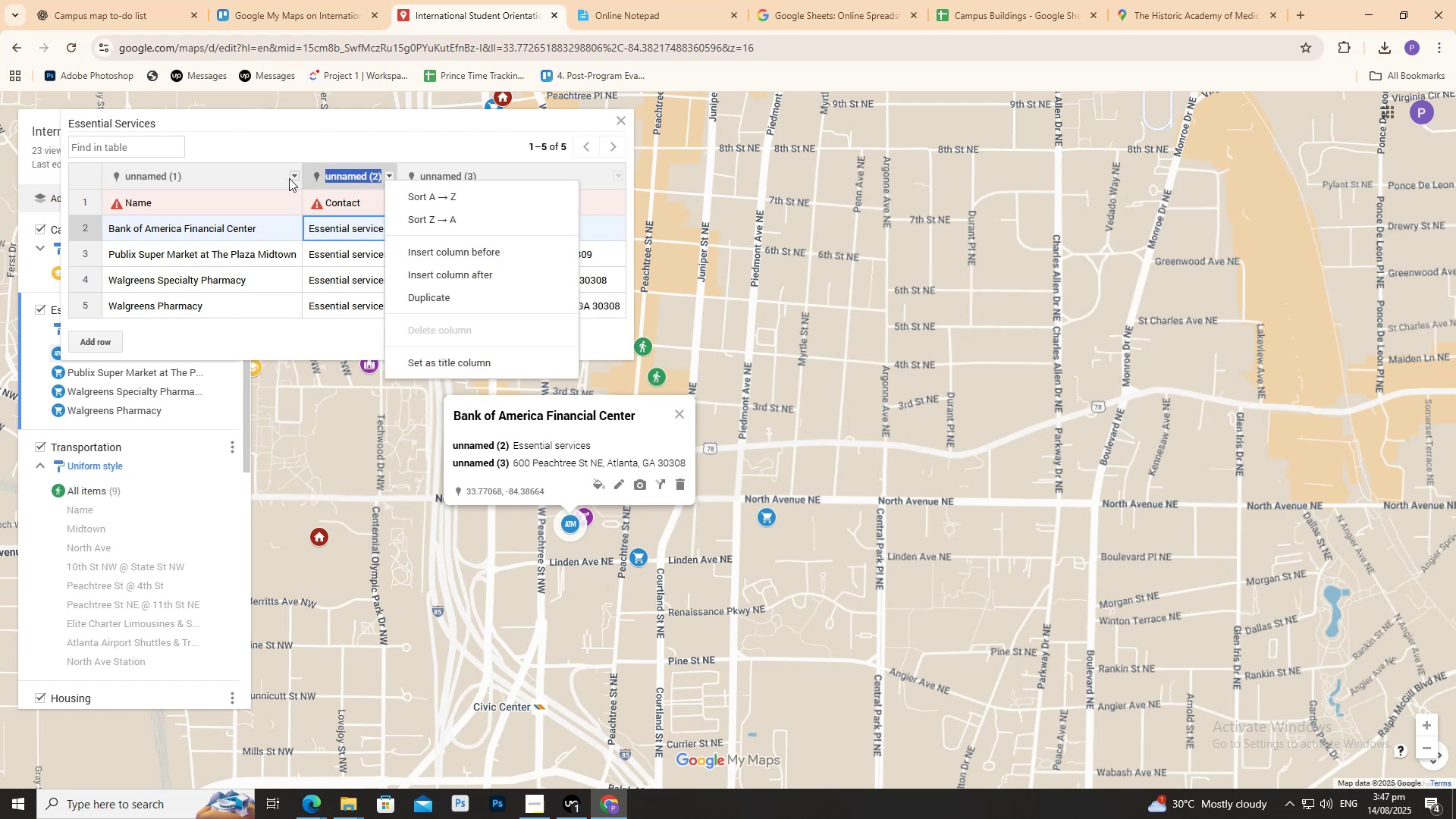 
left_click([283, 179])
 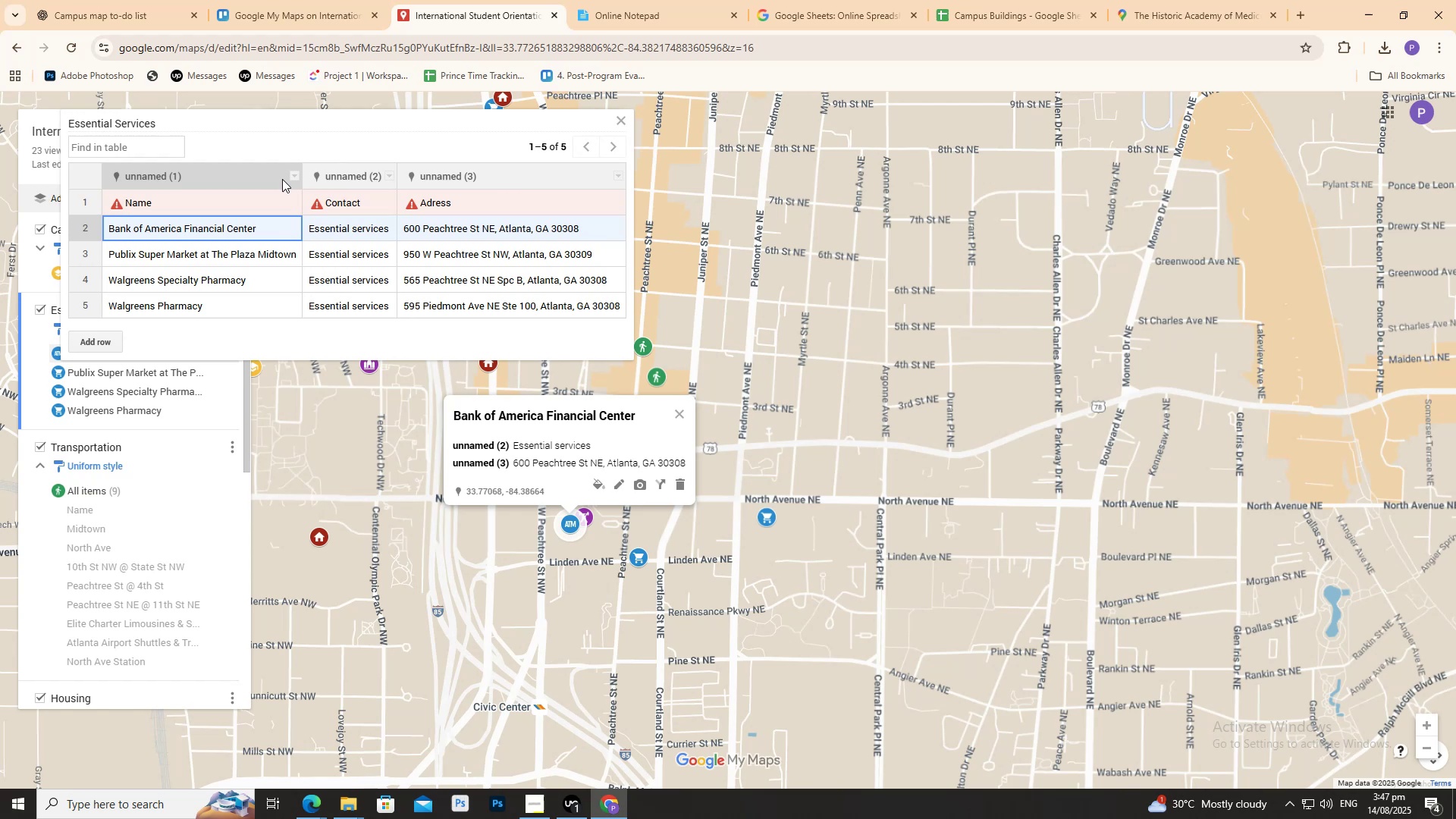 
left_click([282, 179])
 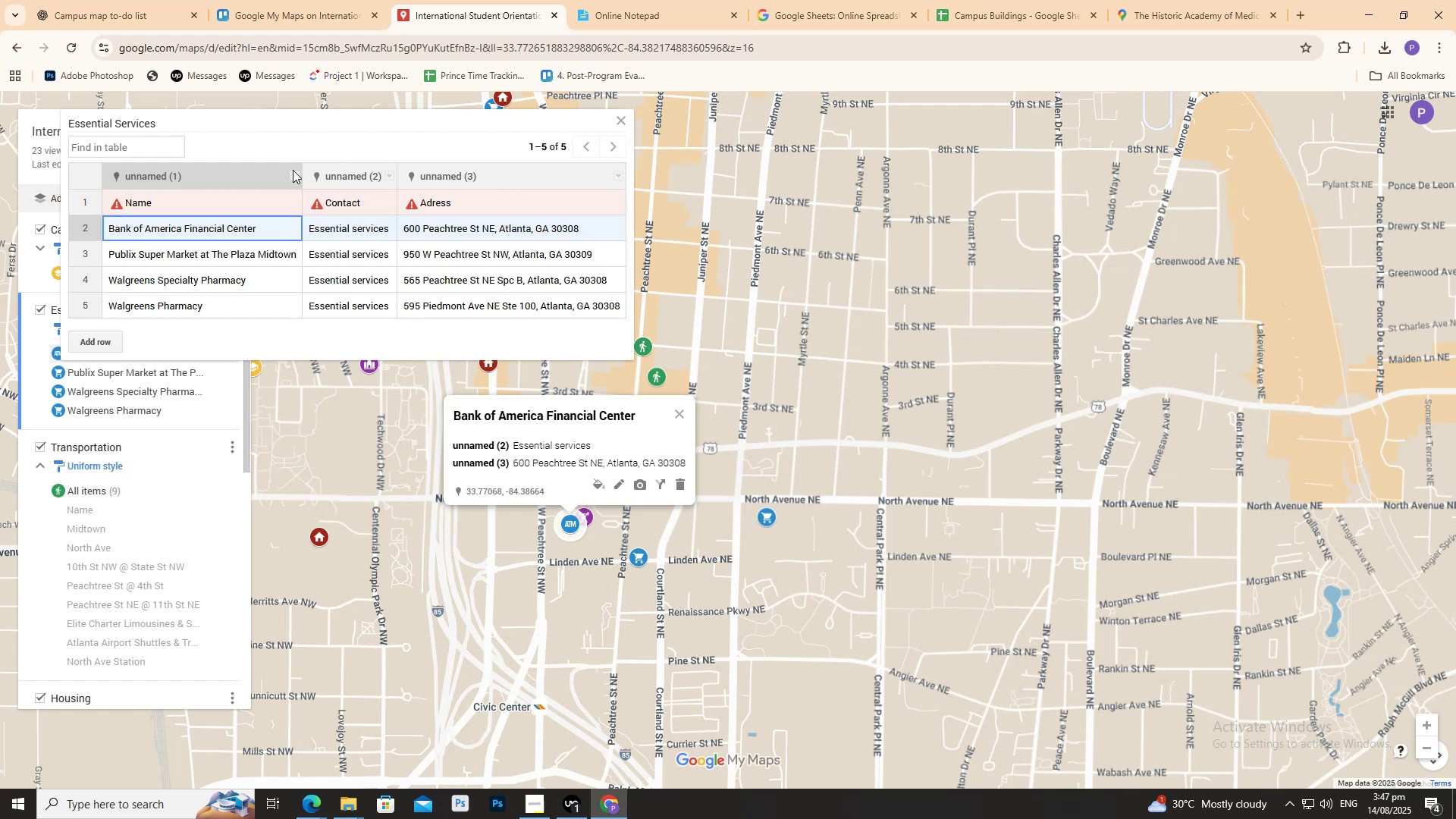 
double_click([293, 169])
 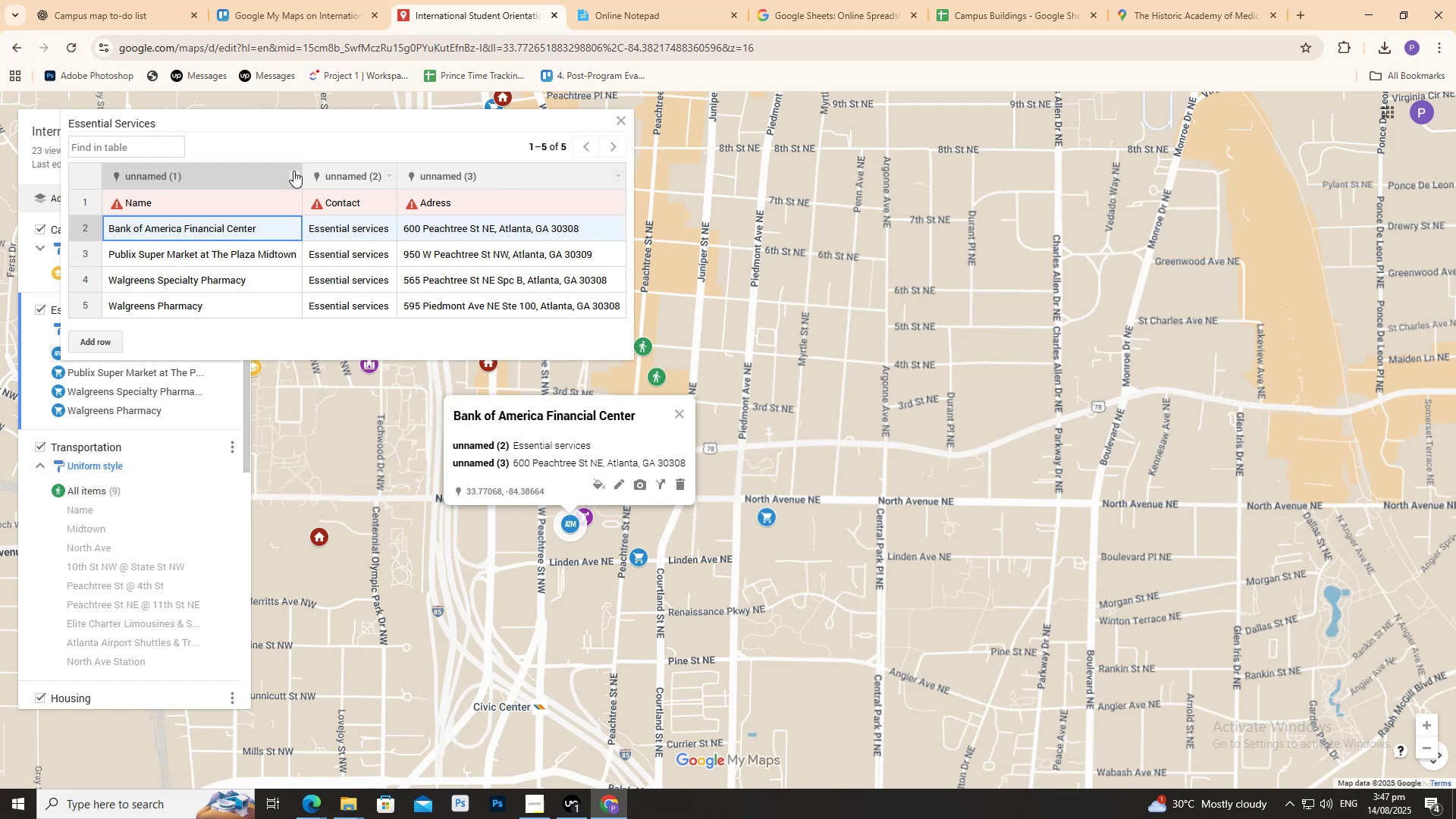 
triple_click([293, 171])
 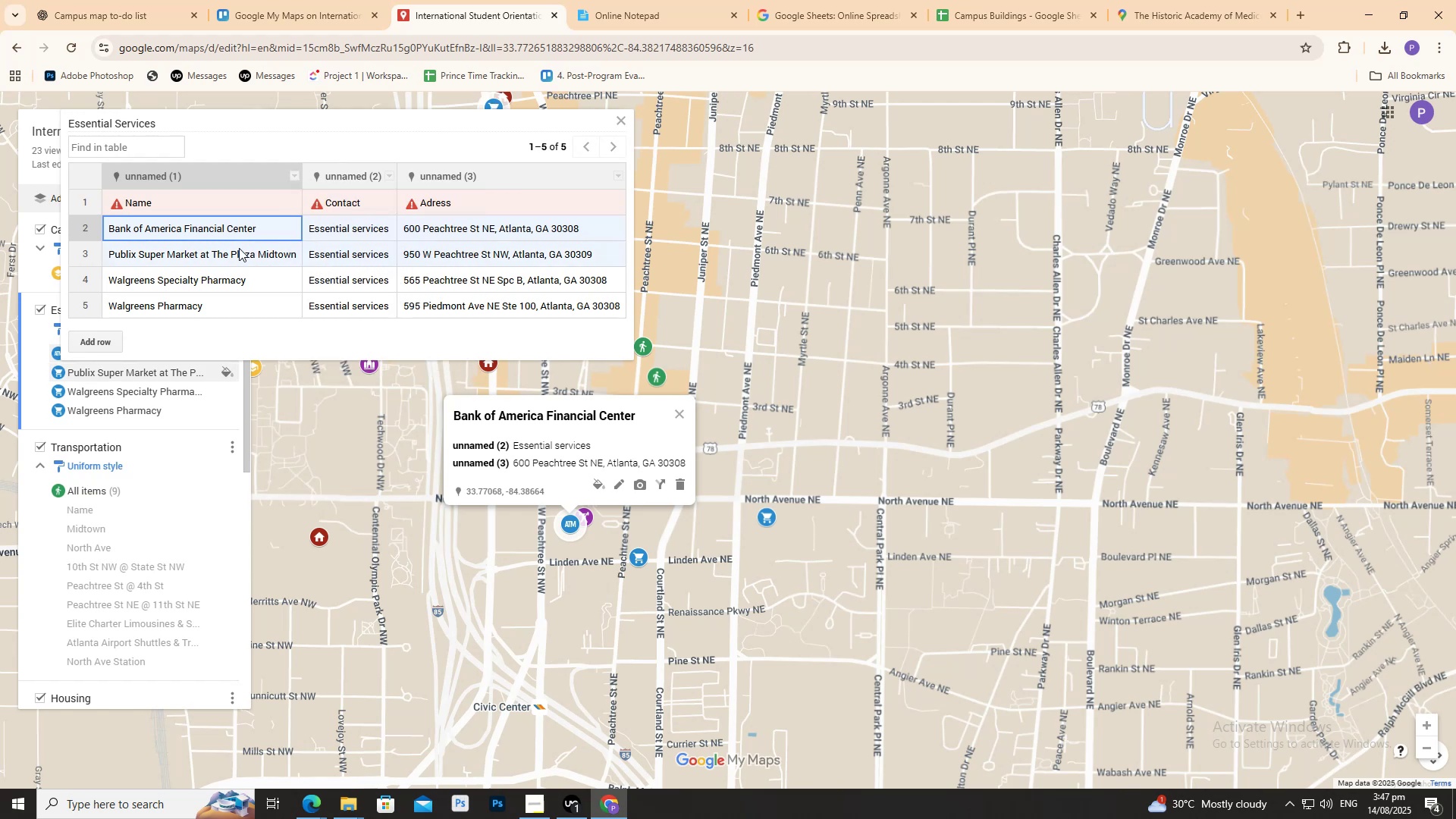 
double_click([228, 173])
 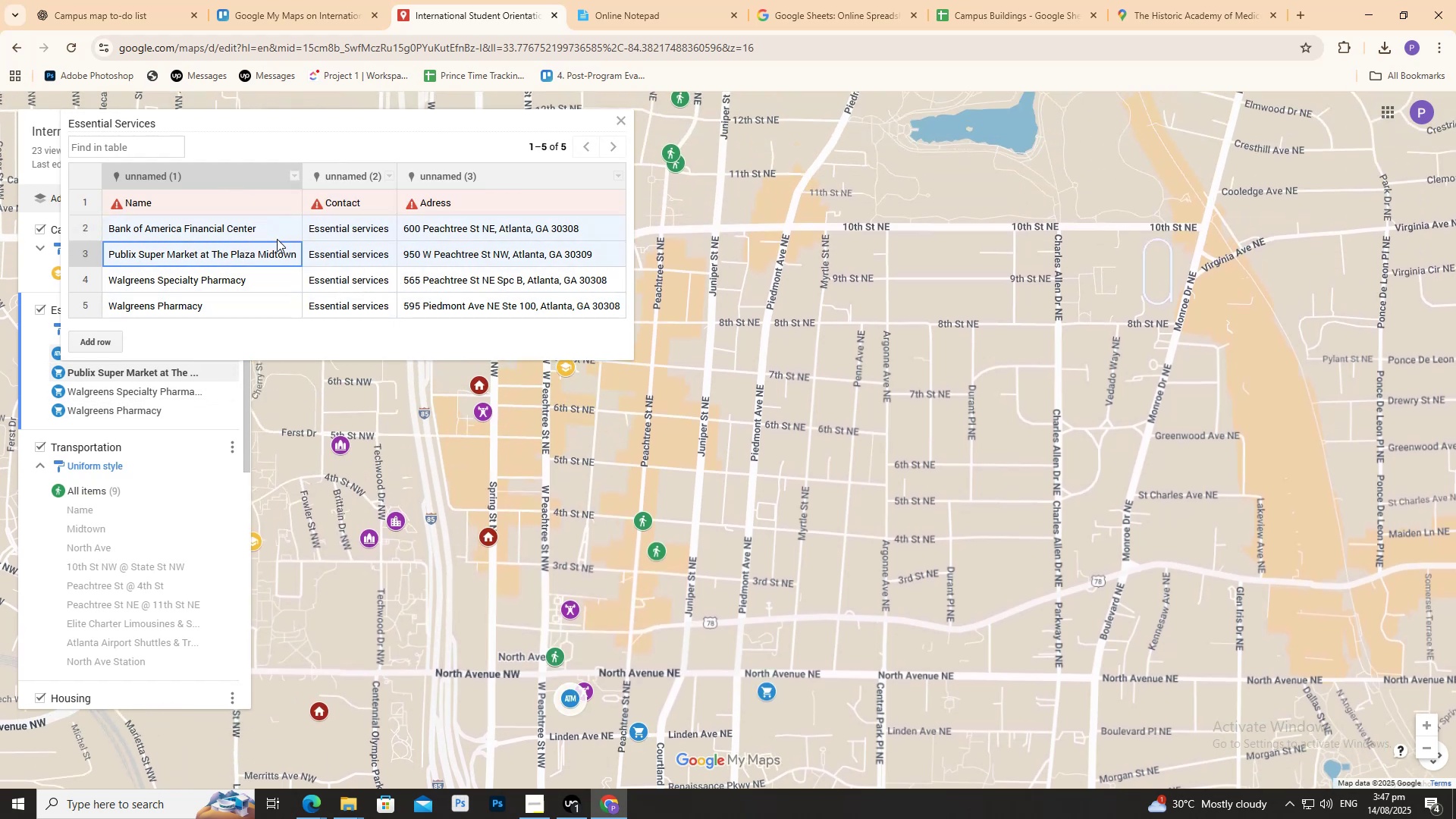 
left_click([276, 238])
 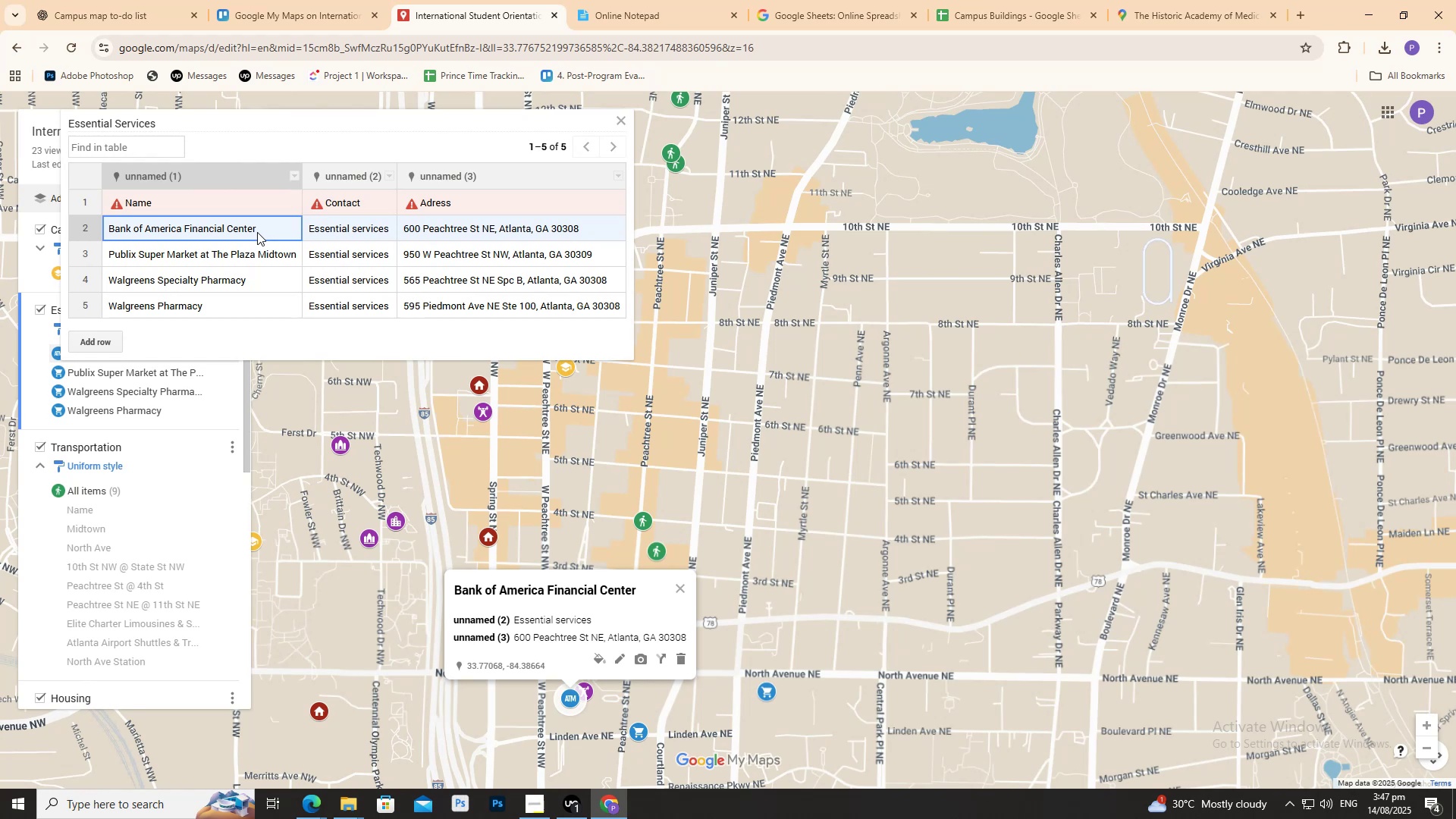 
wait(7.39)
 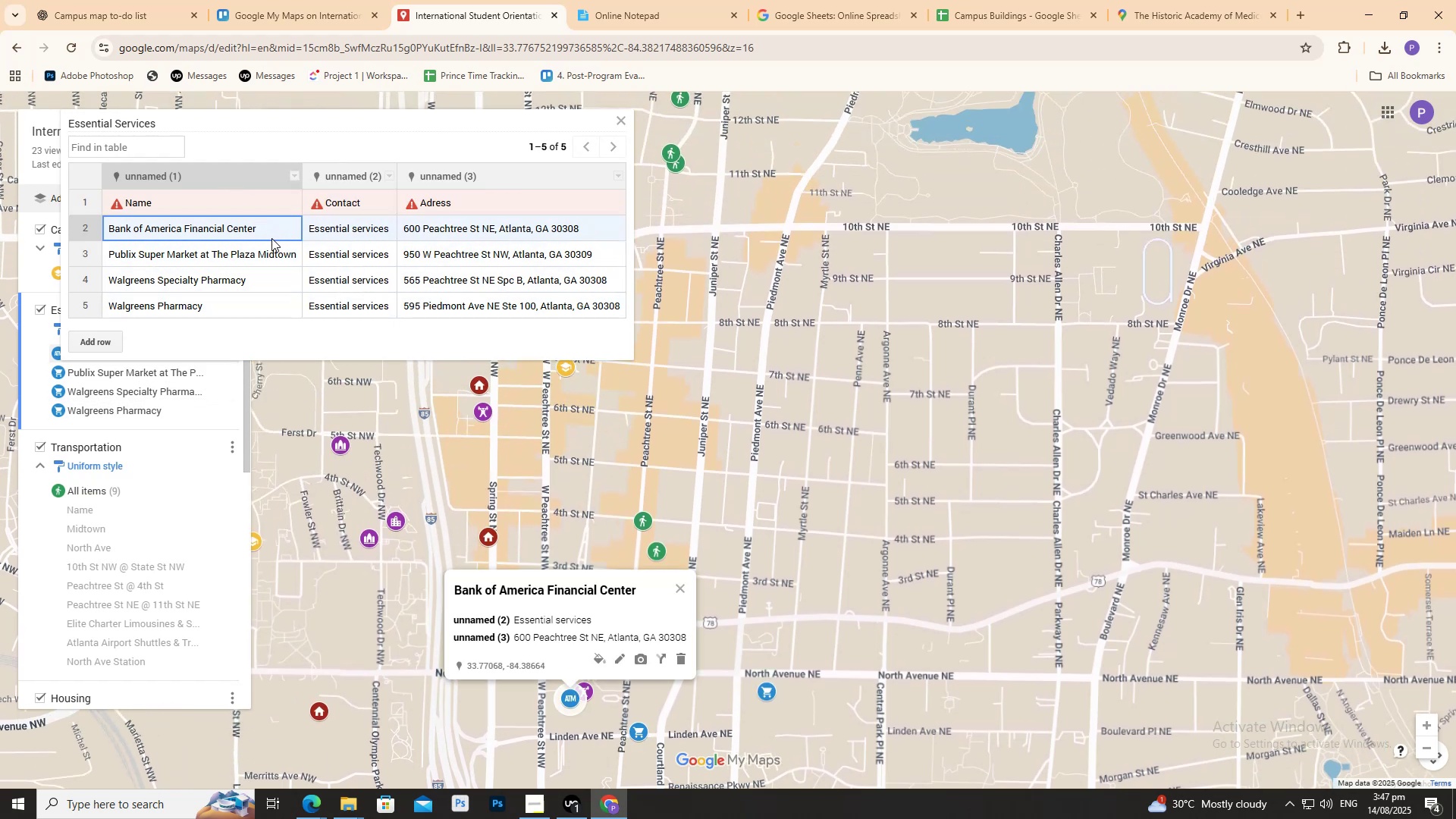 
left_click_drag(start_coordinate=[257, 232], to_coordinate=[421, 304])
 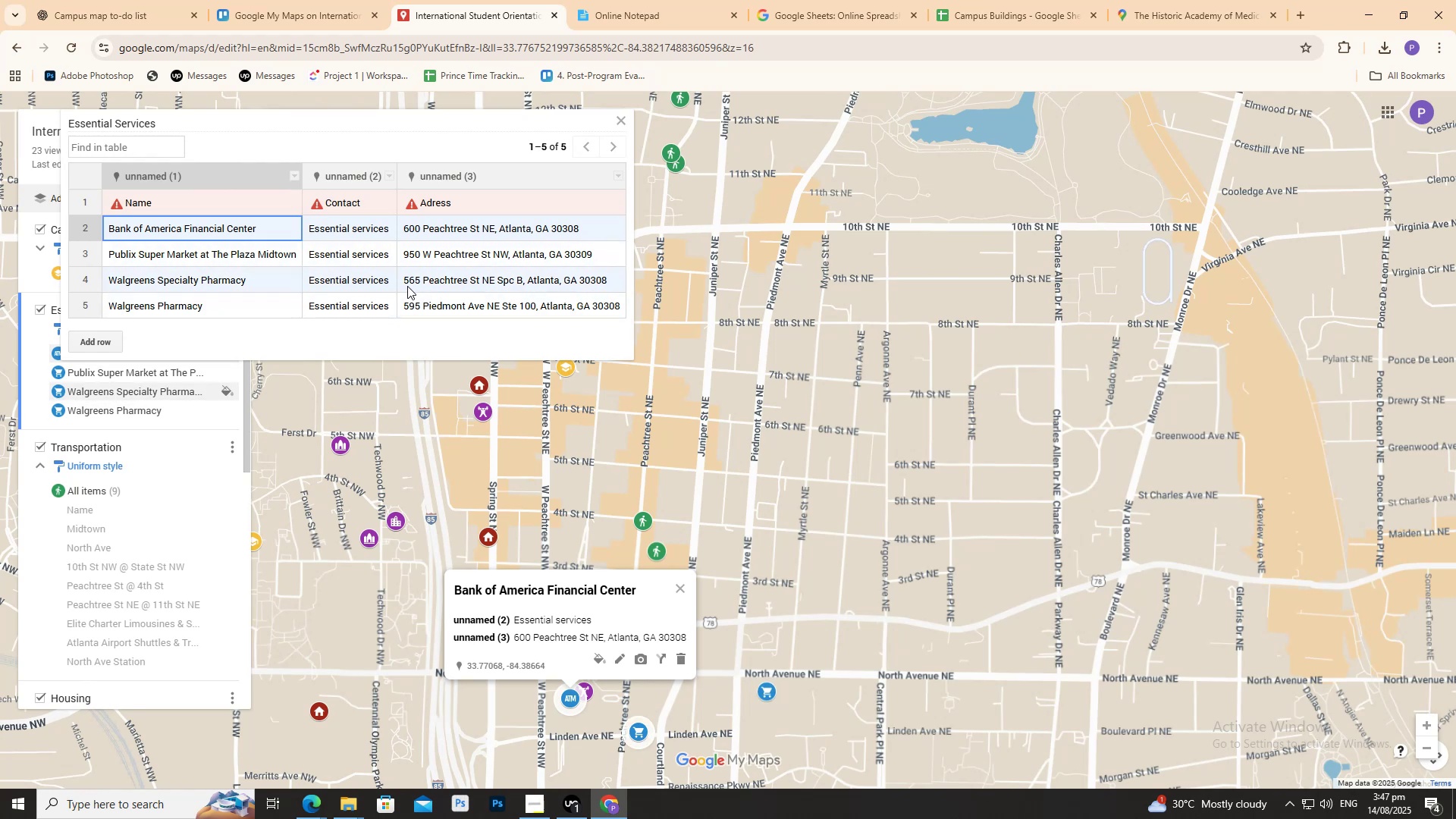 
scroll: coordinate [359, 198], scroll_direction: down, amount: 3.0
 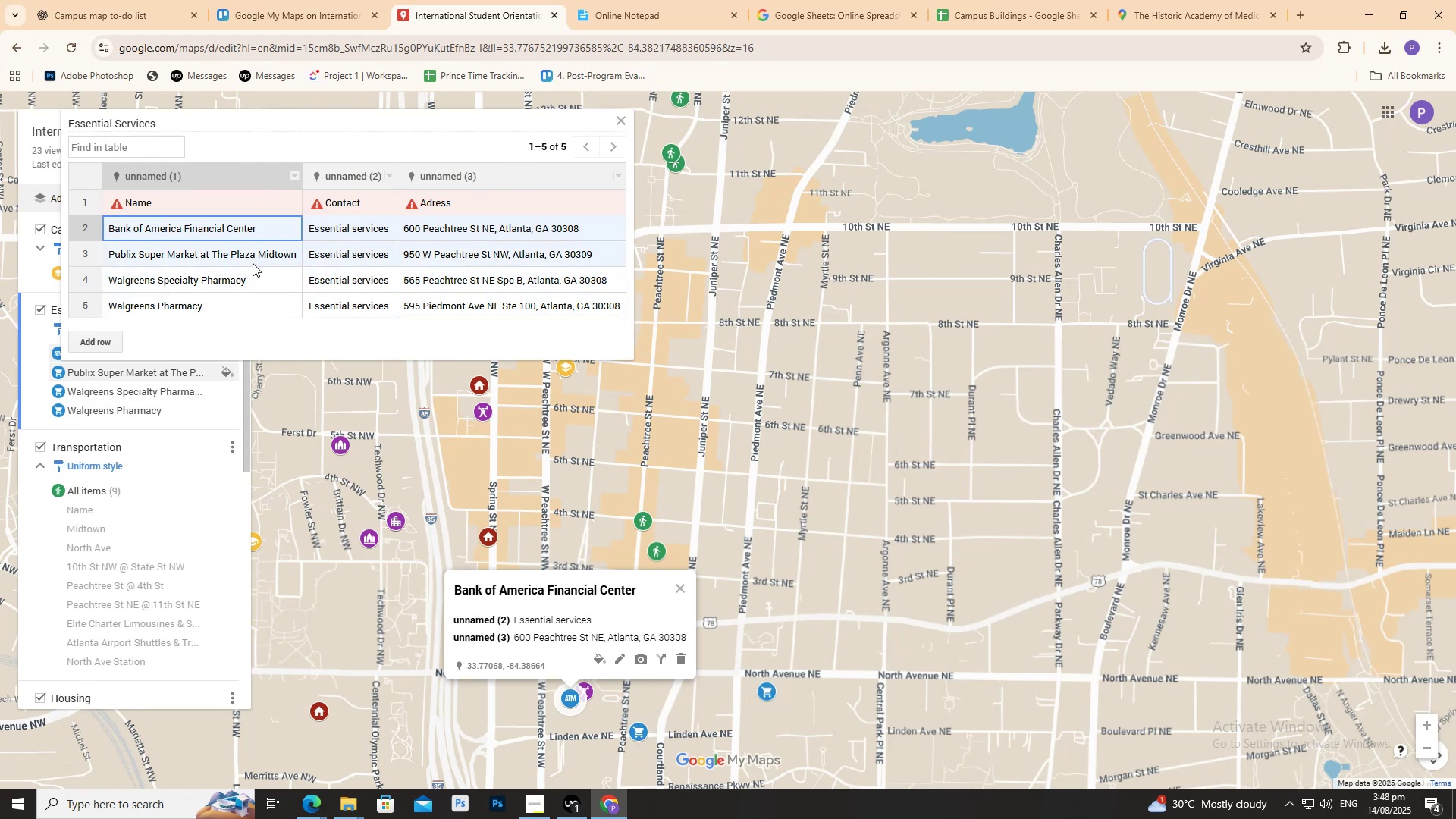 
hold_key(key=ShiftLeft, duration=1.52)
left_click([237, 256])
 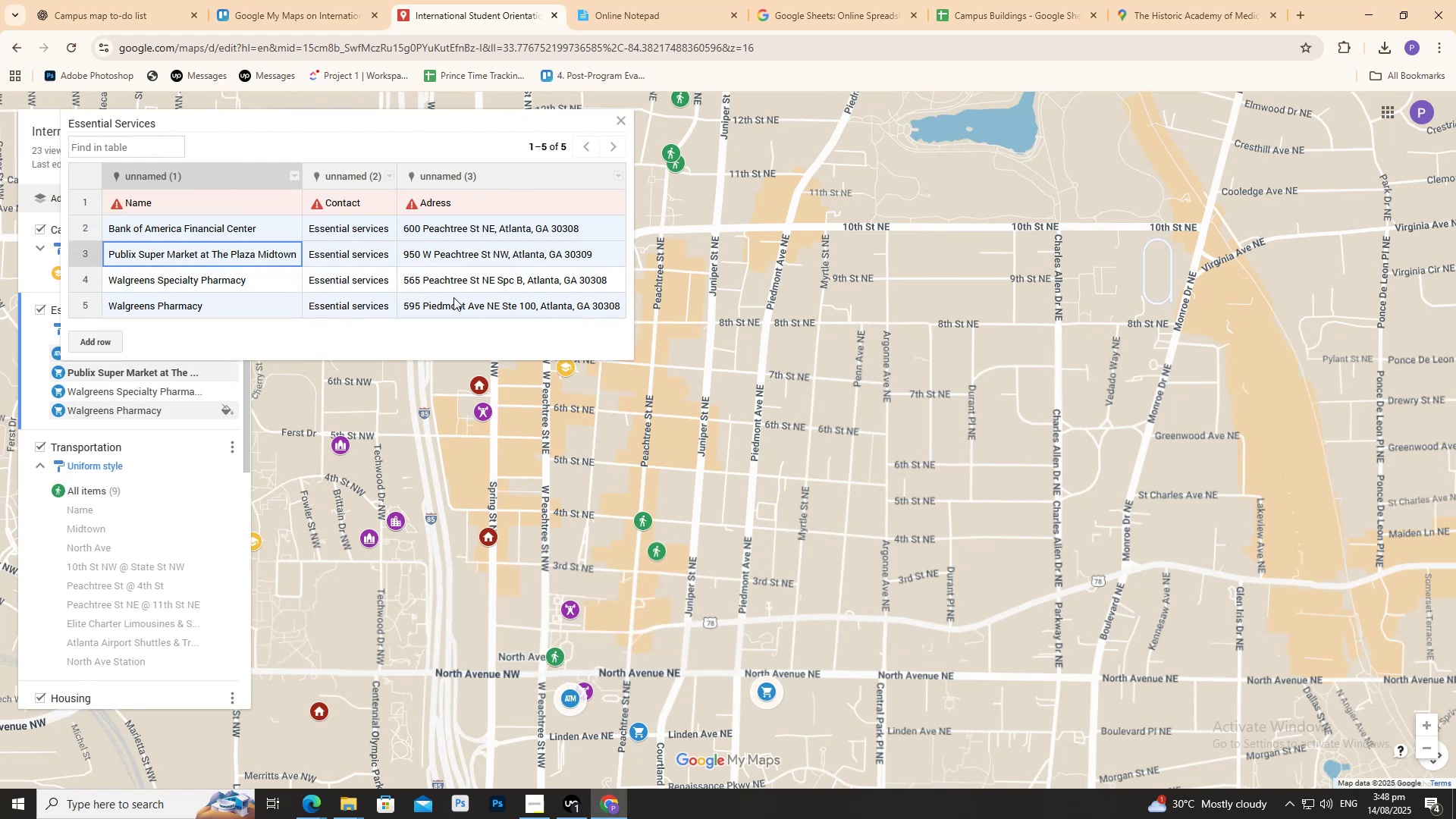 
left_click([456, 300])
 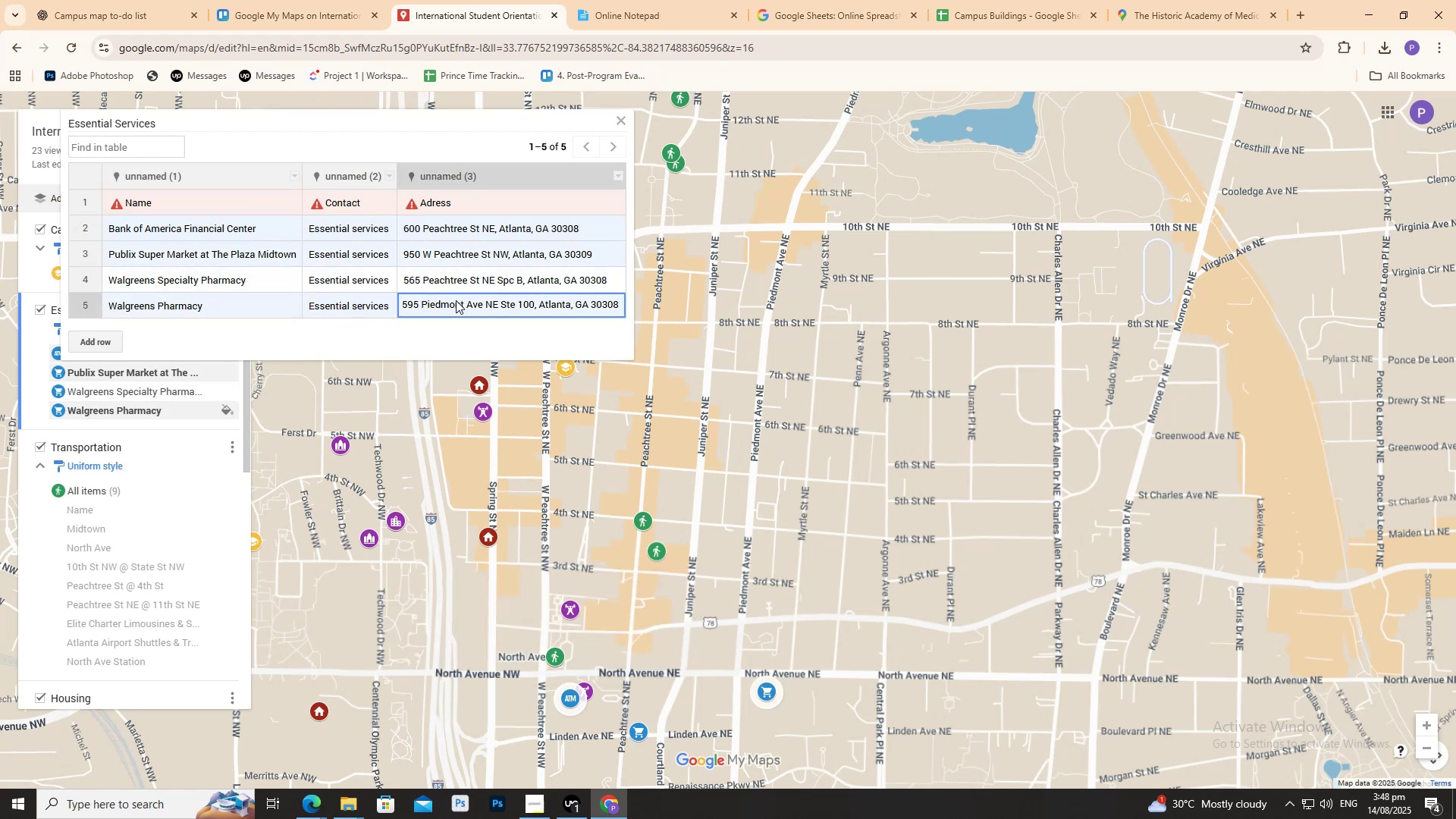 
hold_key(key=ShiftLeft, duration=1.05)
left_click([438, 285])
 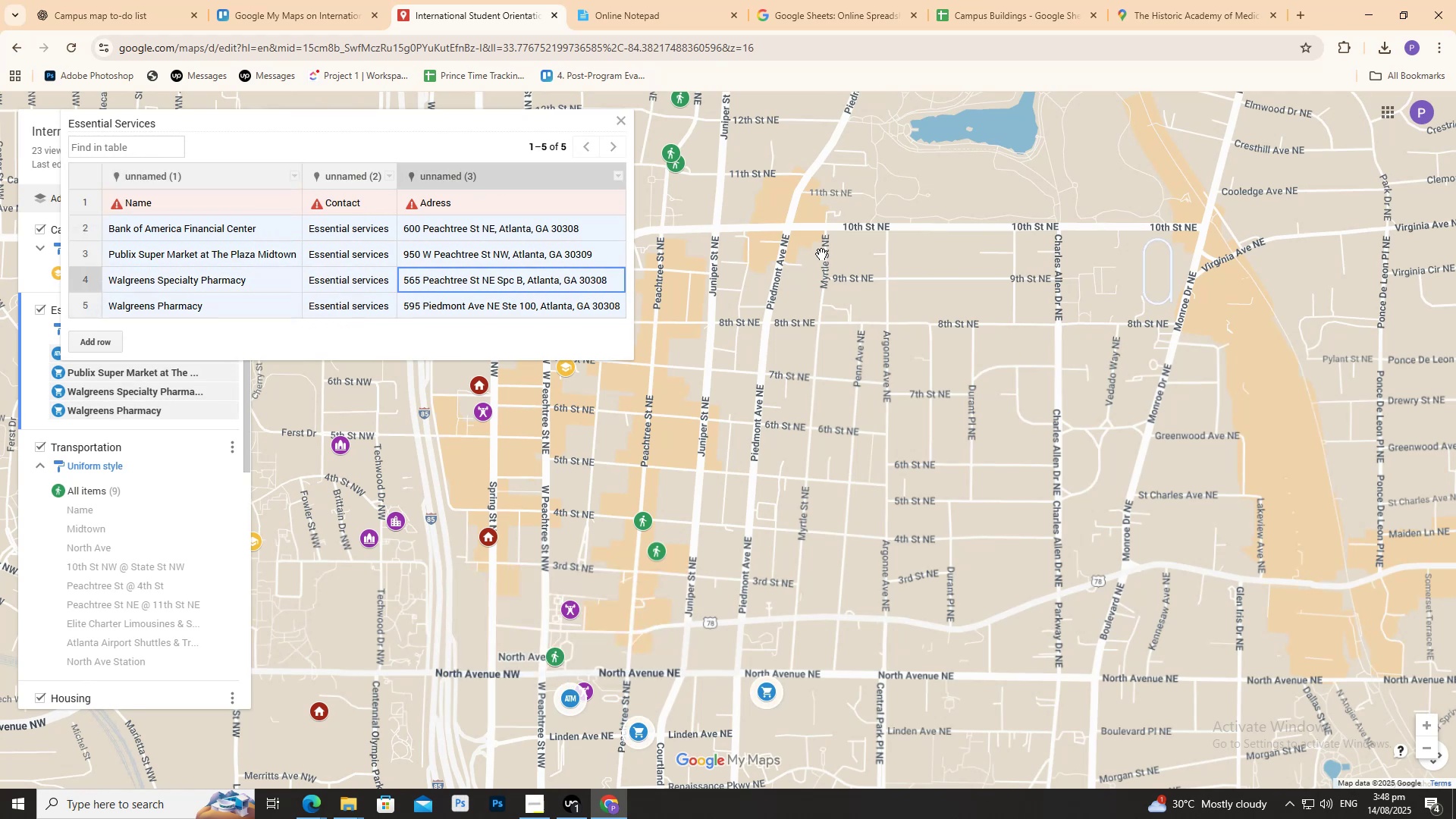 
key(Control+C)
 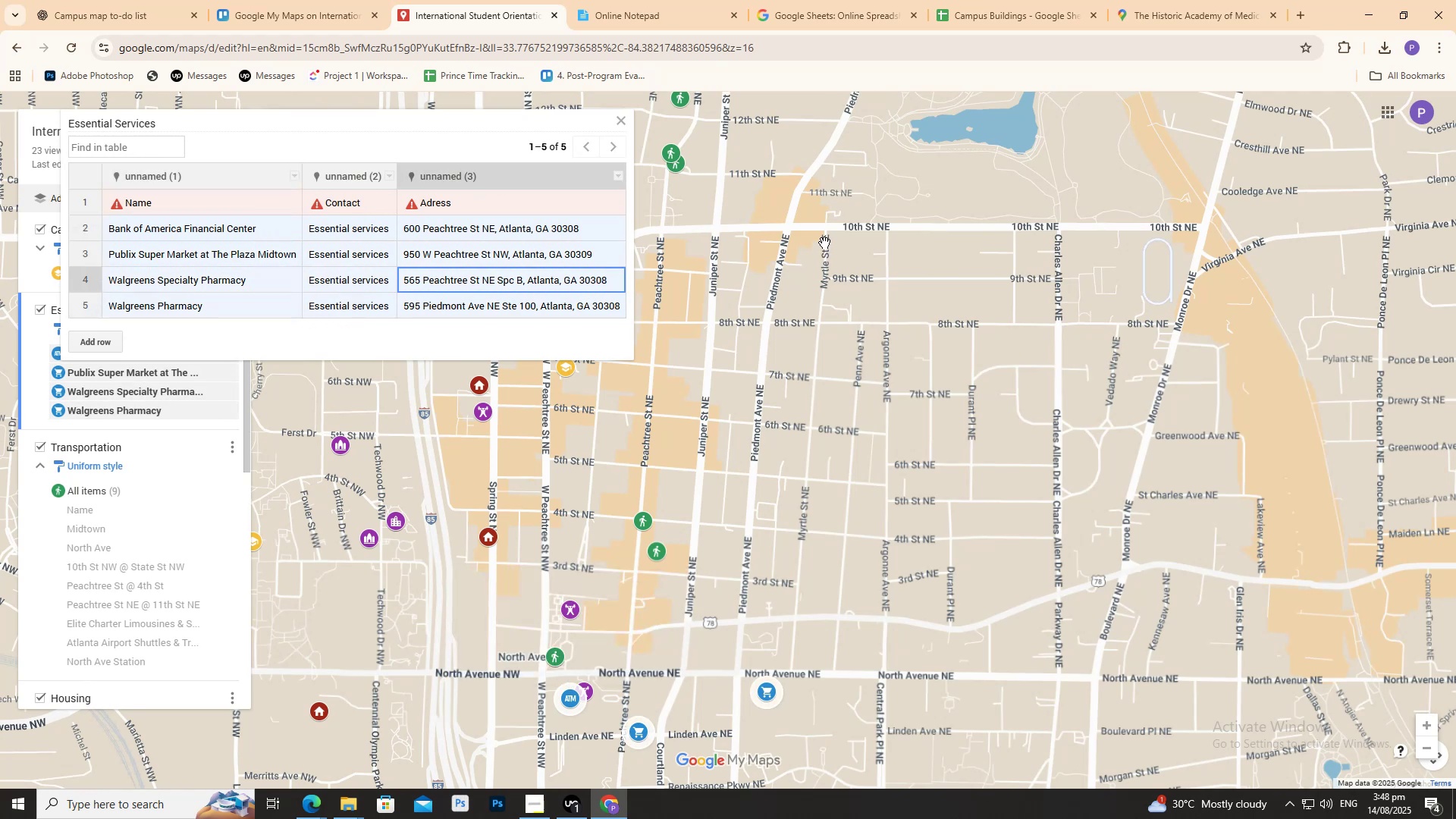 
key(Control+C)
 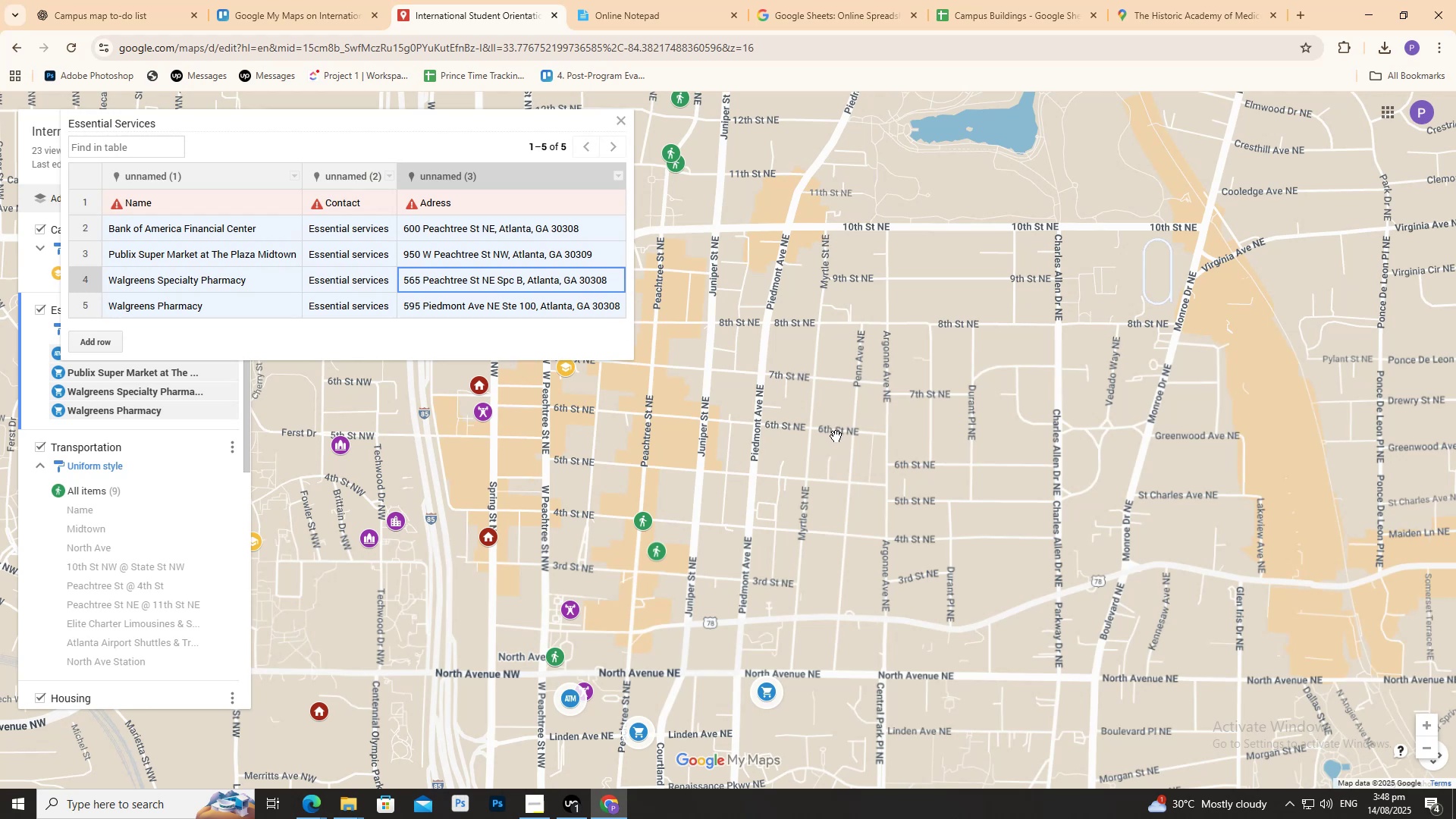 
left_click([834, 440])
 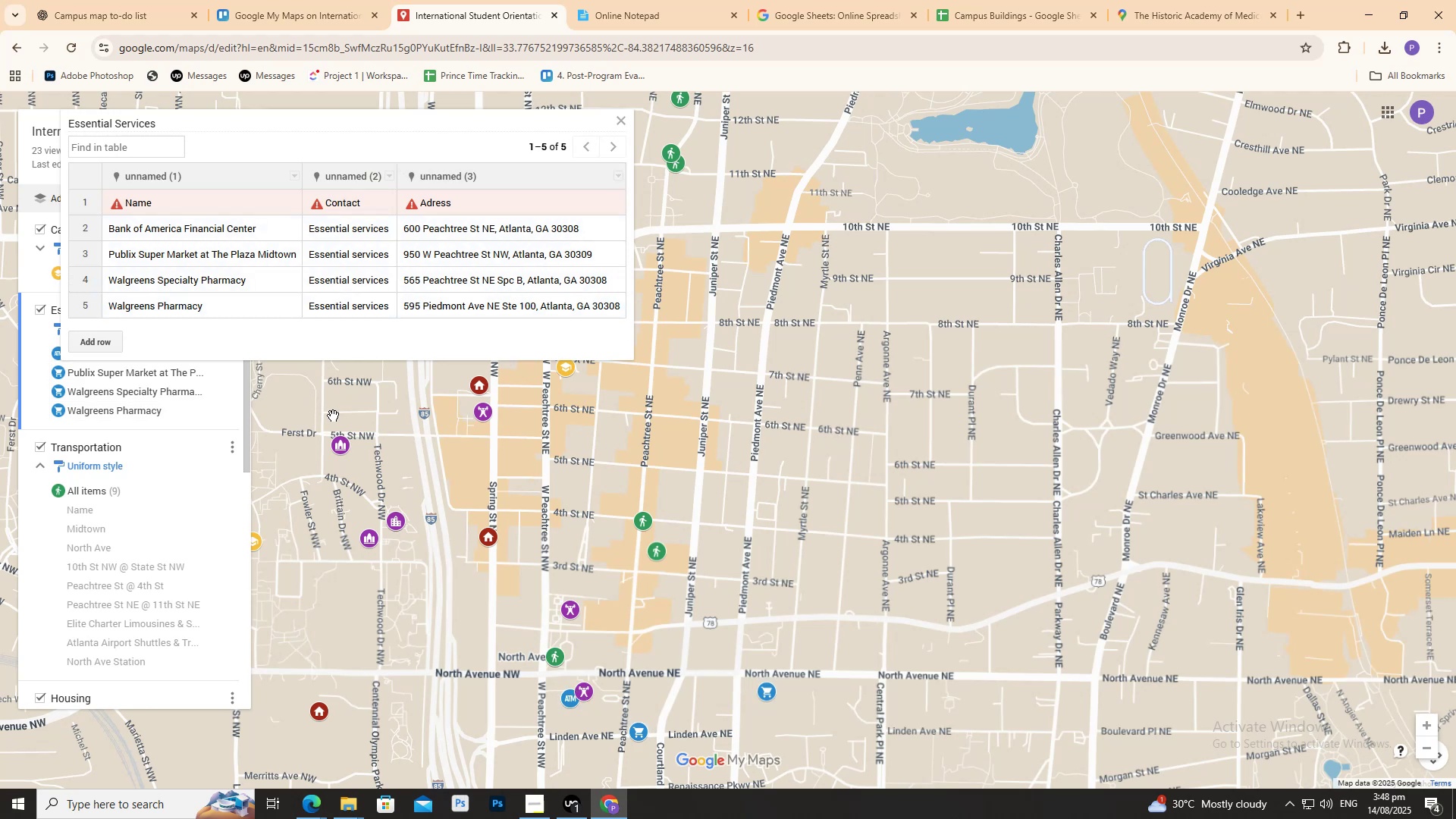 
left_click([393, 468])
 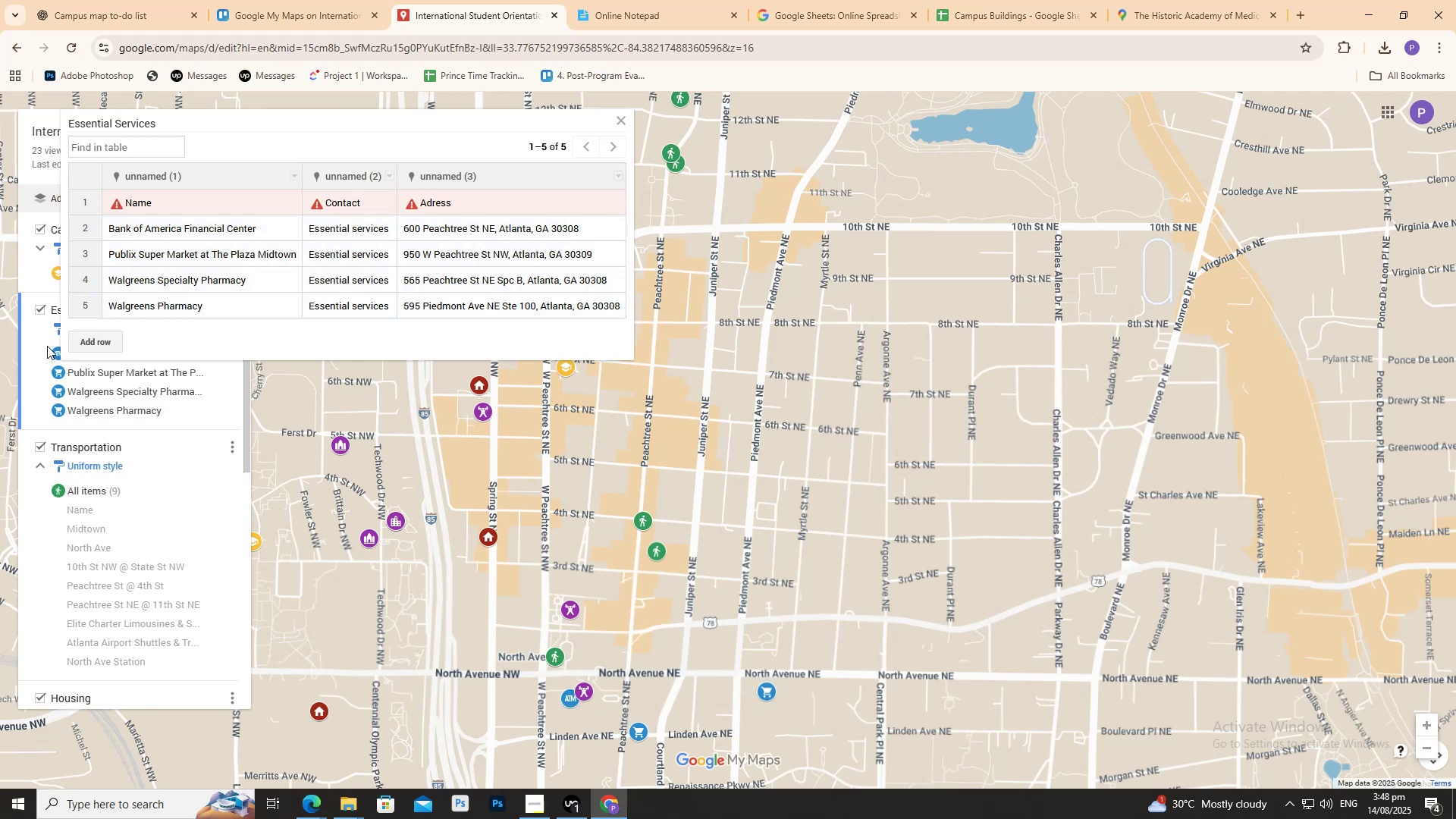 
left_click([41, 341])
 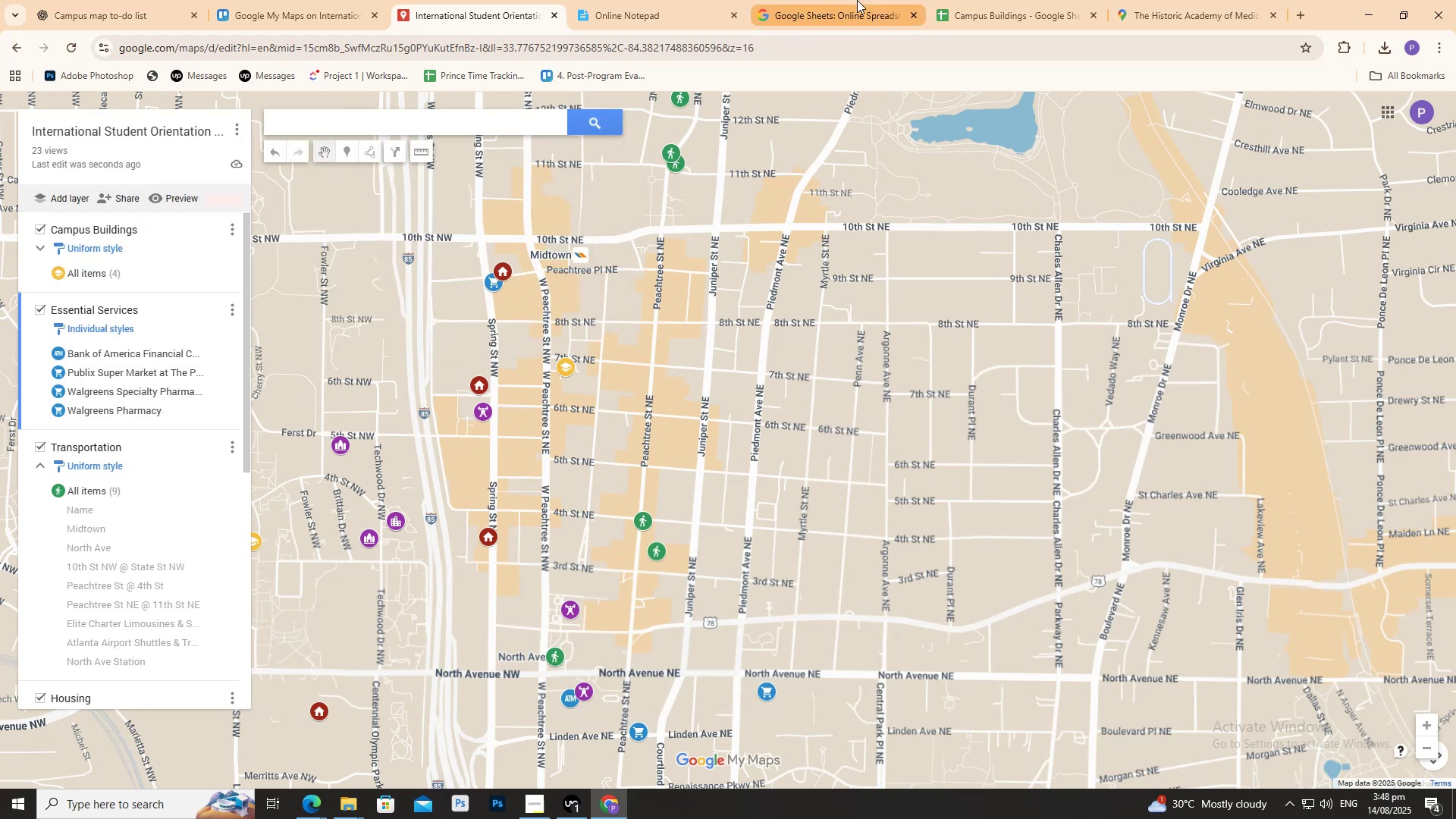 
left_click([930, 0])
 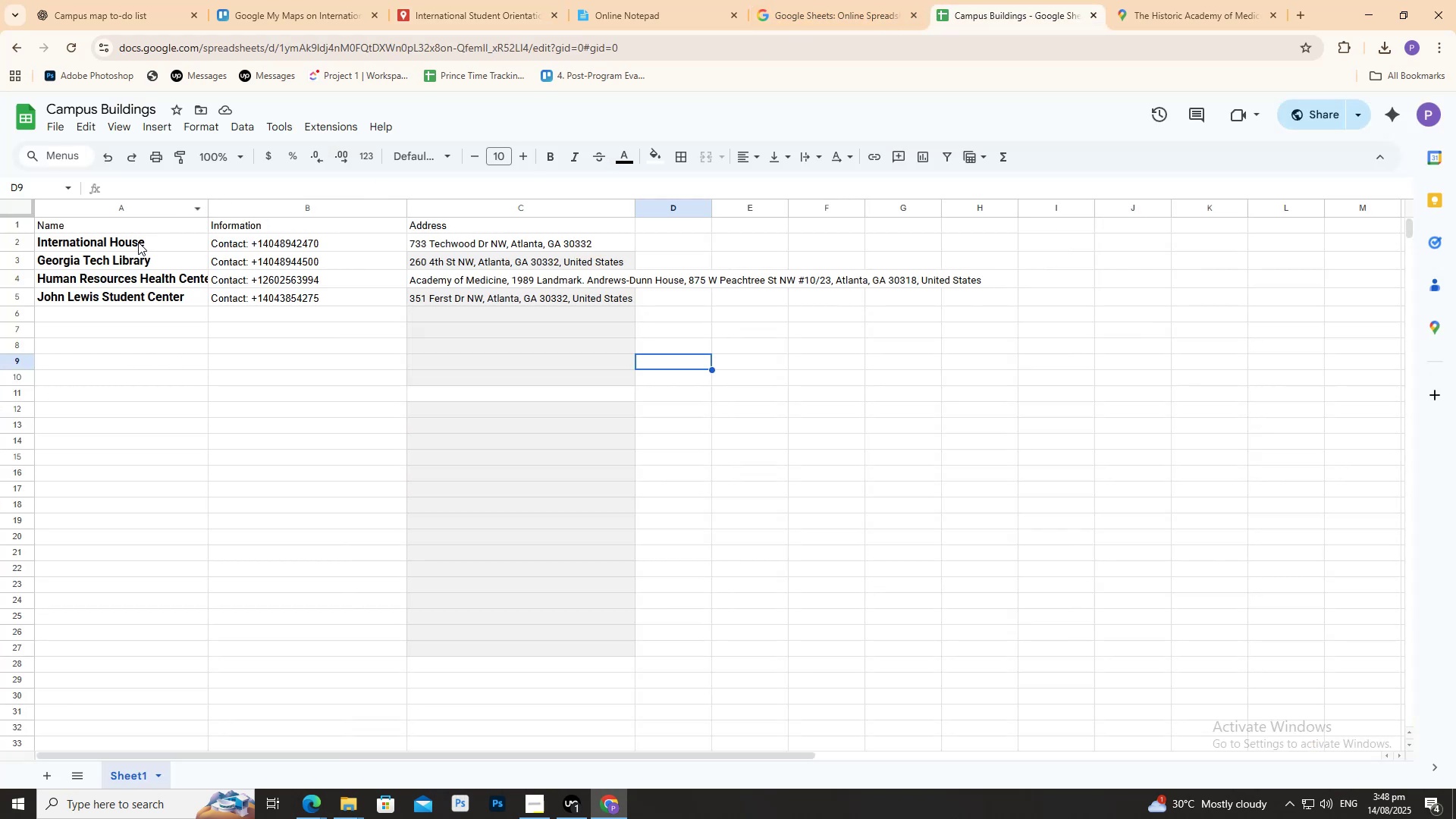 
left_click_drag(start_coordinate=[138, 242], to_coordinate=[541, 305])
 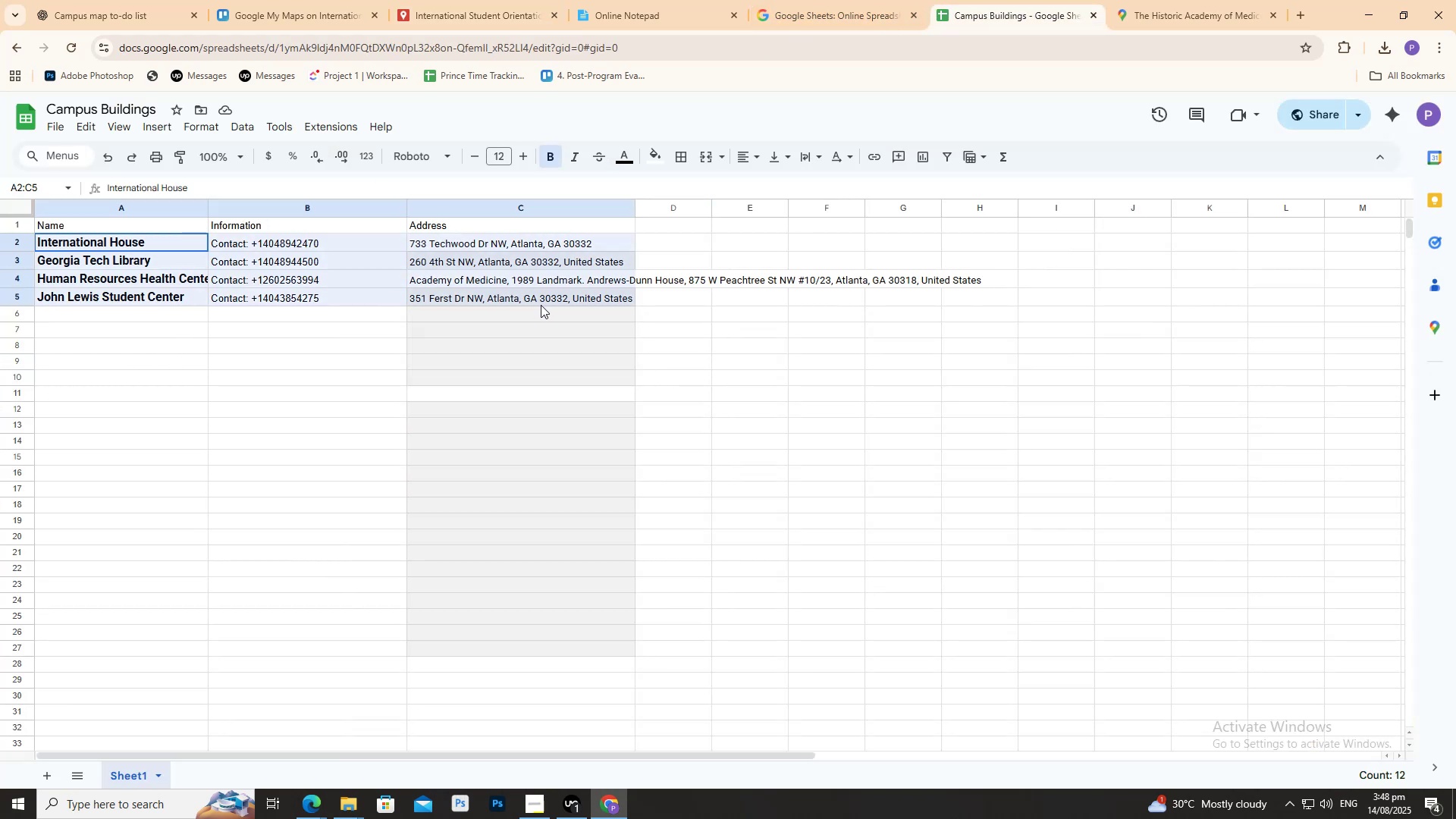 
key(Control+V)
 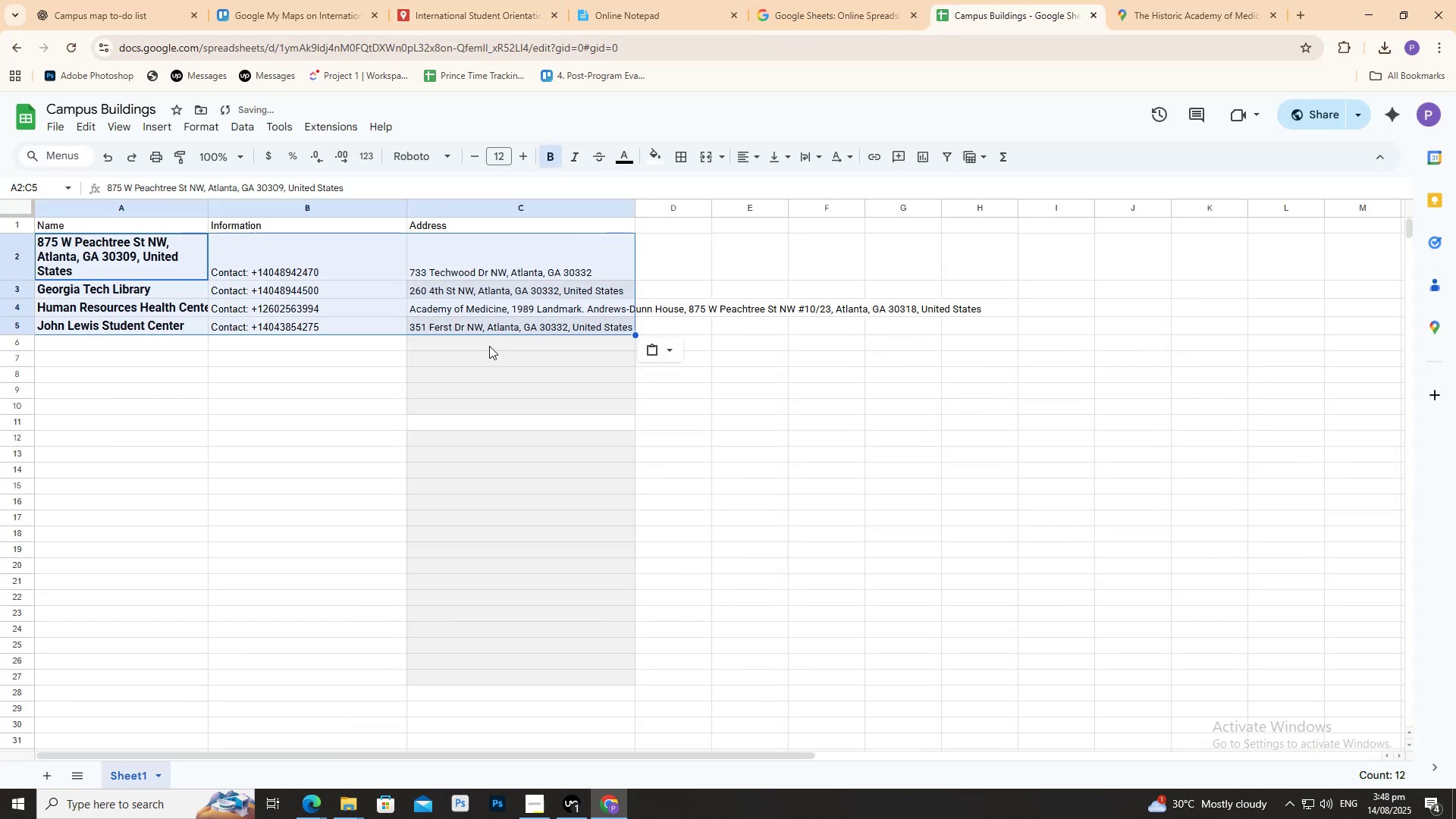 
left_click([461, 375])
 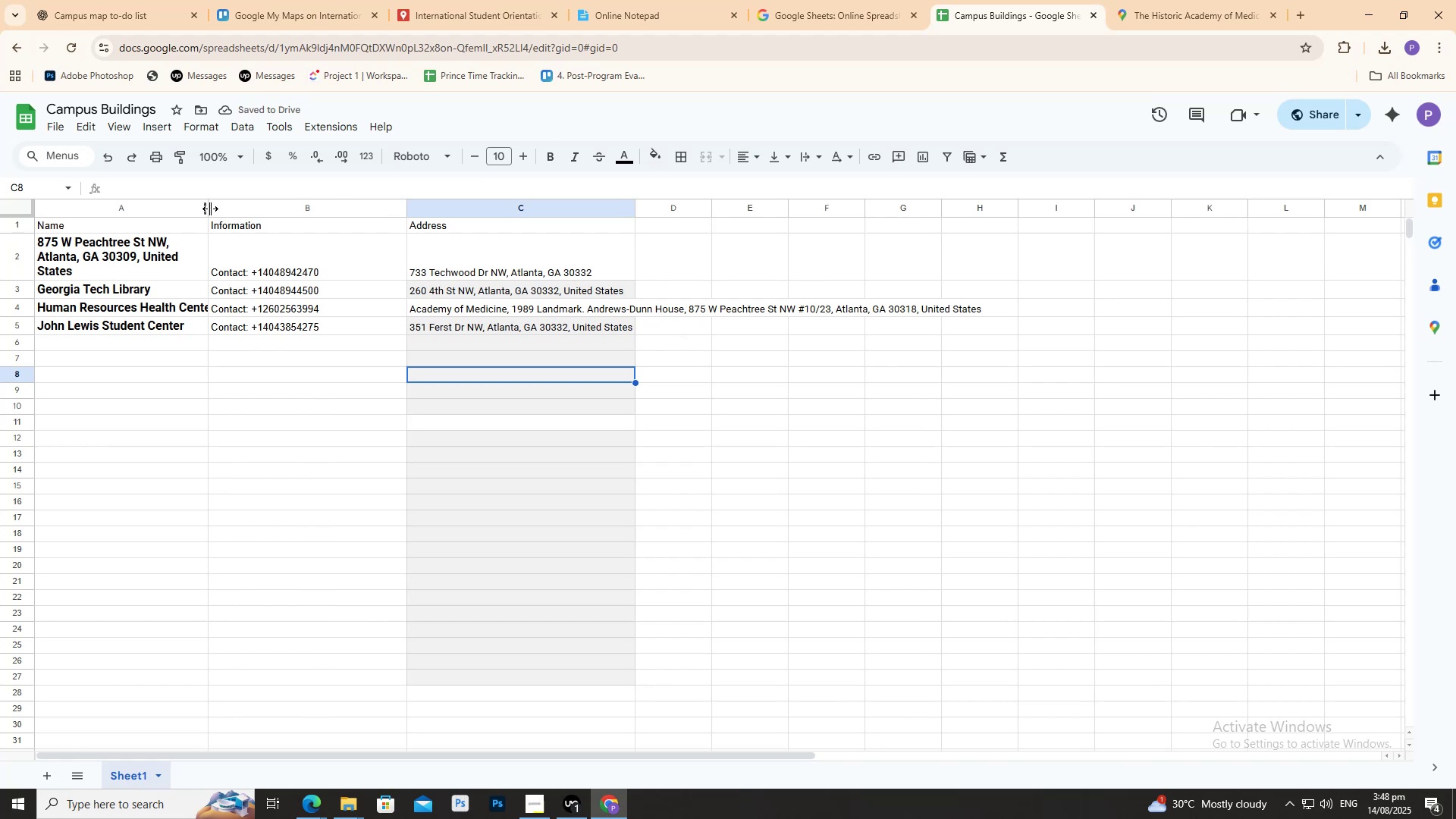 
left_click_drag(start_coordinate=[210, 209], to_coordinate=[275, 211])
 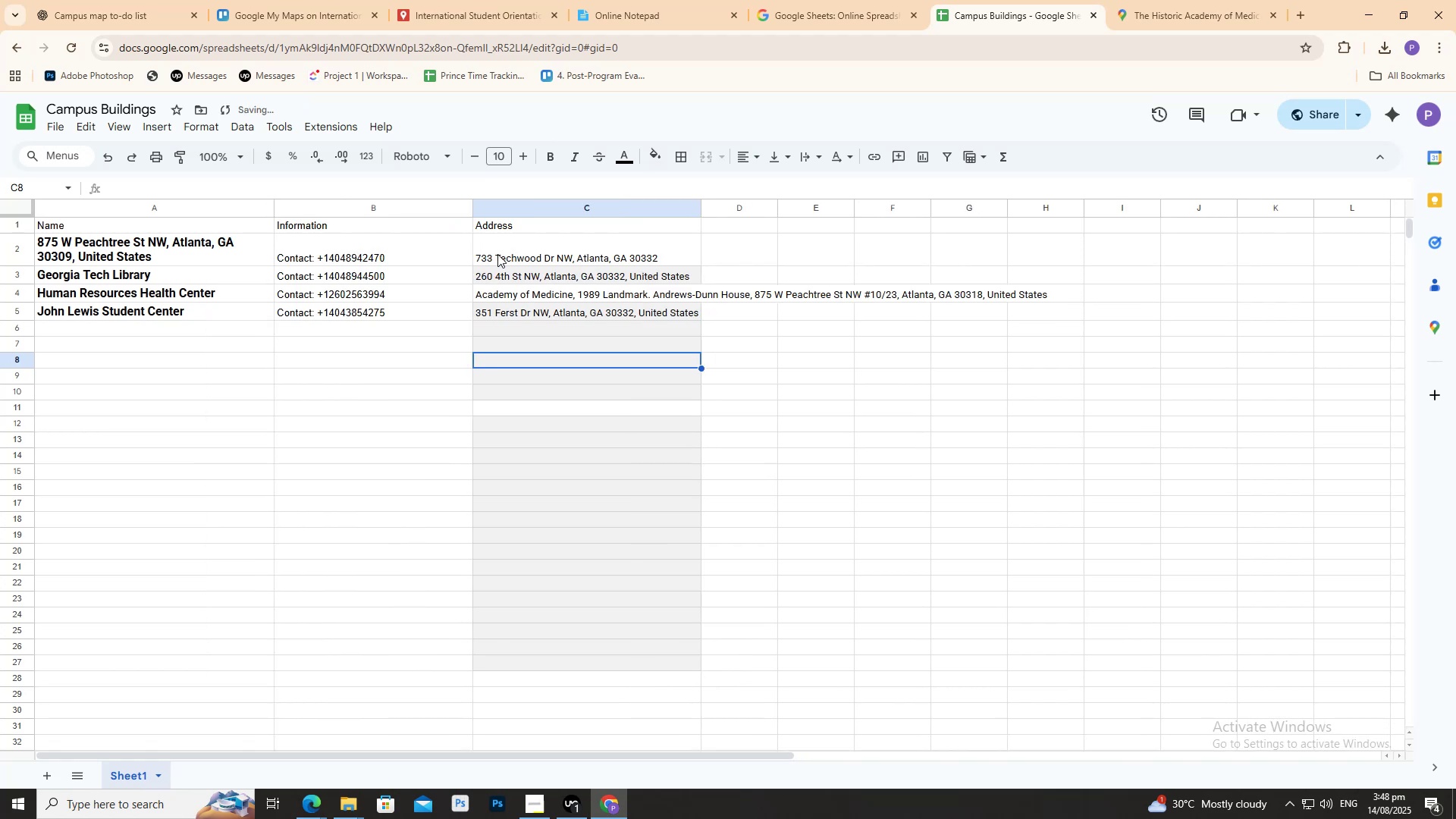 
left_click([499, 254])
 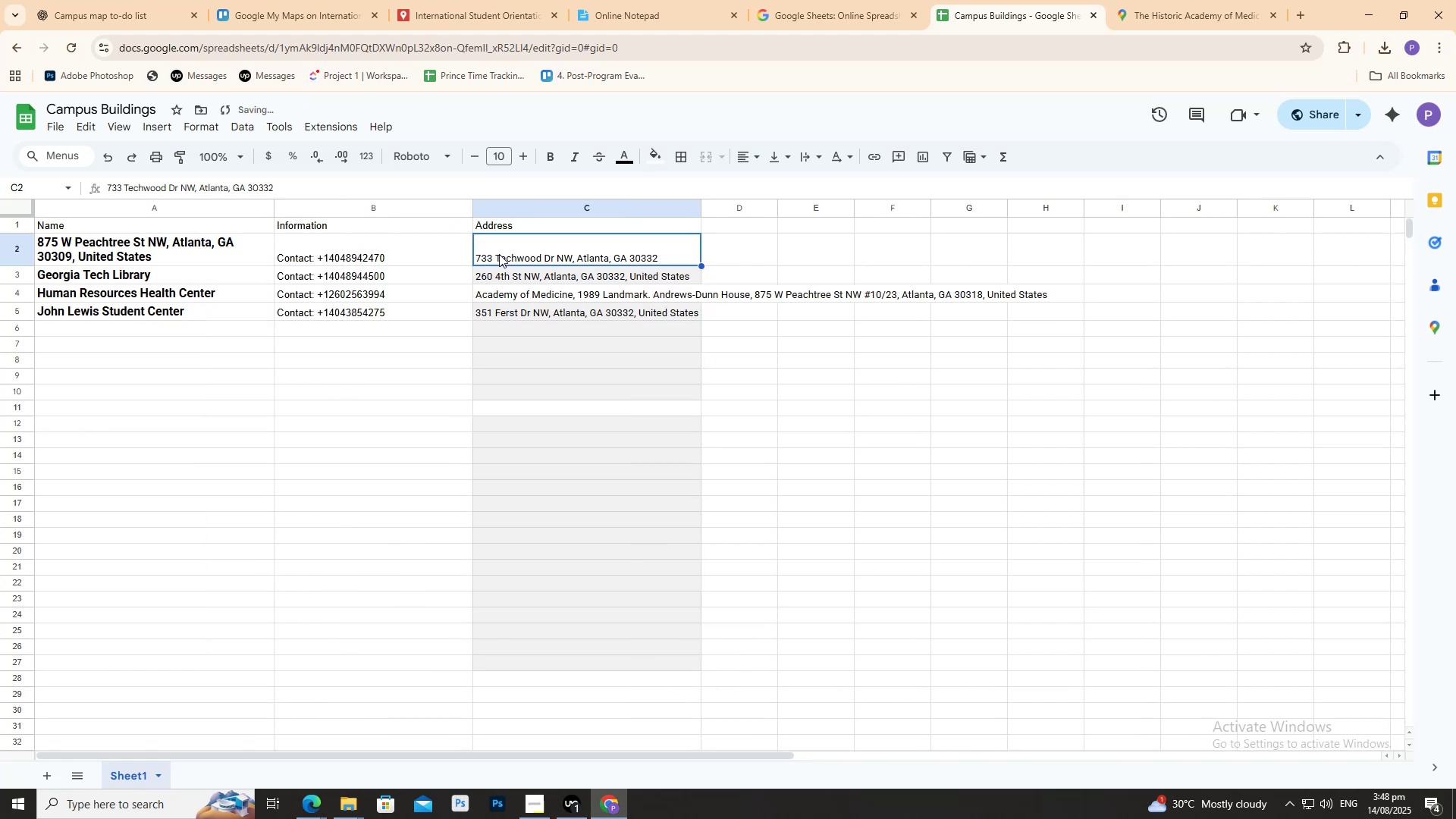 
hold_key(key=ControlLeft, duration=1.53)
 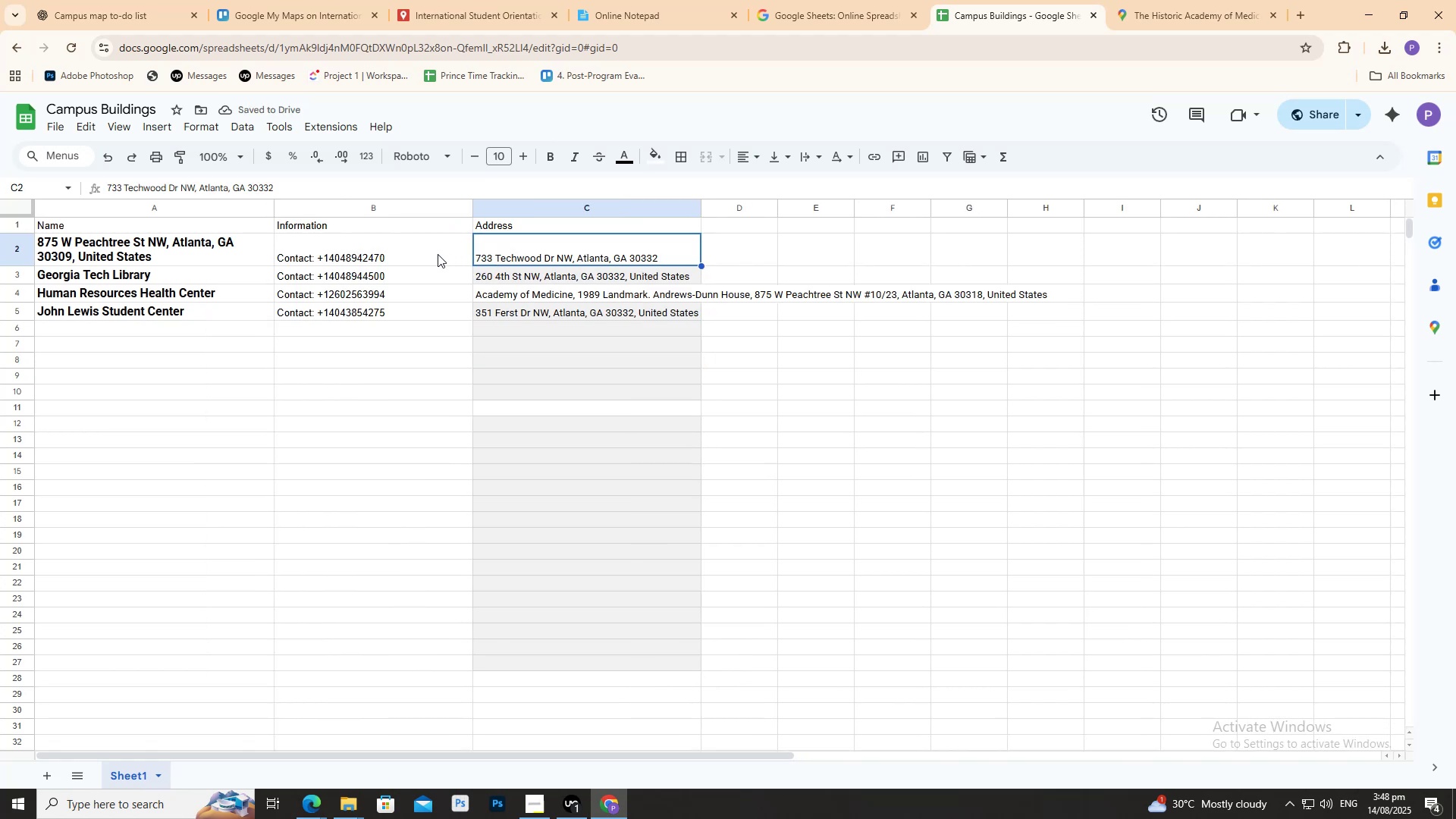 
hold_key(key=ControlLeft, duration=0.84)
 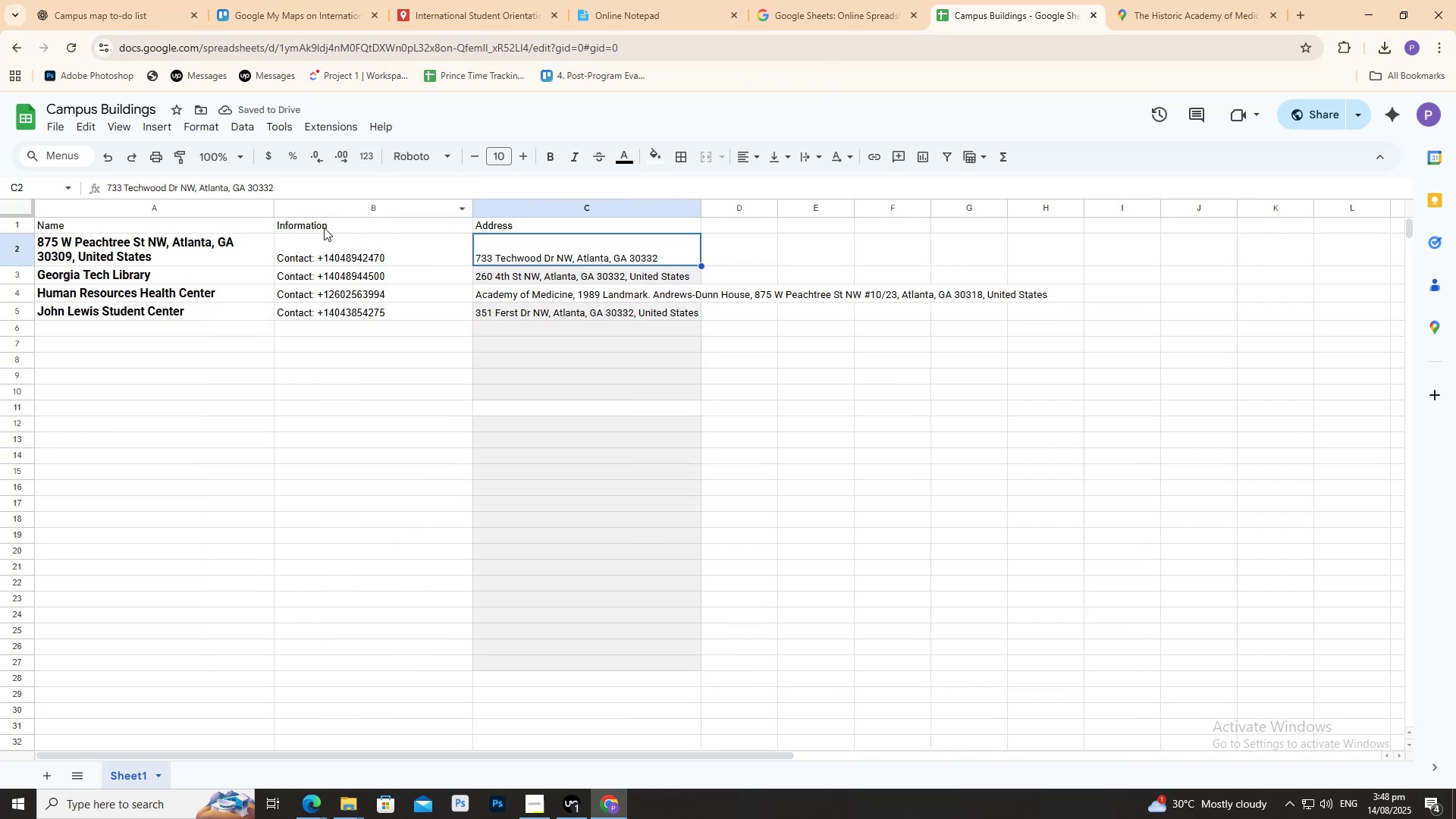 
key(Control+Z)
 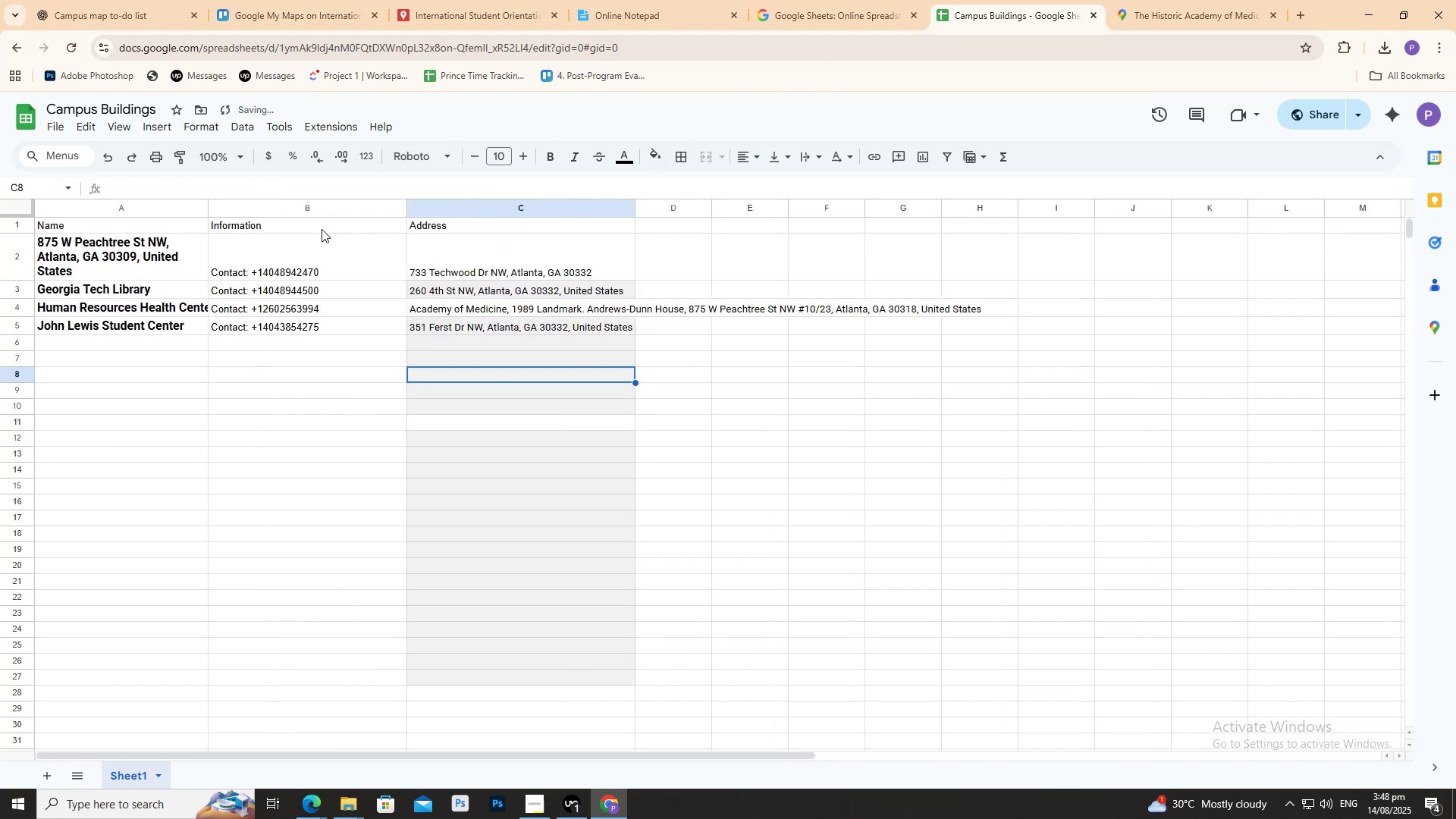 
key(Control+Z)
 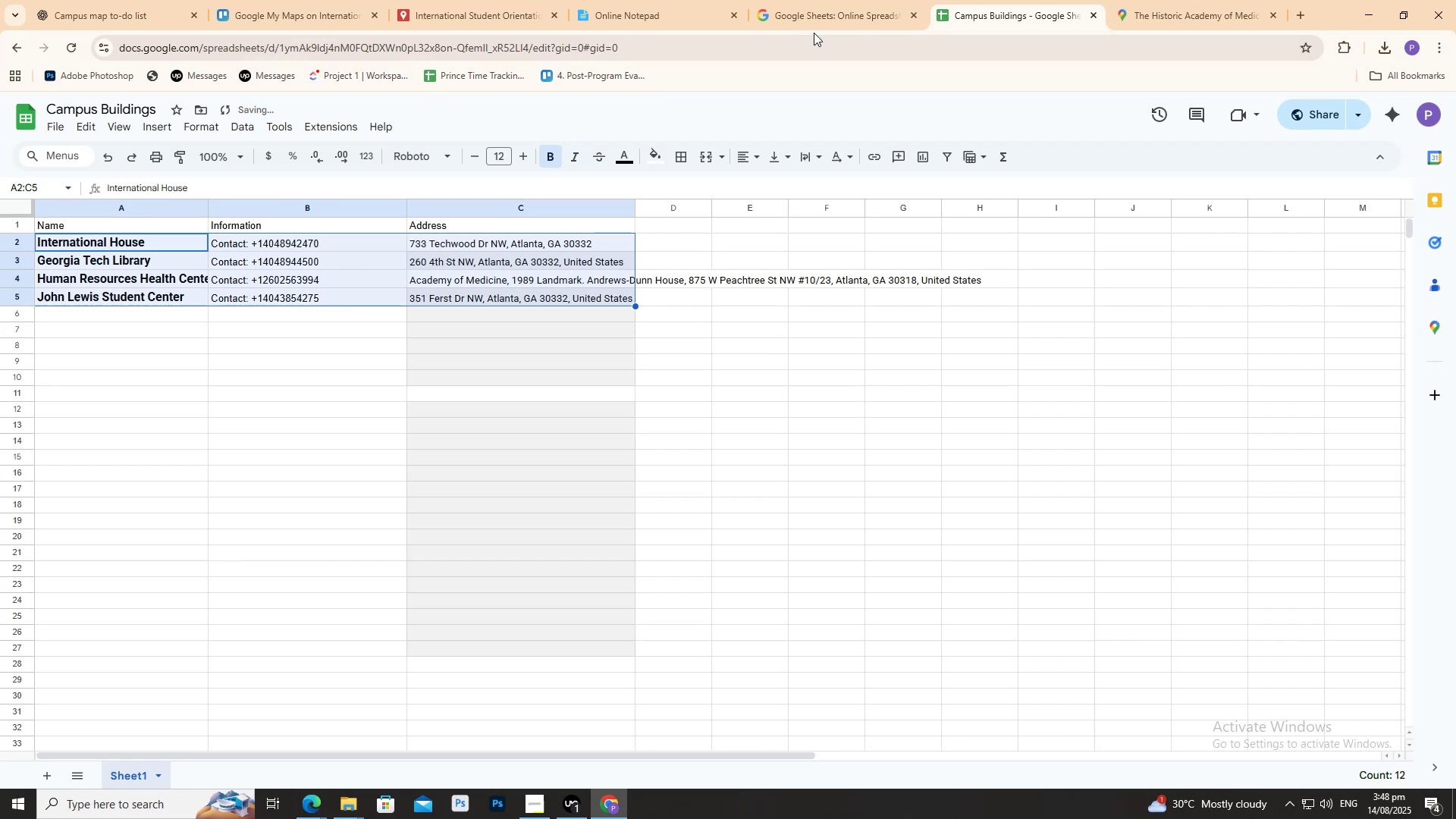 
left_click([822, 0])
 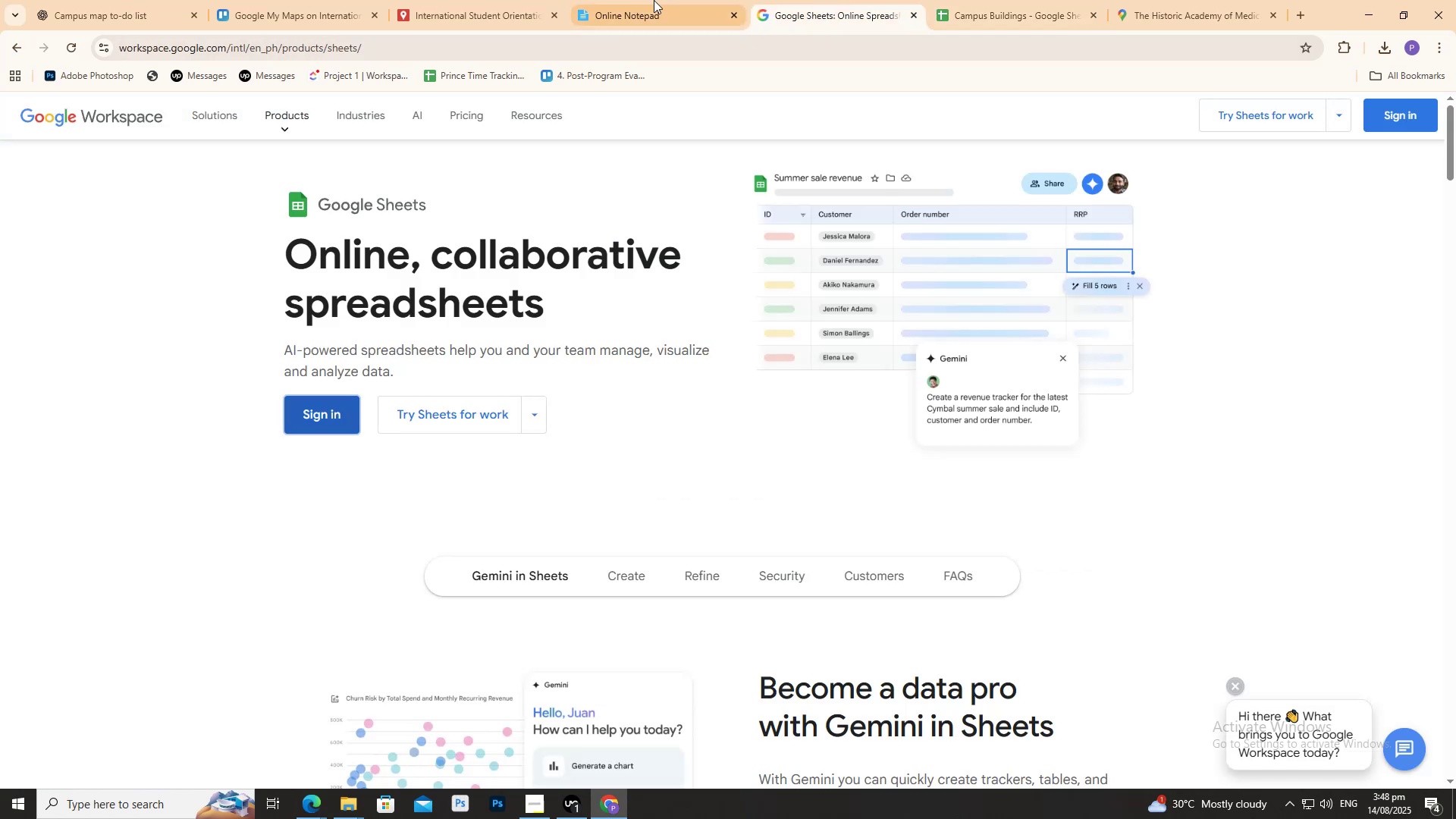 
double_click([645, 0])
 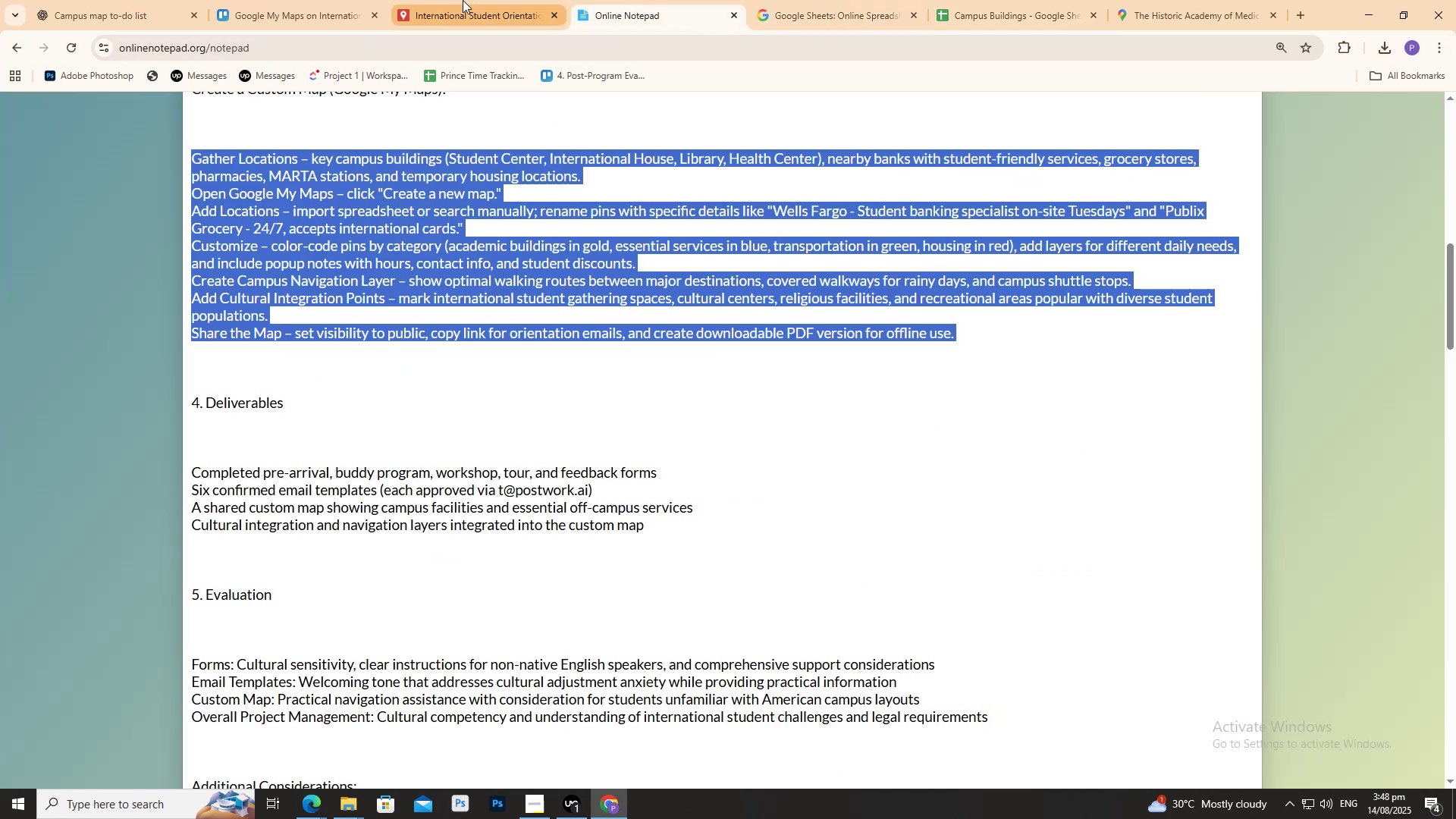 
triple_click([456, 0])
 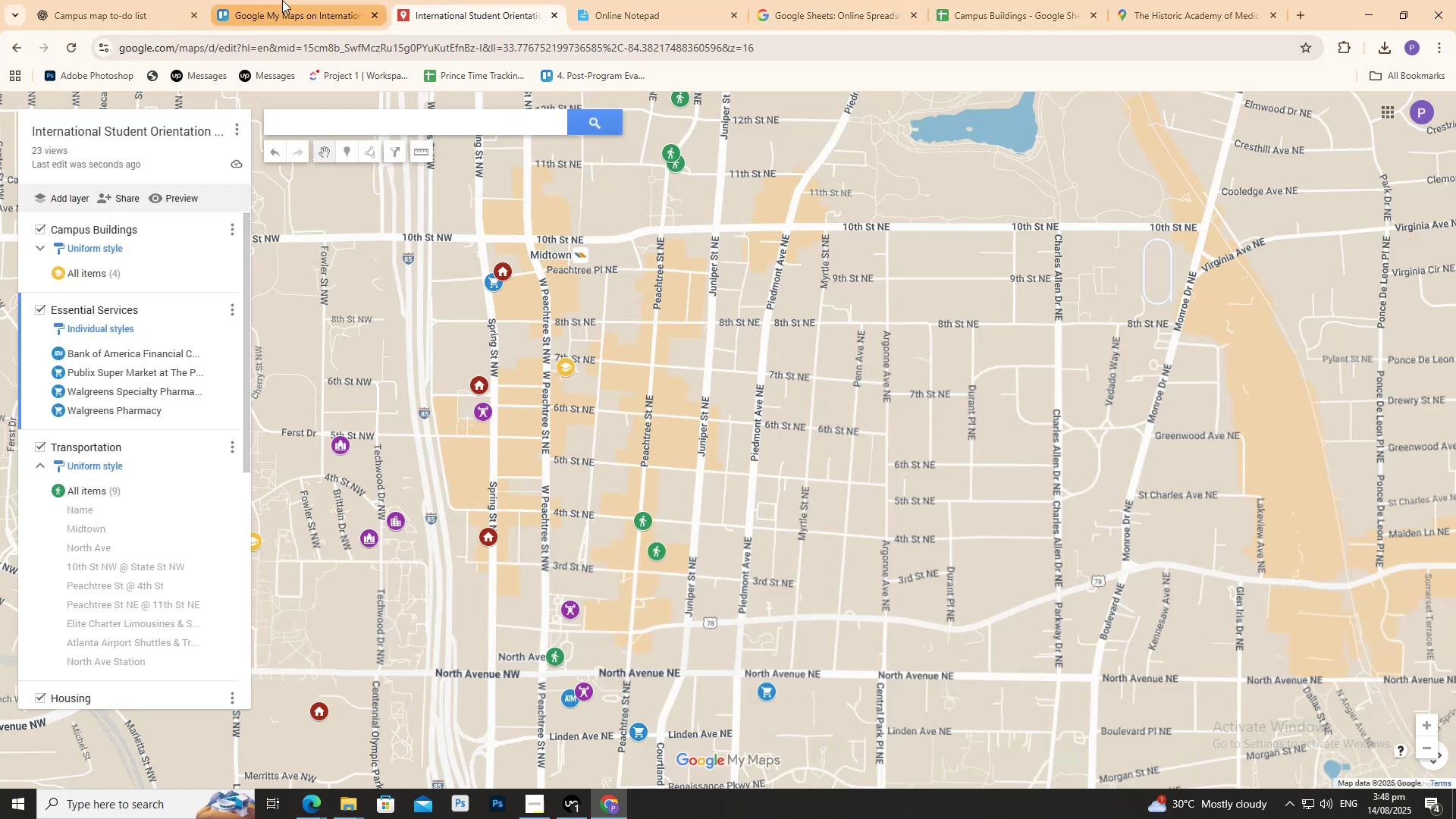 
triple_click([282, 0])
 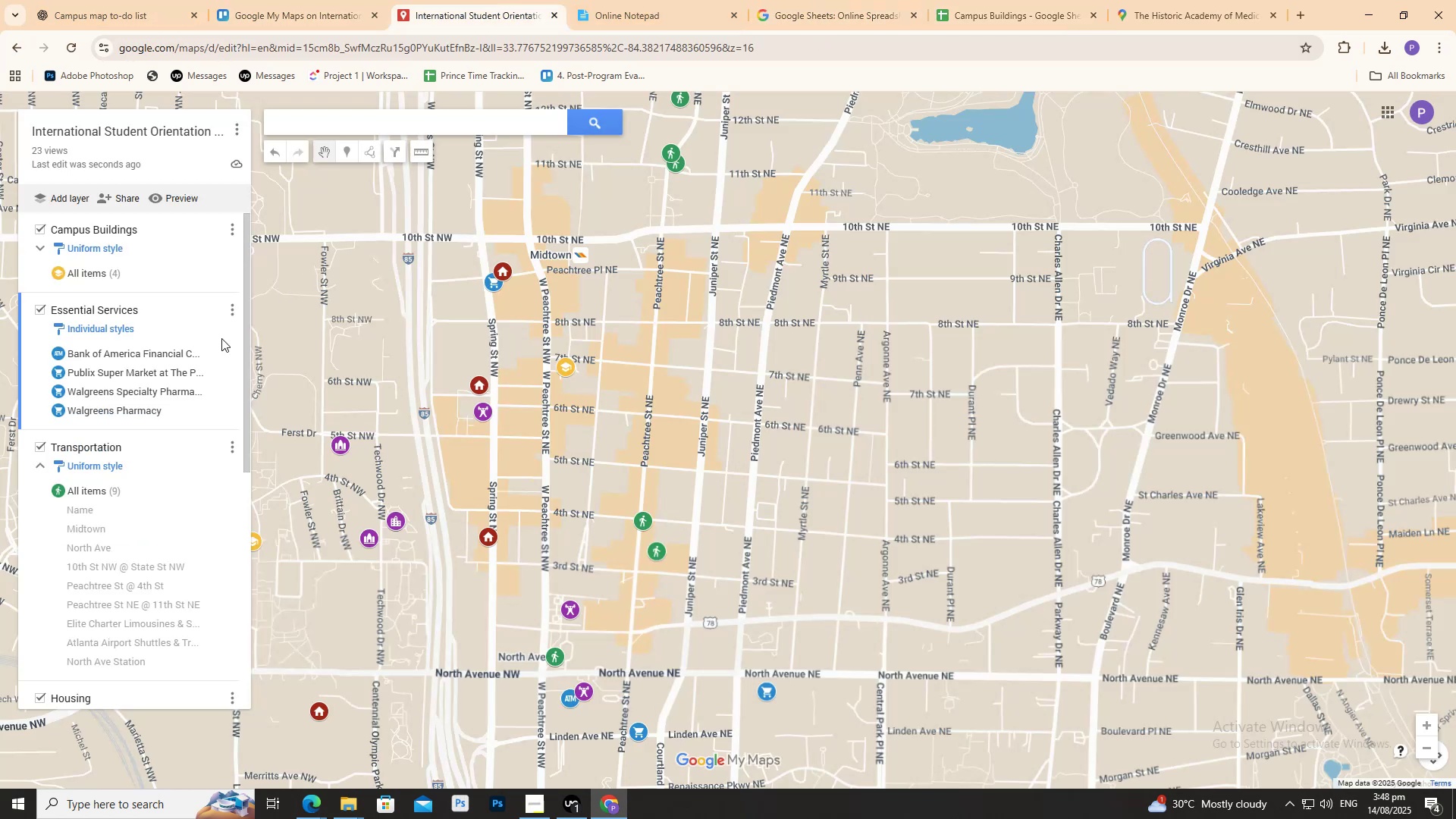 
left_click([160, 360])
 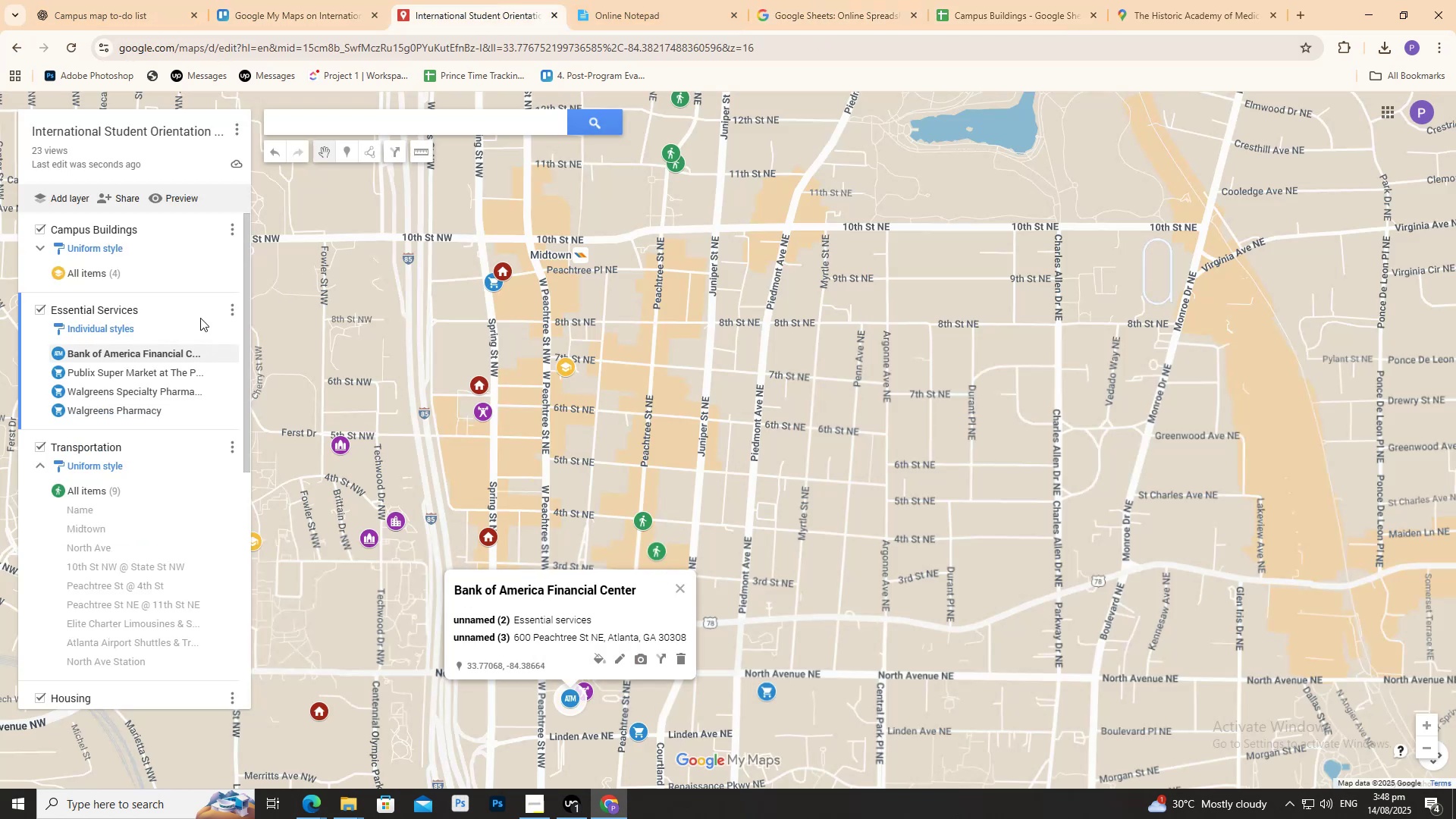 
left_click([225, 309])
 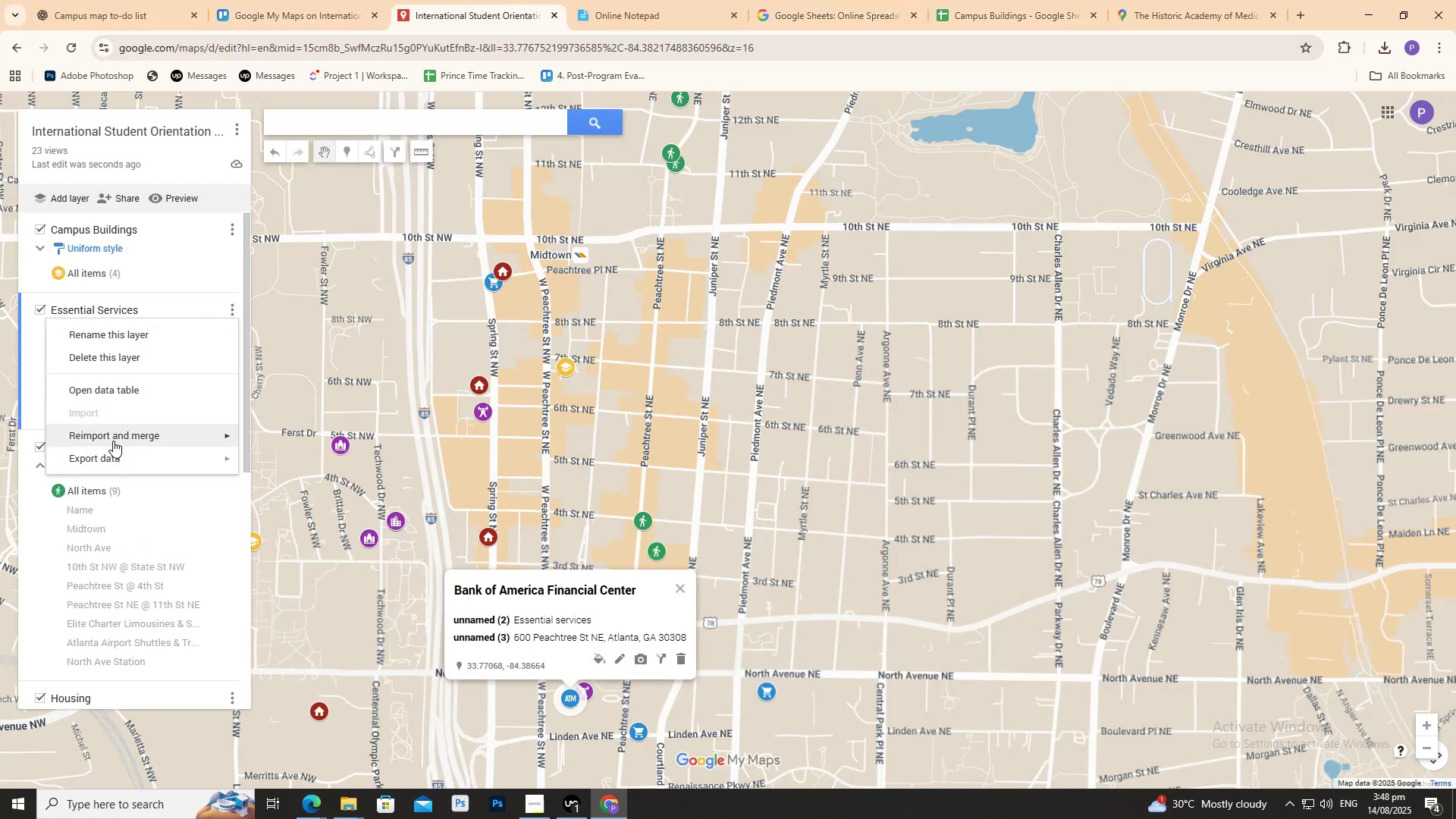 
mouse_move([96, 391])
 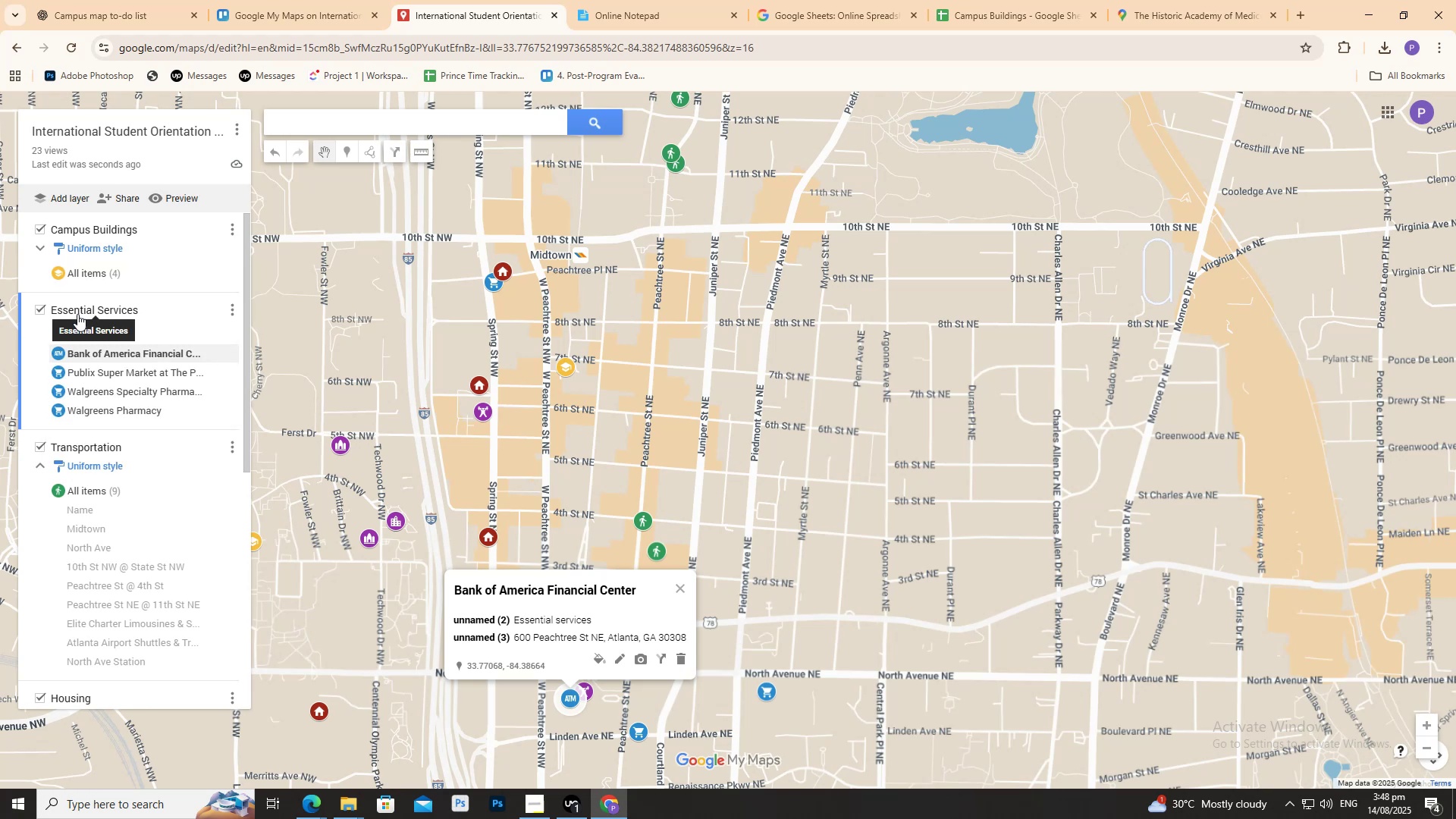 
left_click([77, 312])
 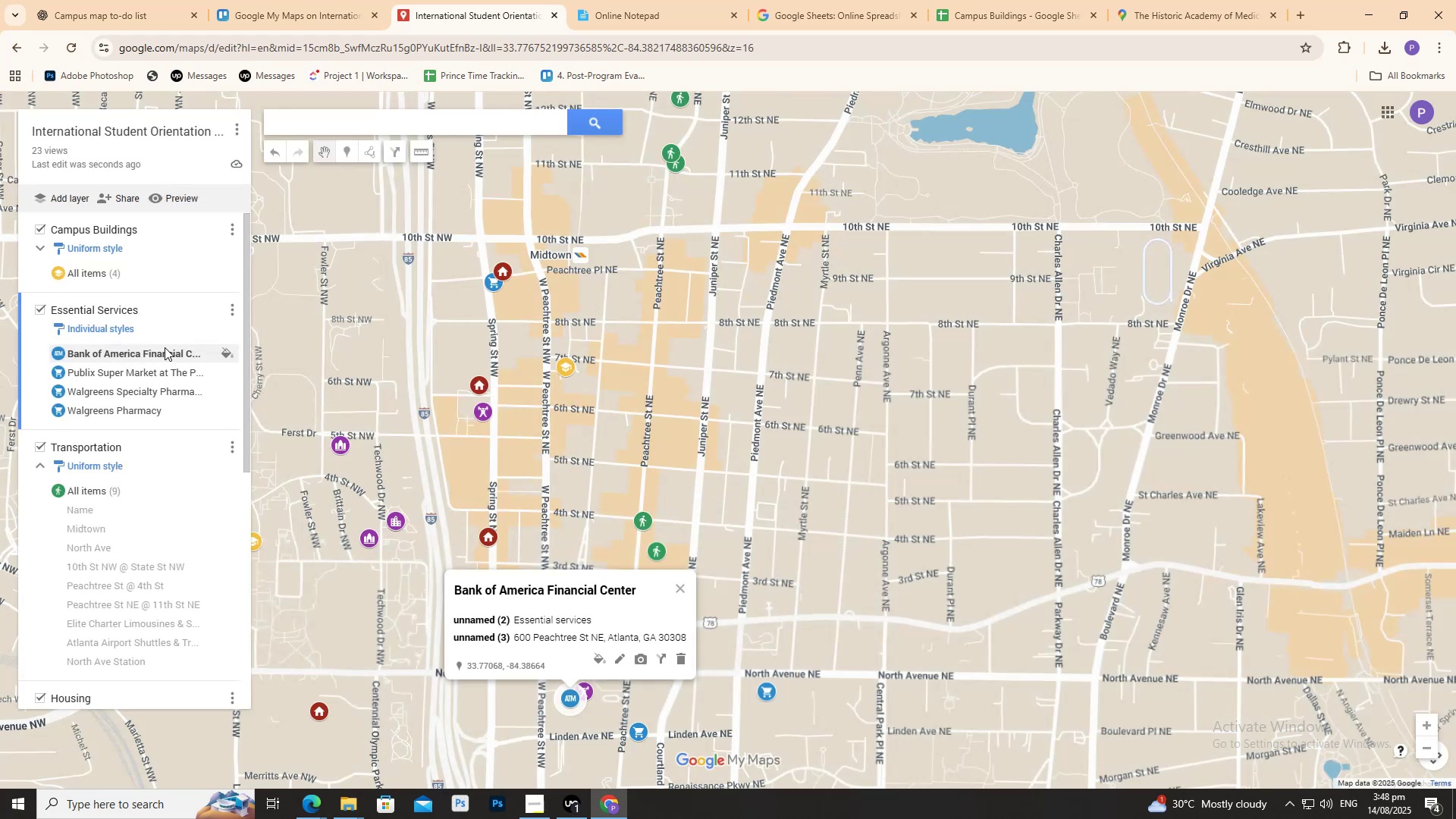 
left_click([231, 312])
 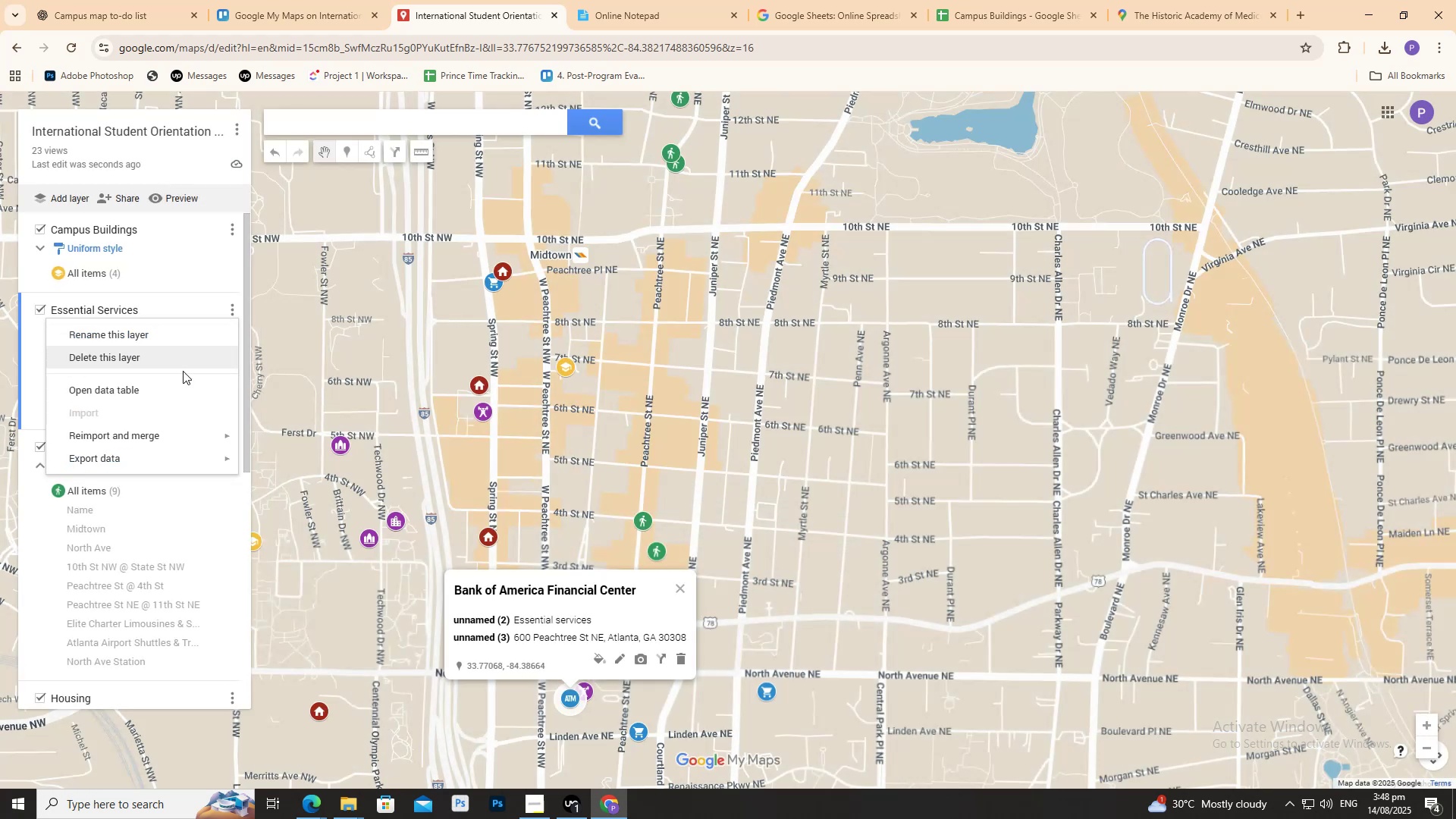 
left_click([180, 389])
 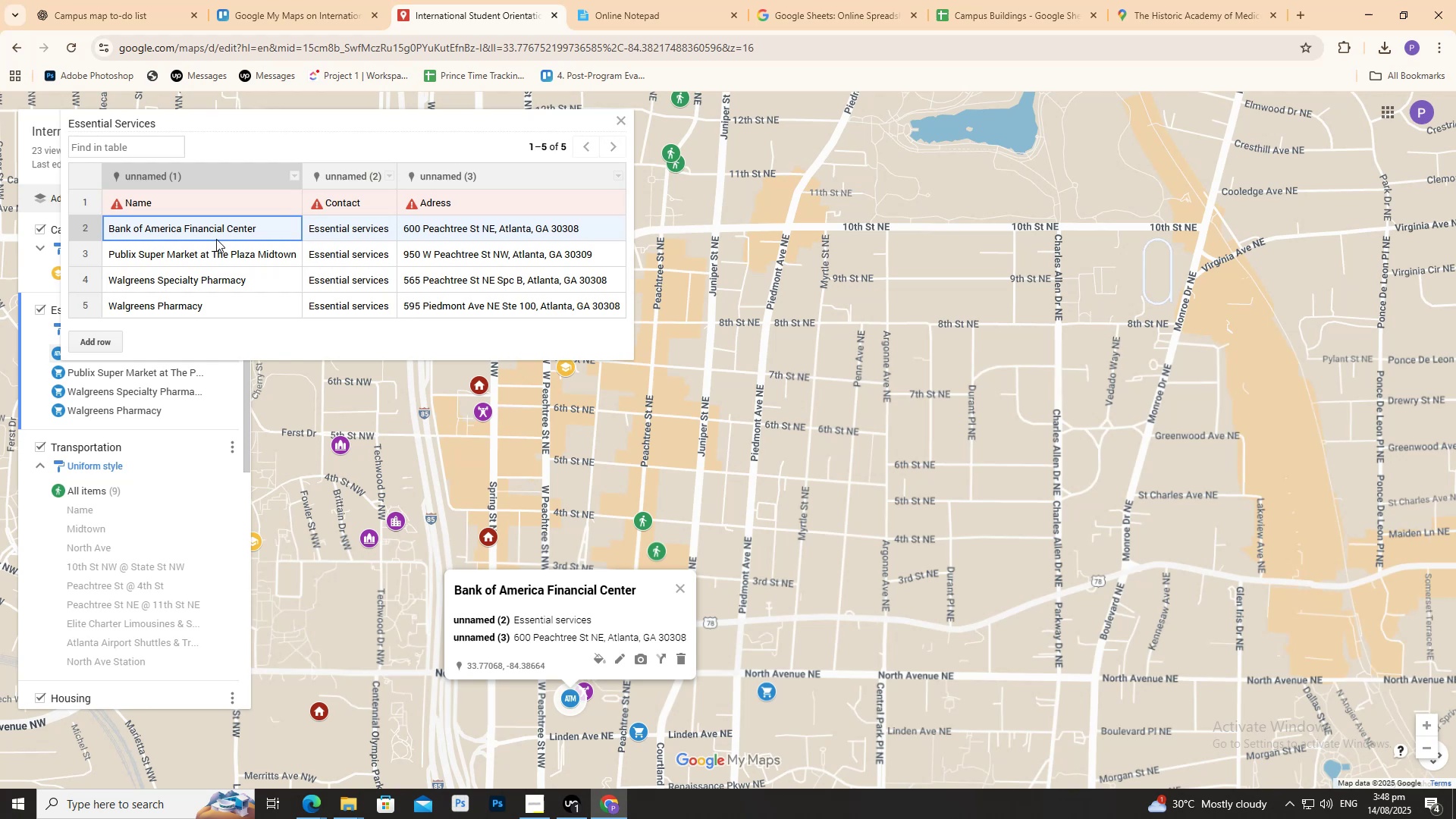 
left_click([221, 237])
 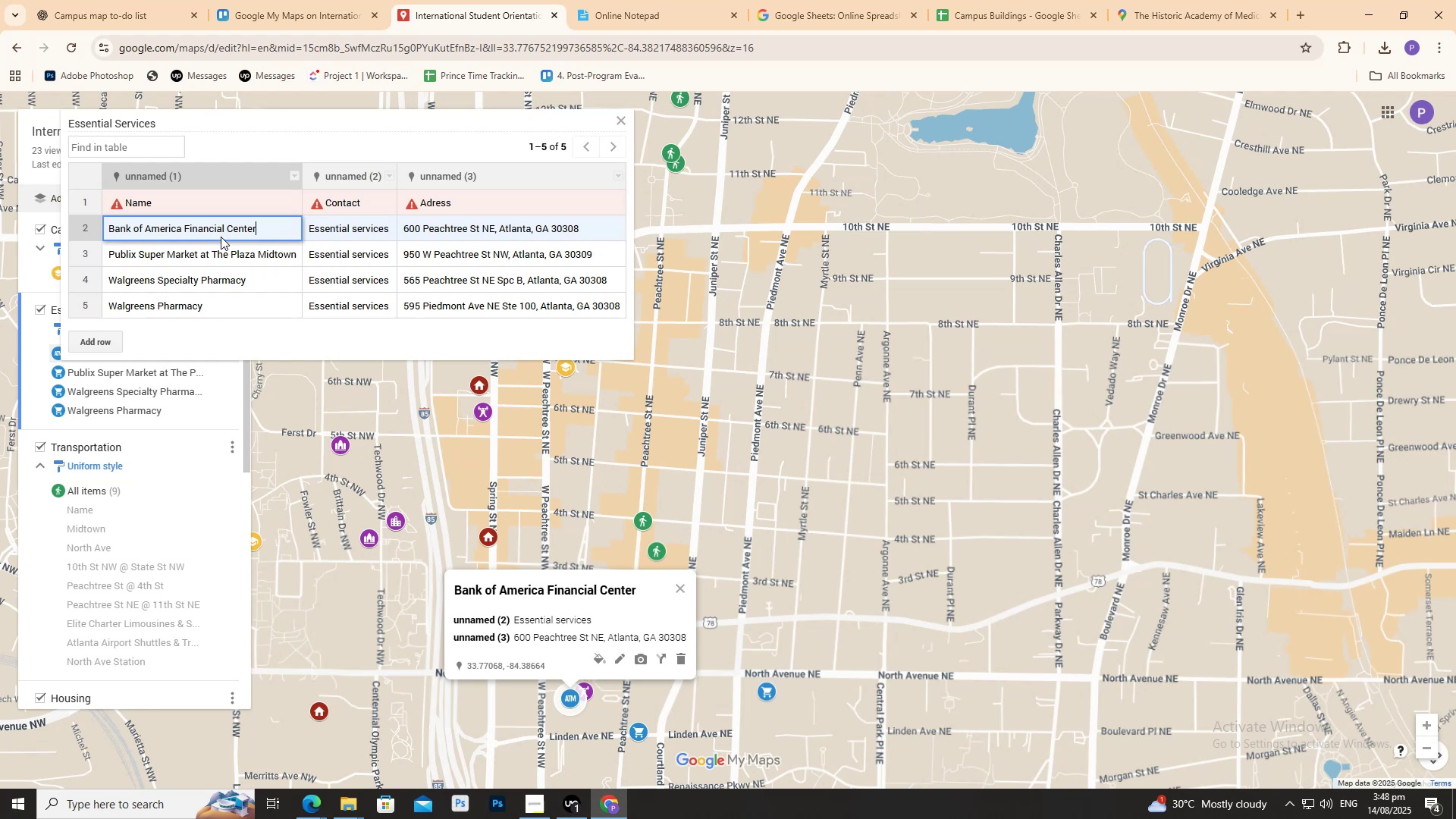 
double_click([221, 237])
 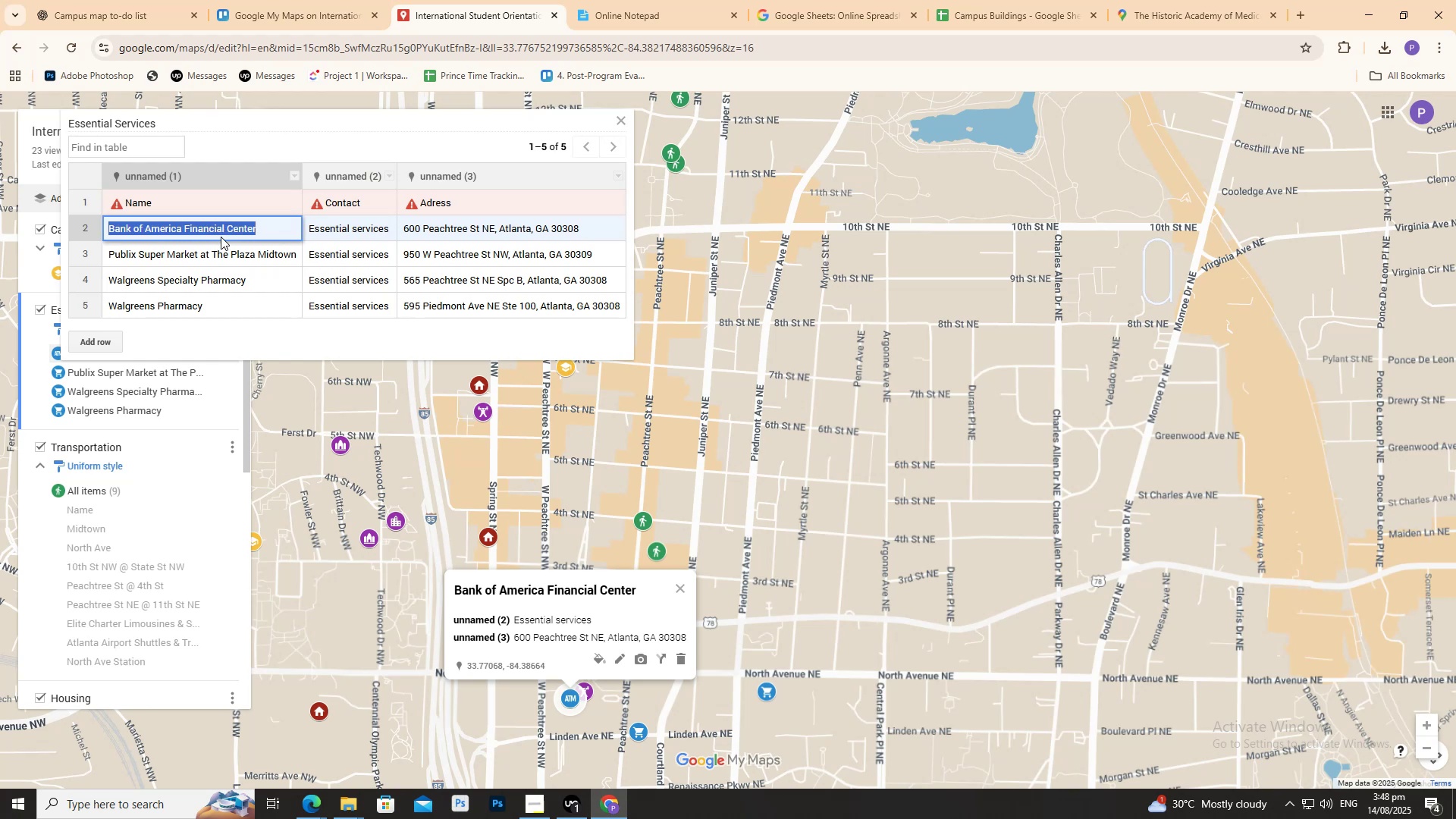 
triple_click([221, 237])
 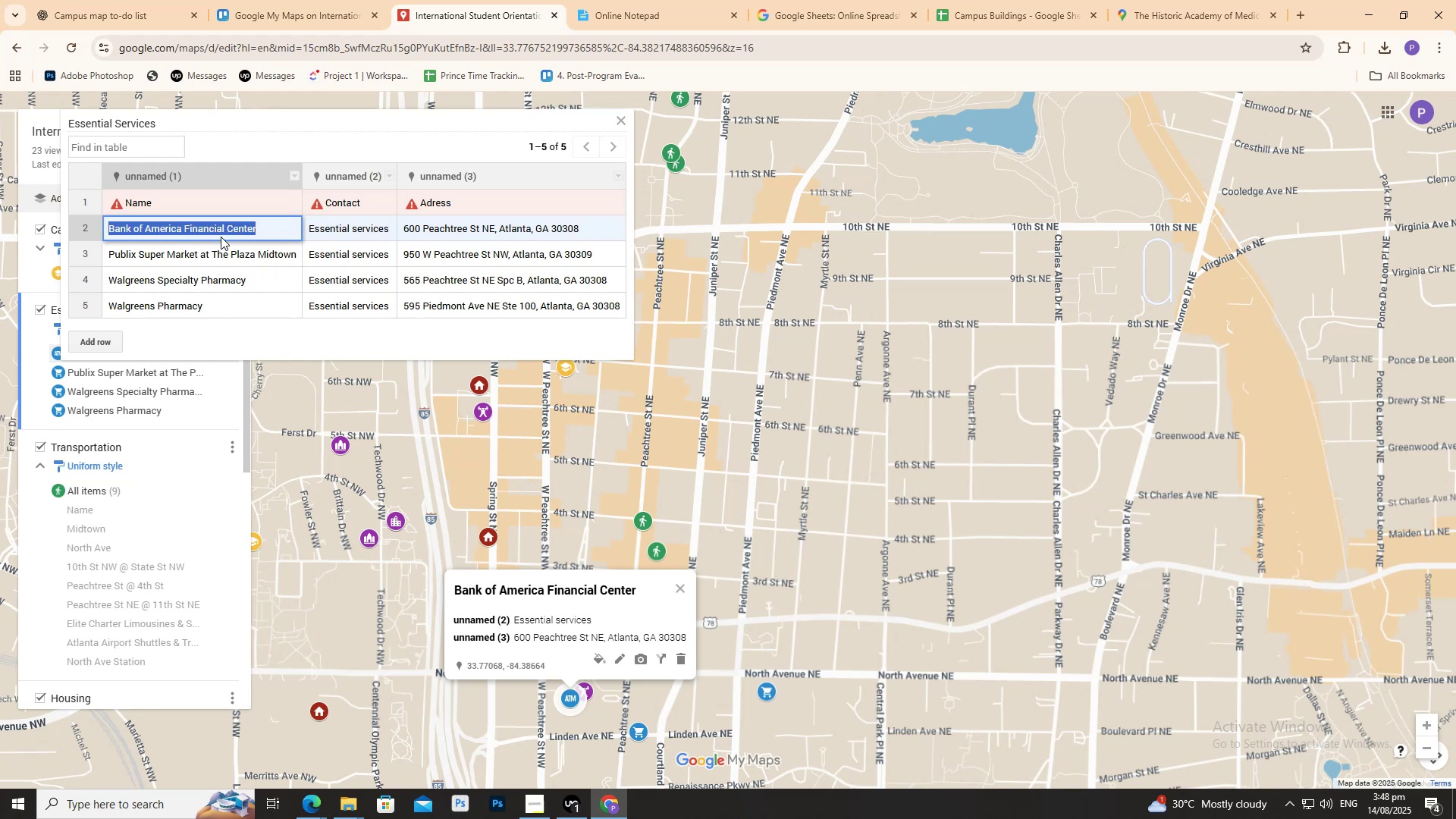 
key(Control+C)
 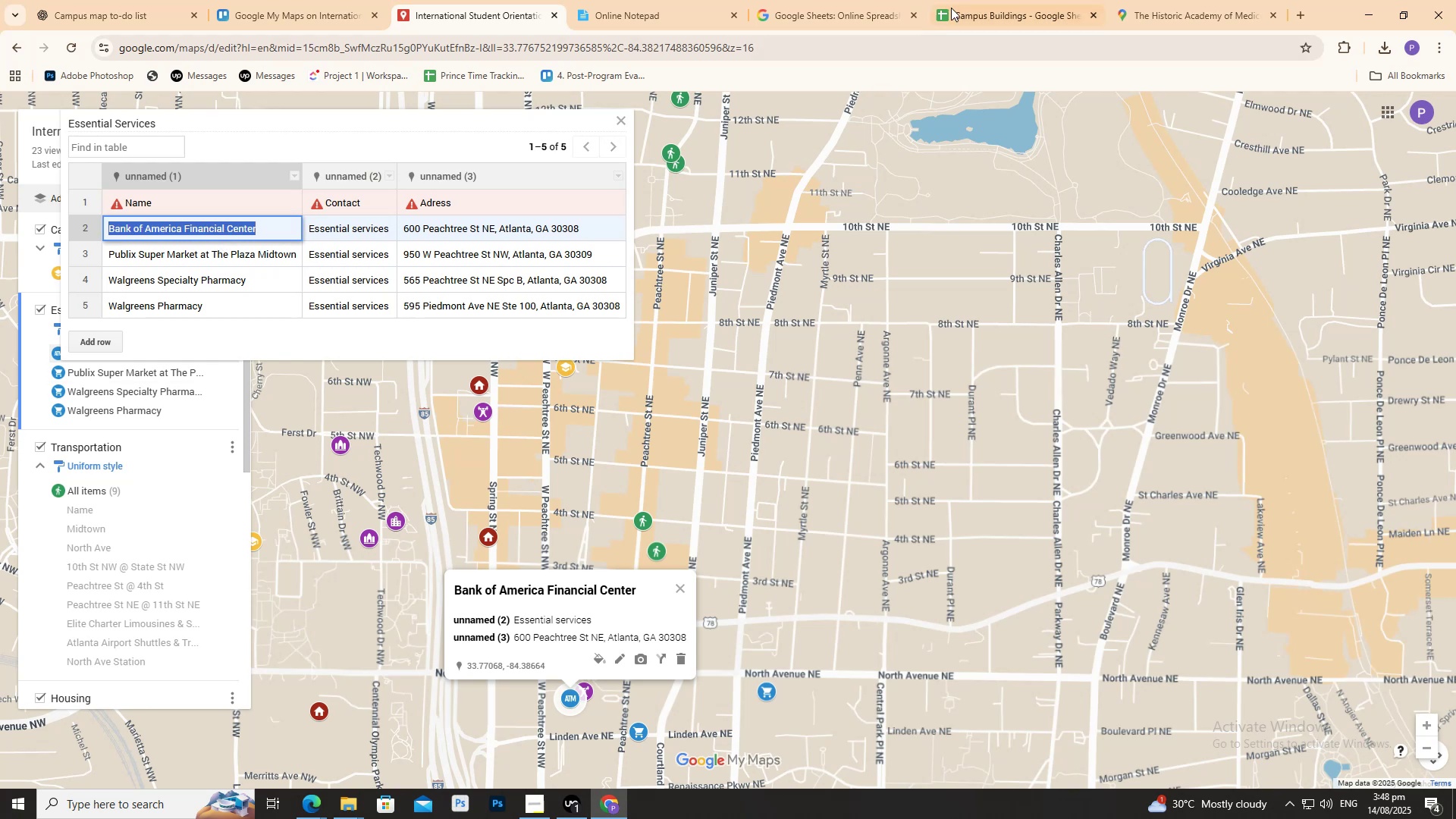 
left_click([963, 0])
 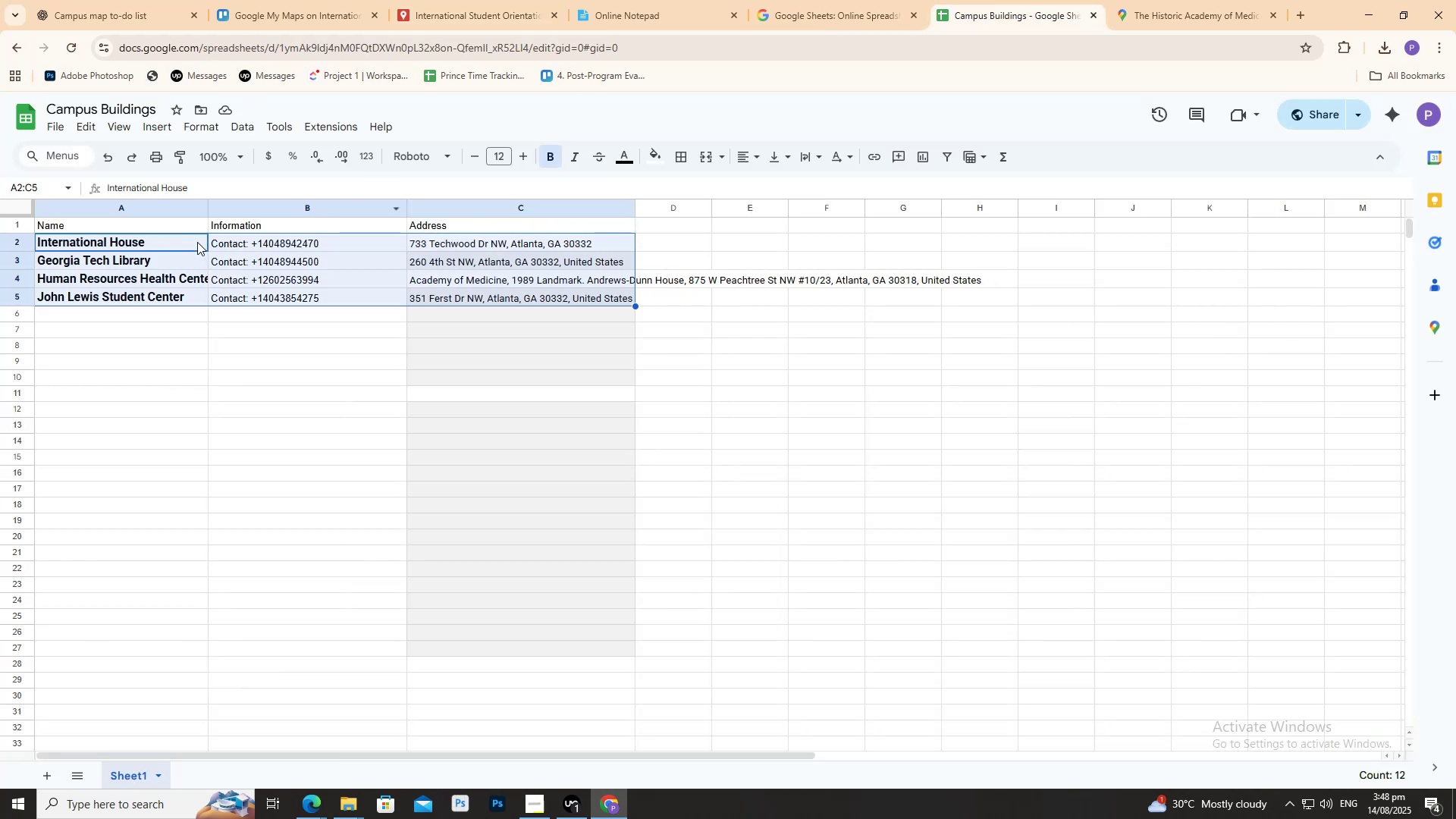 
double_click([197, 242])
 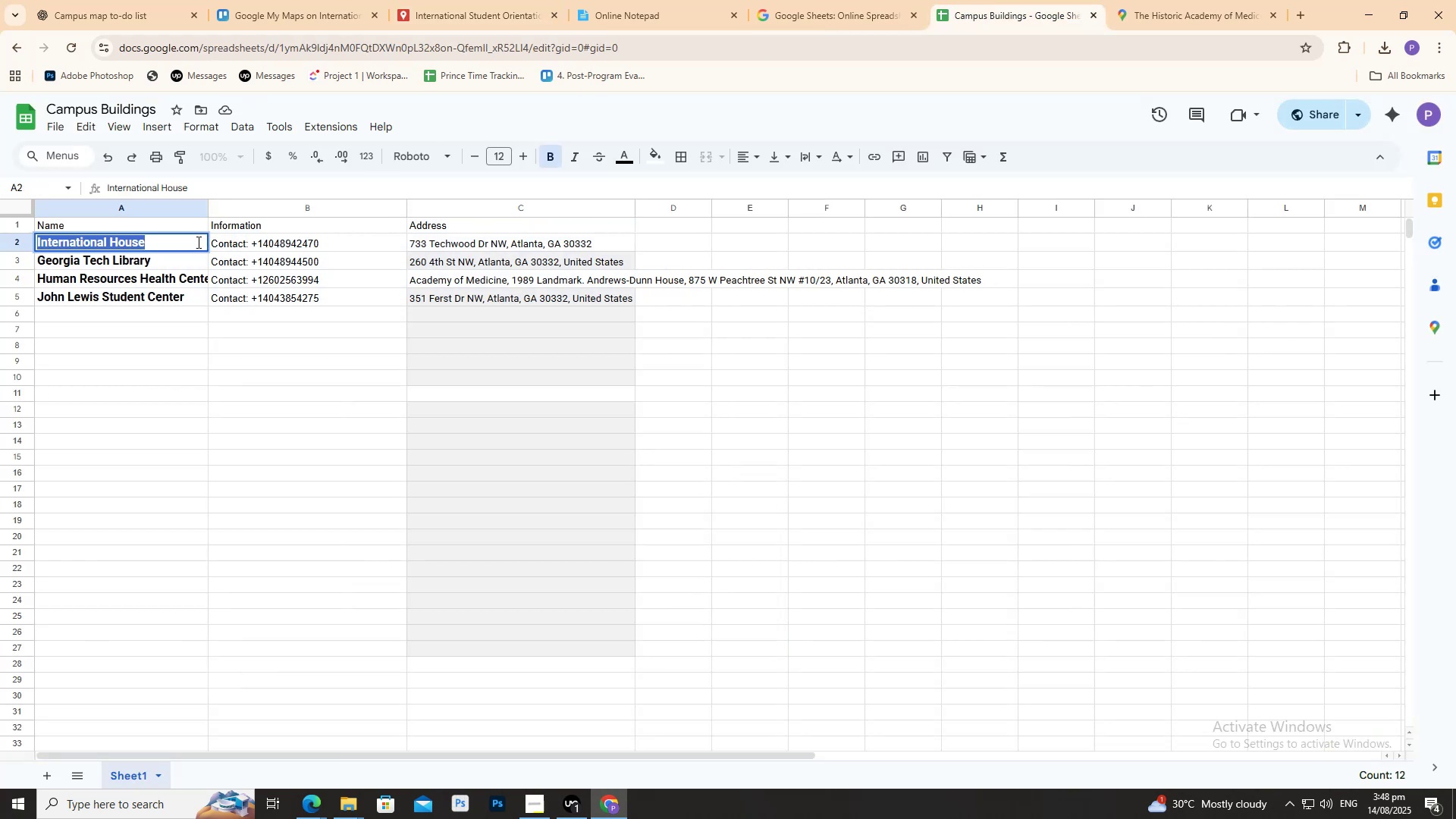 
triple_click([197, 242])
 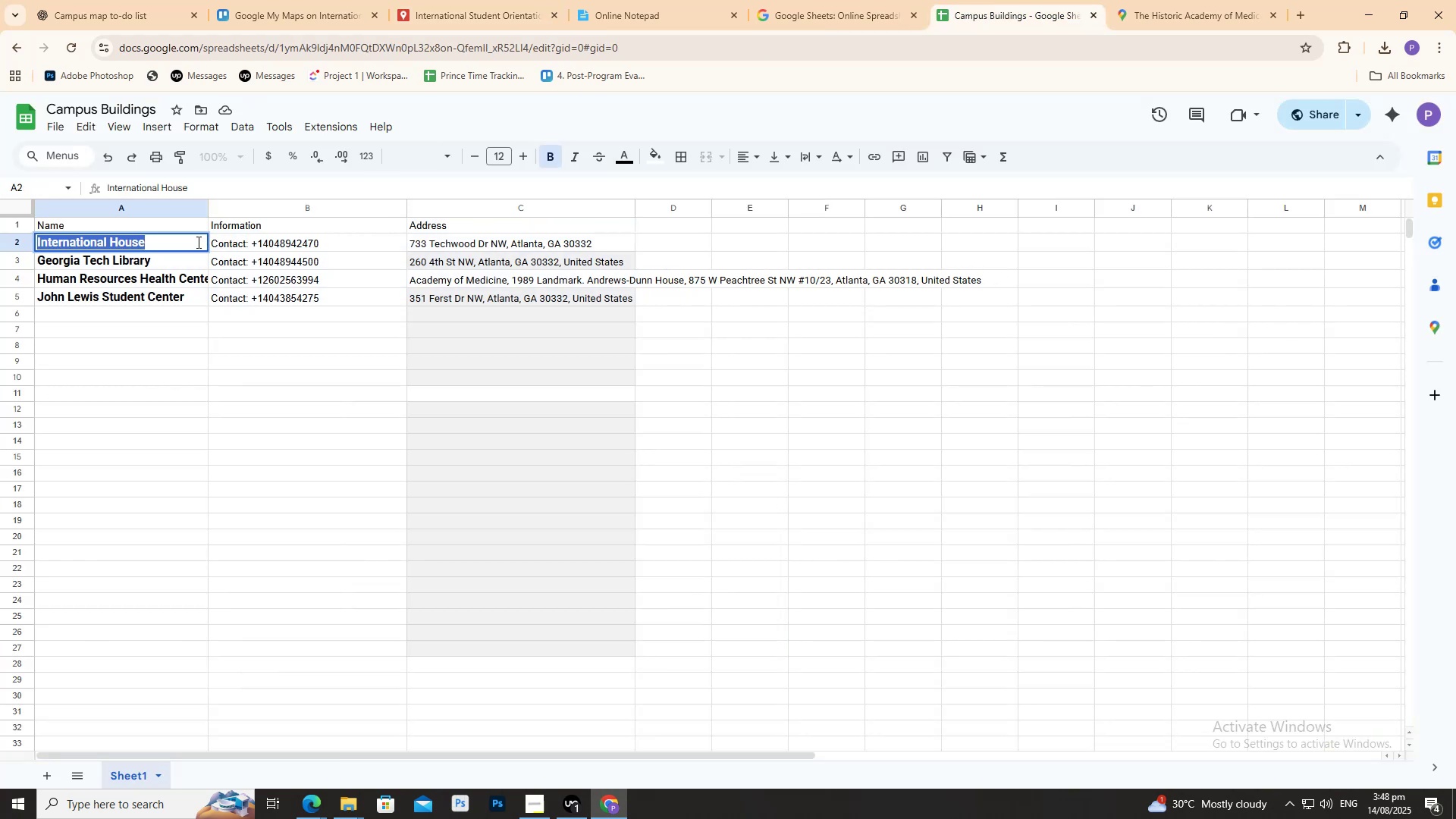 
key(Control+V)
 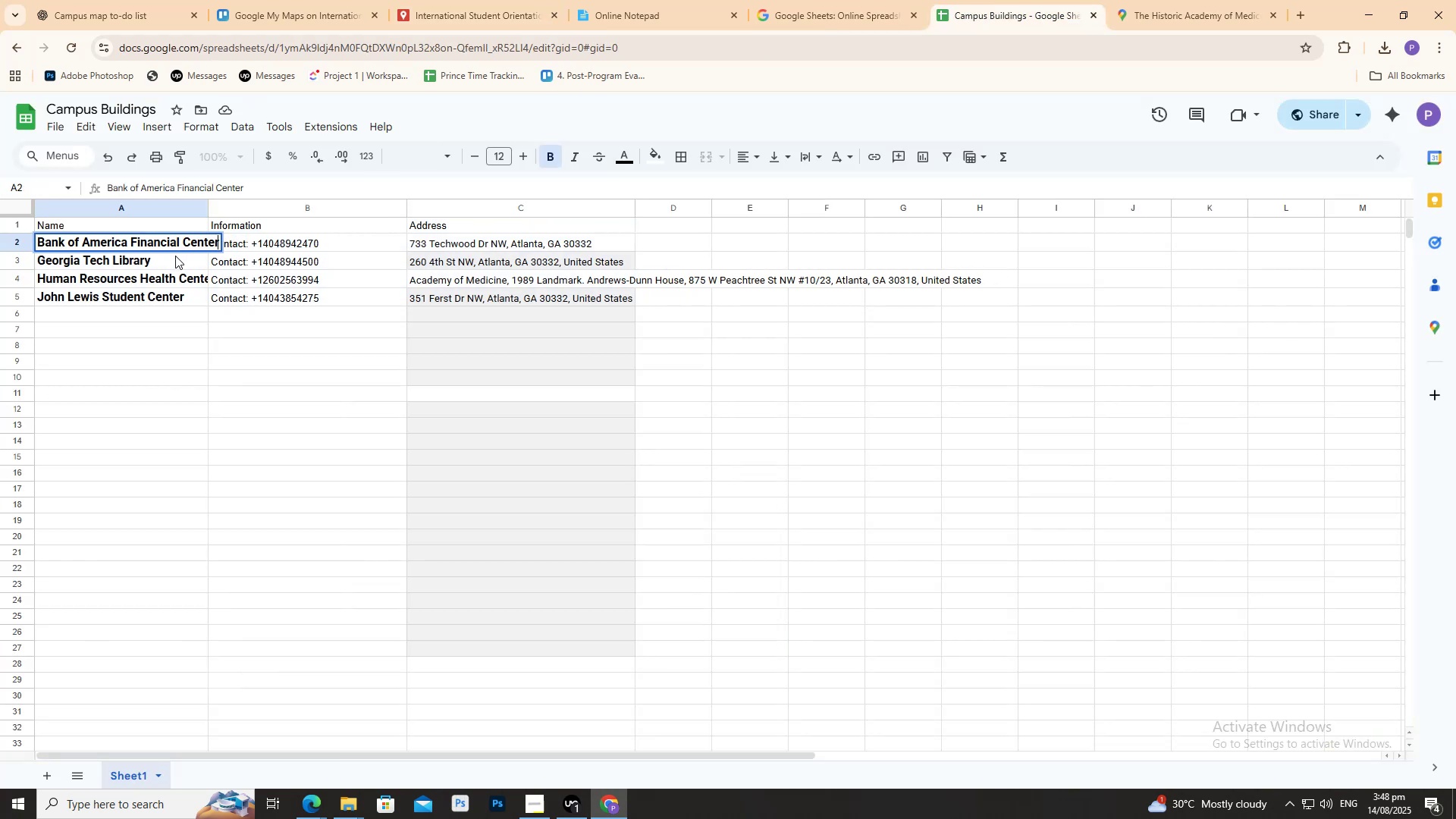 
left_click([175, 256])
 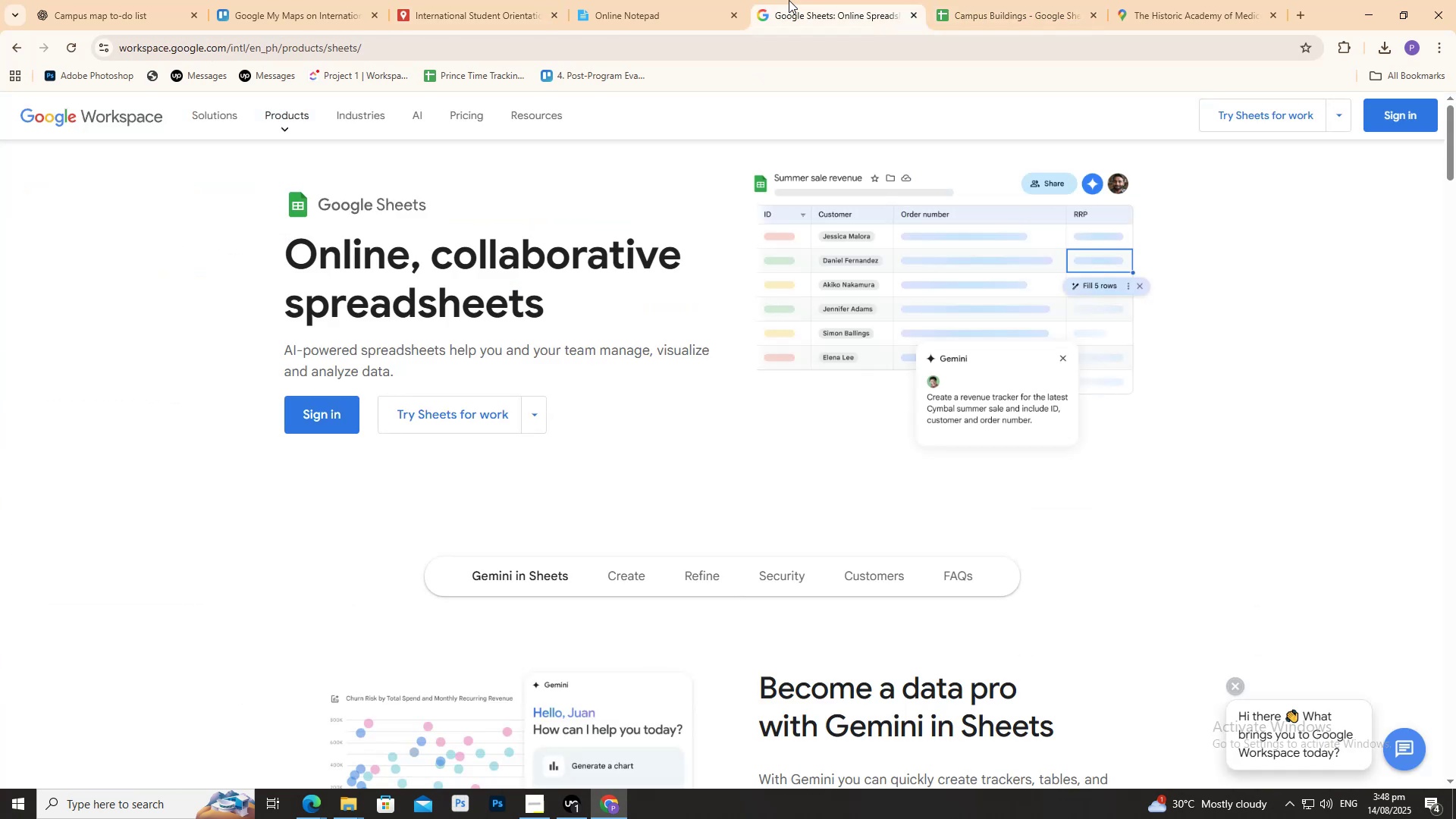 
double_click([638, 0])
 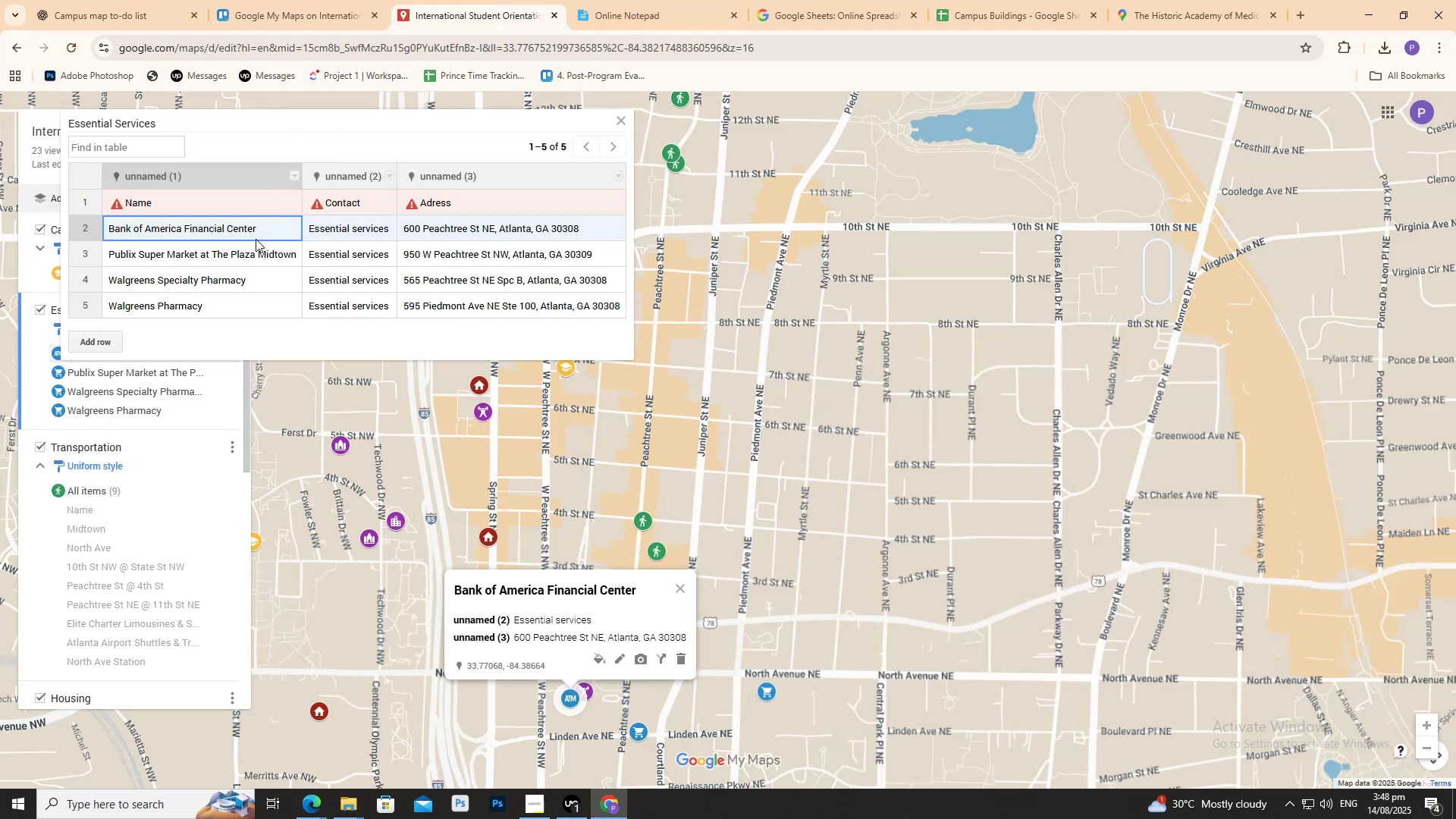 
double_click([254, 246])
 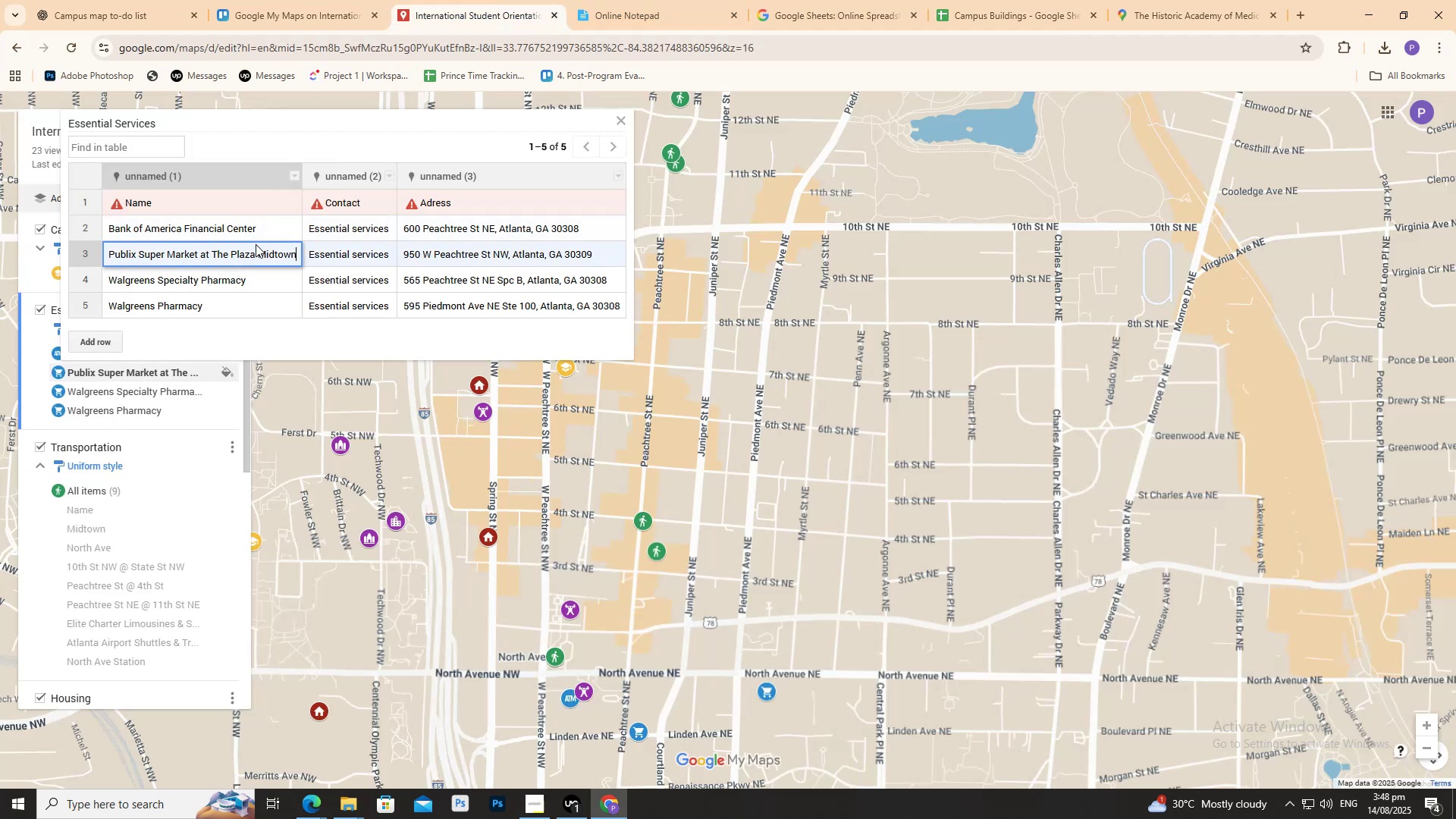 
key(Control+A)
 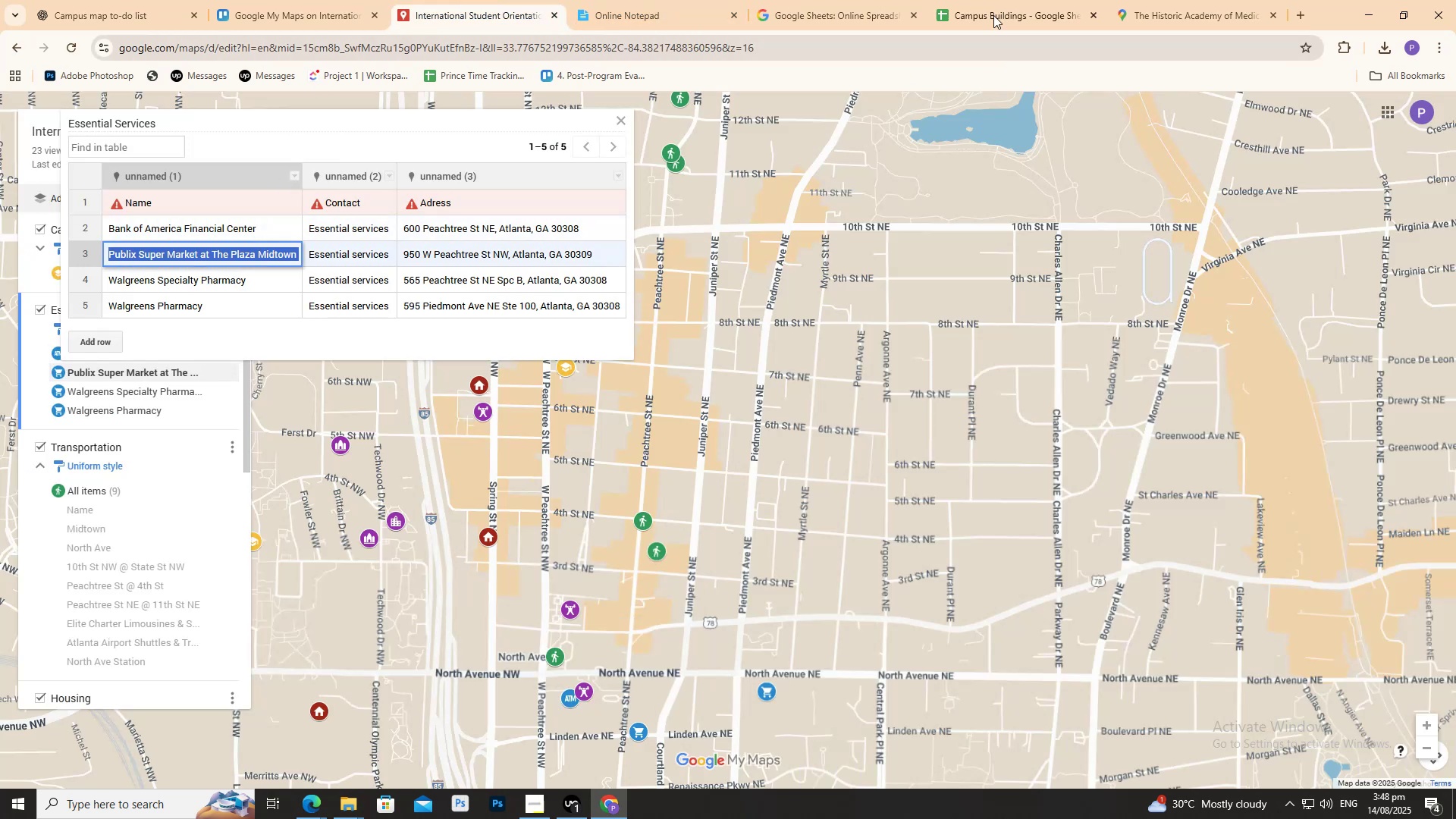 
key(Control+C)
 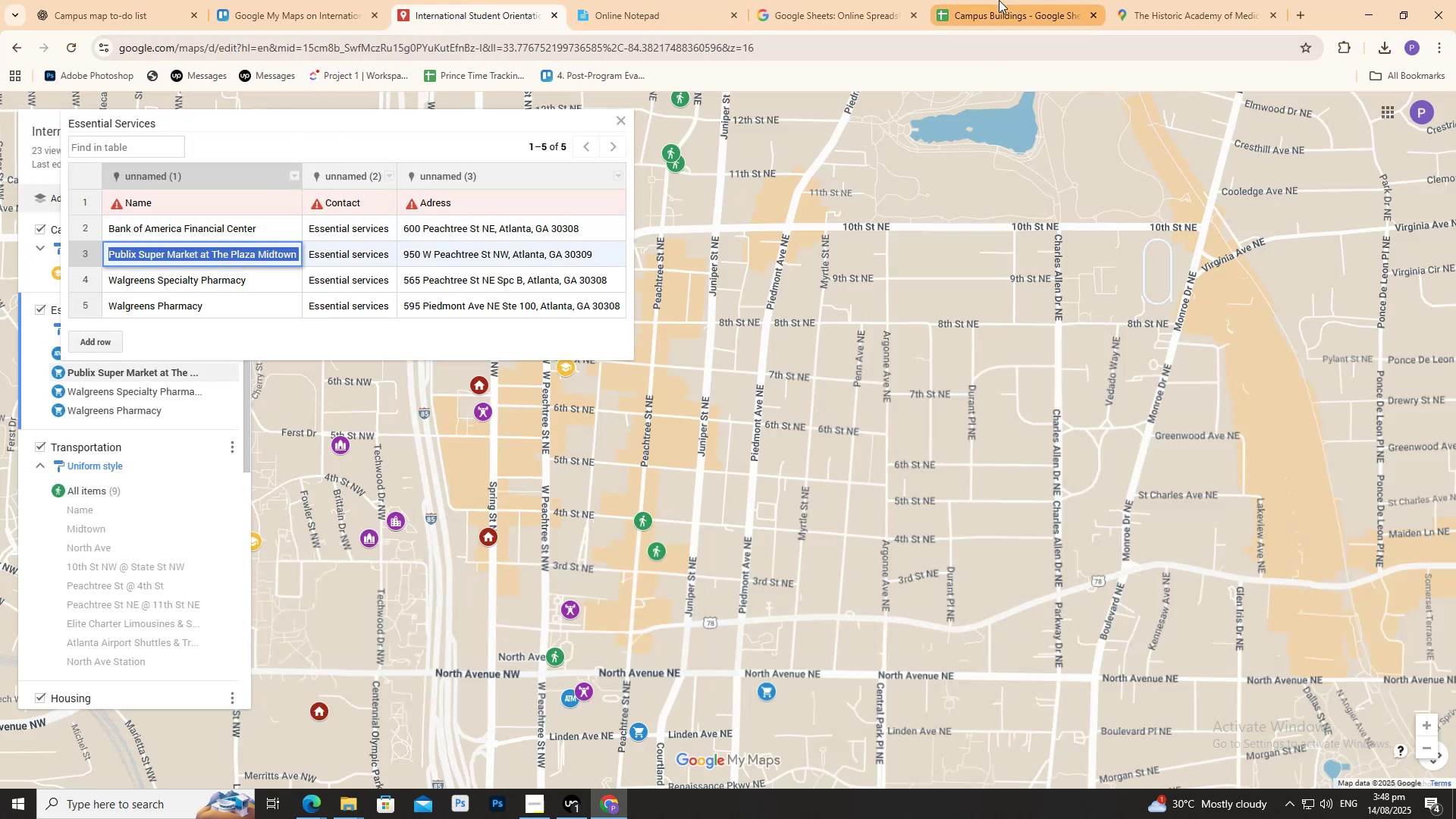 
key(Control+C)
 